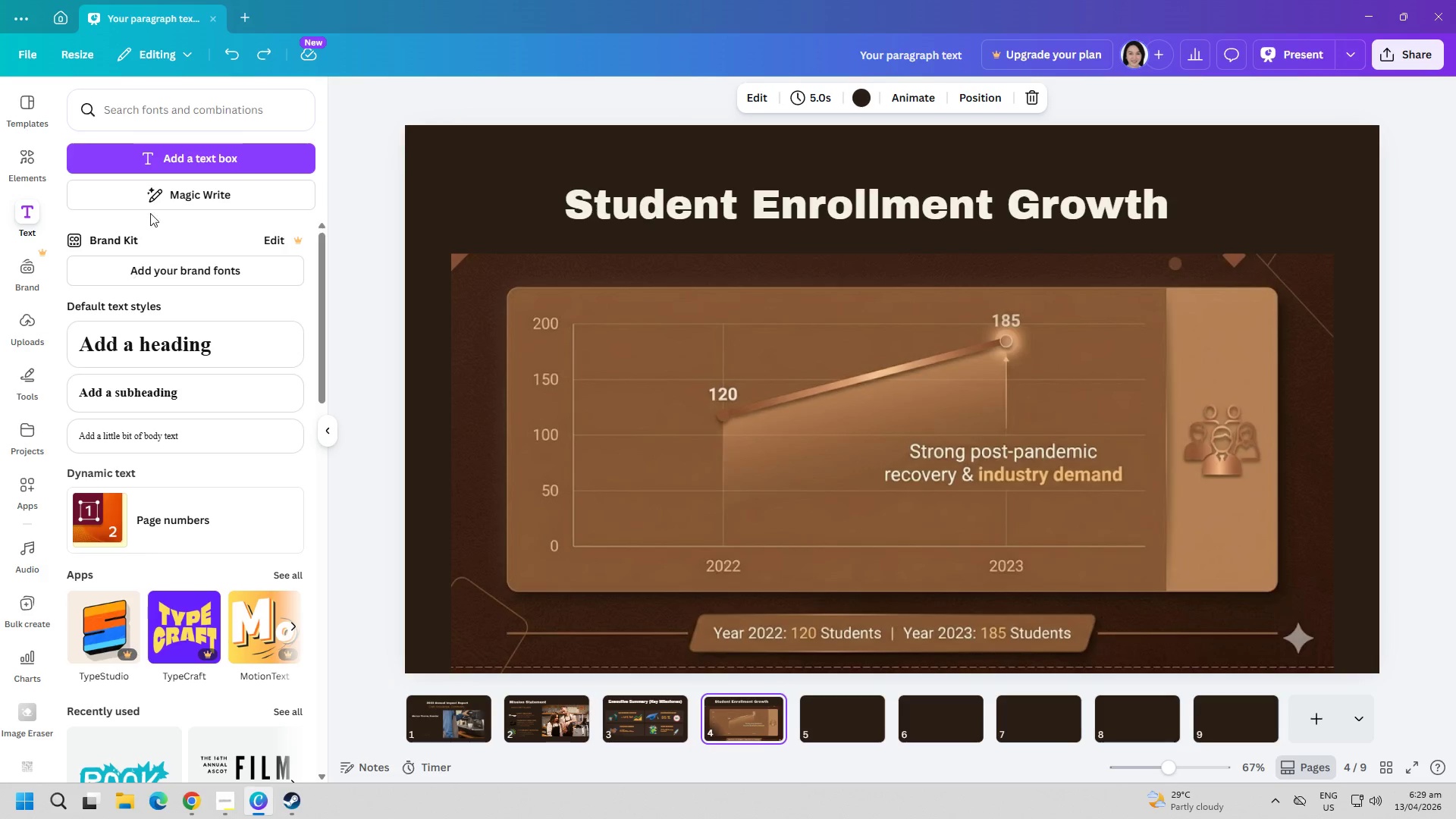 
left_click([206, 155])
 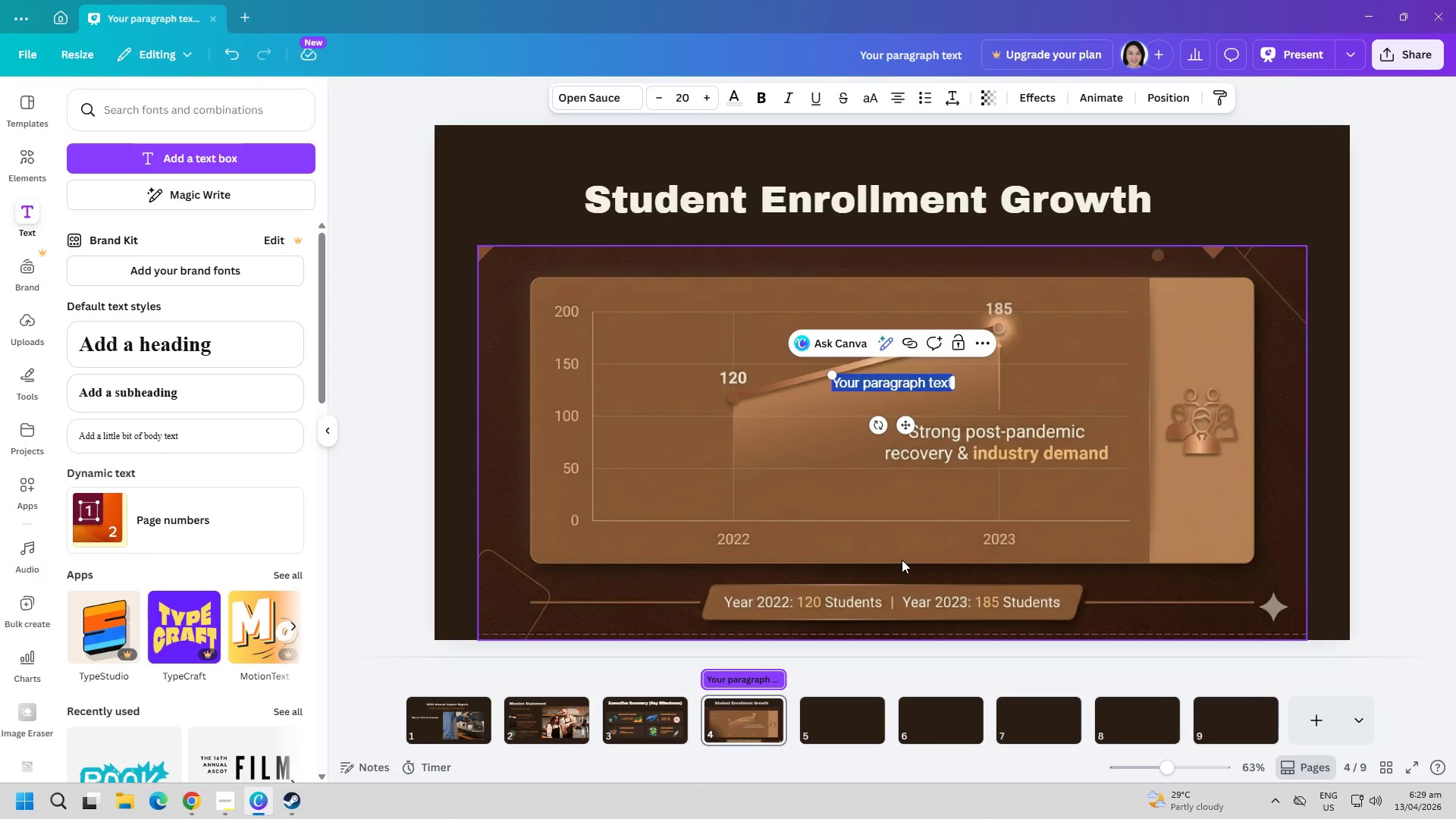 
left_click([755, 674])
 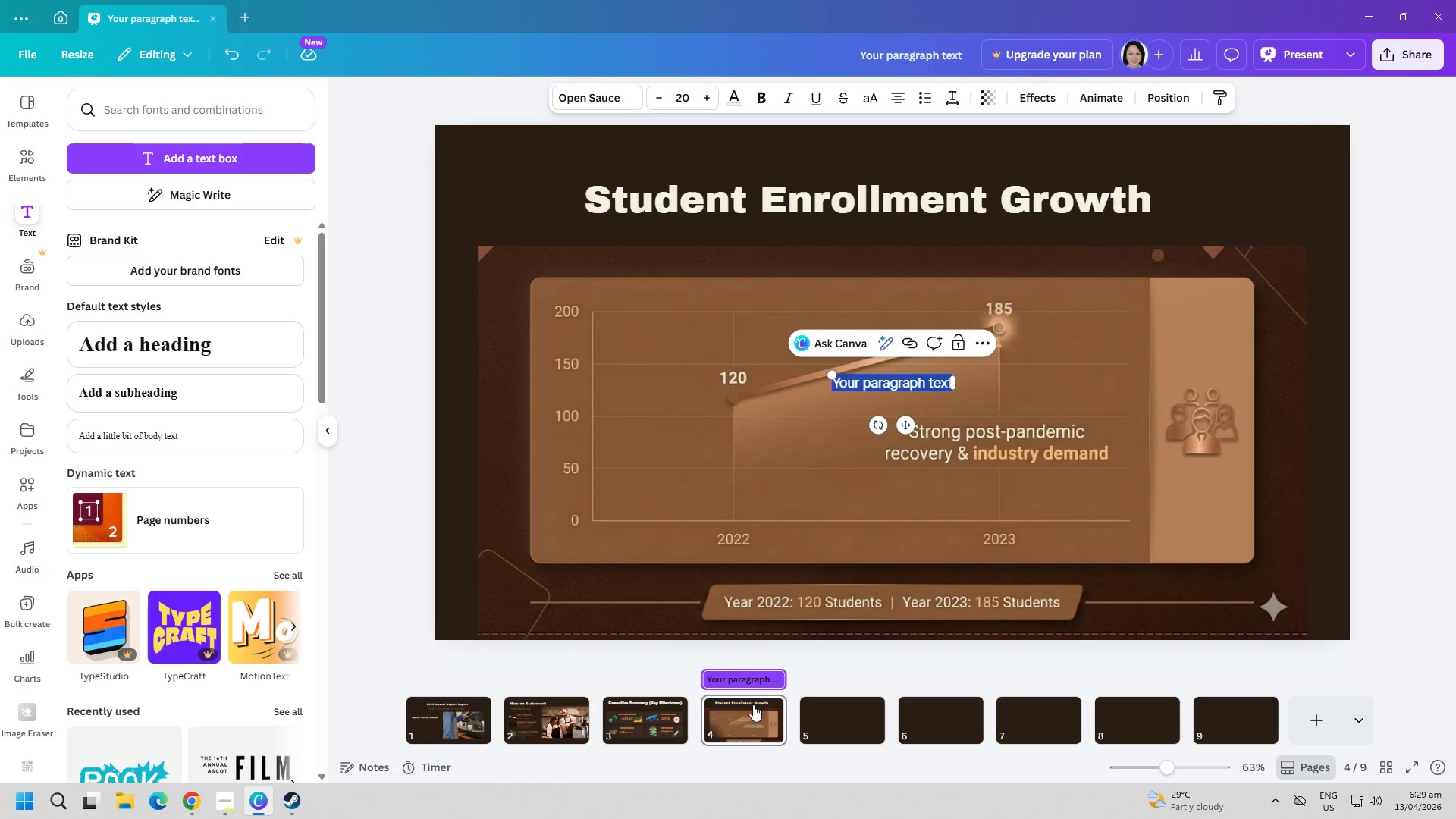 
left_click([752, 716])
 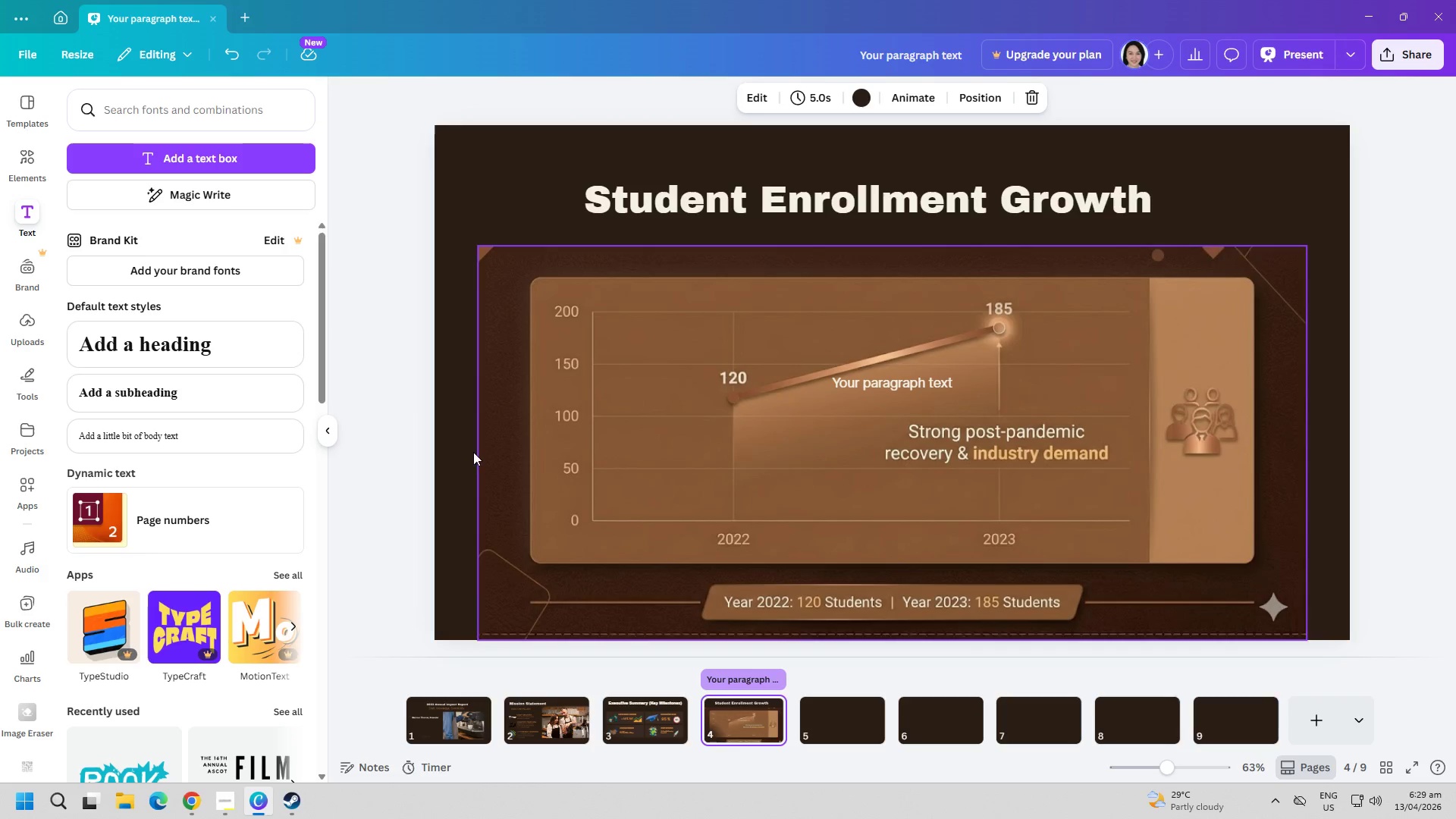 
left_click([413, 441])
 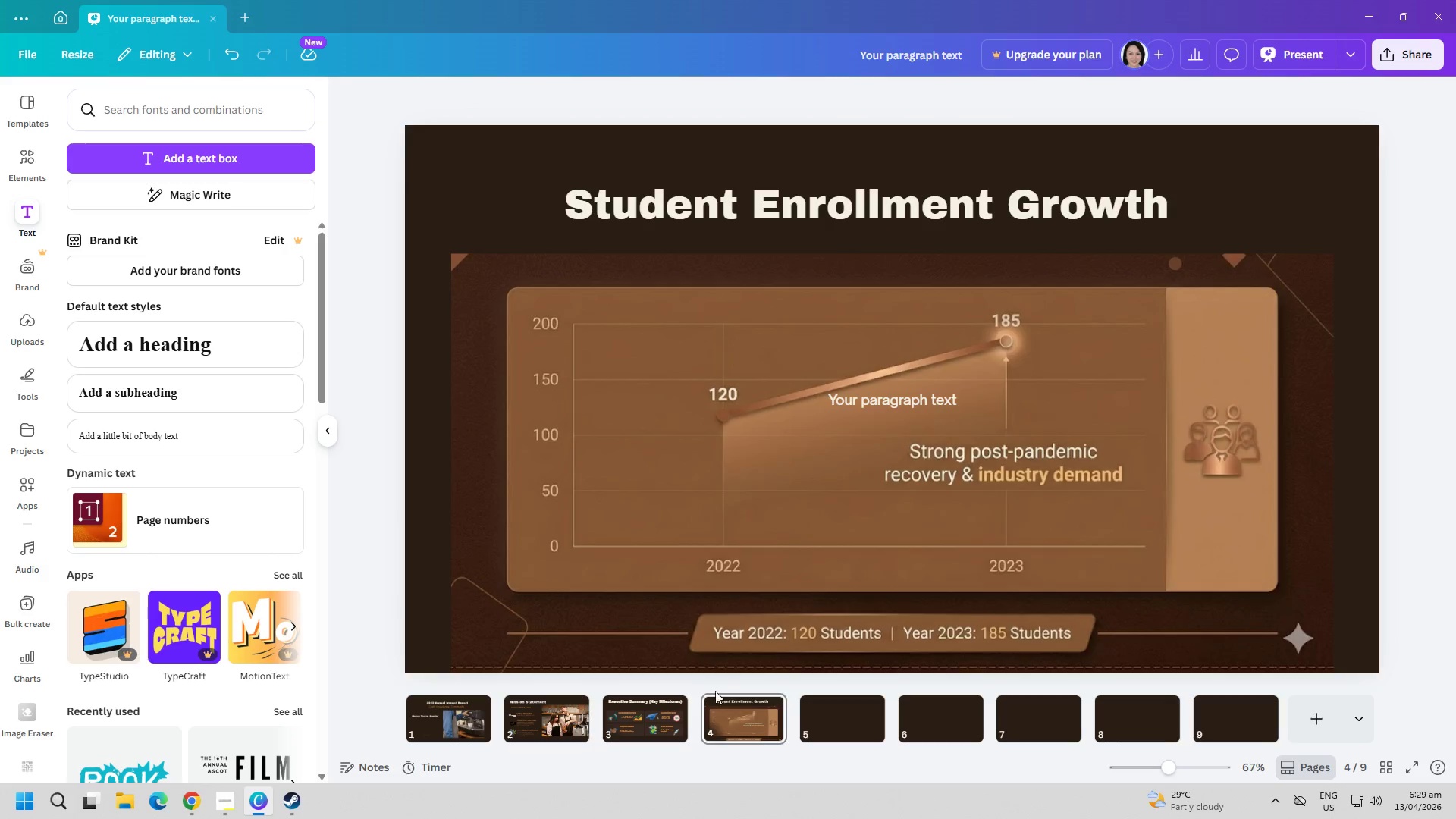 
left_click([748, 699])
 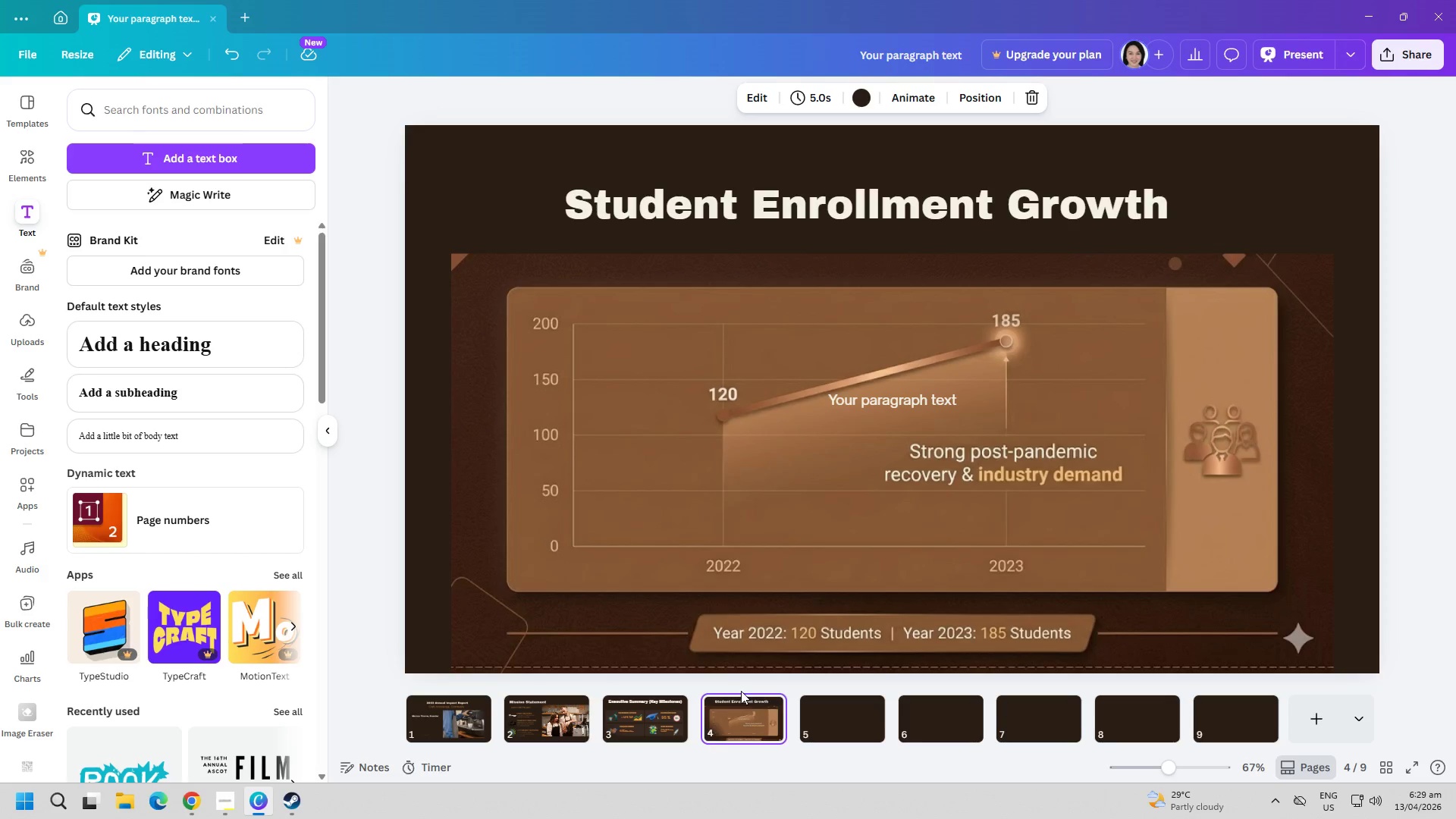 
left_click([839, 375])
 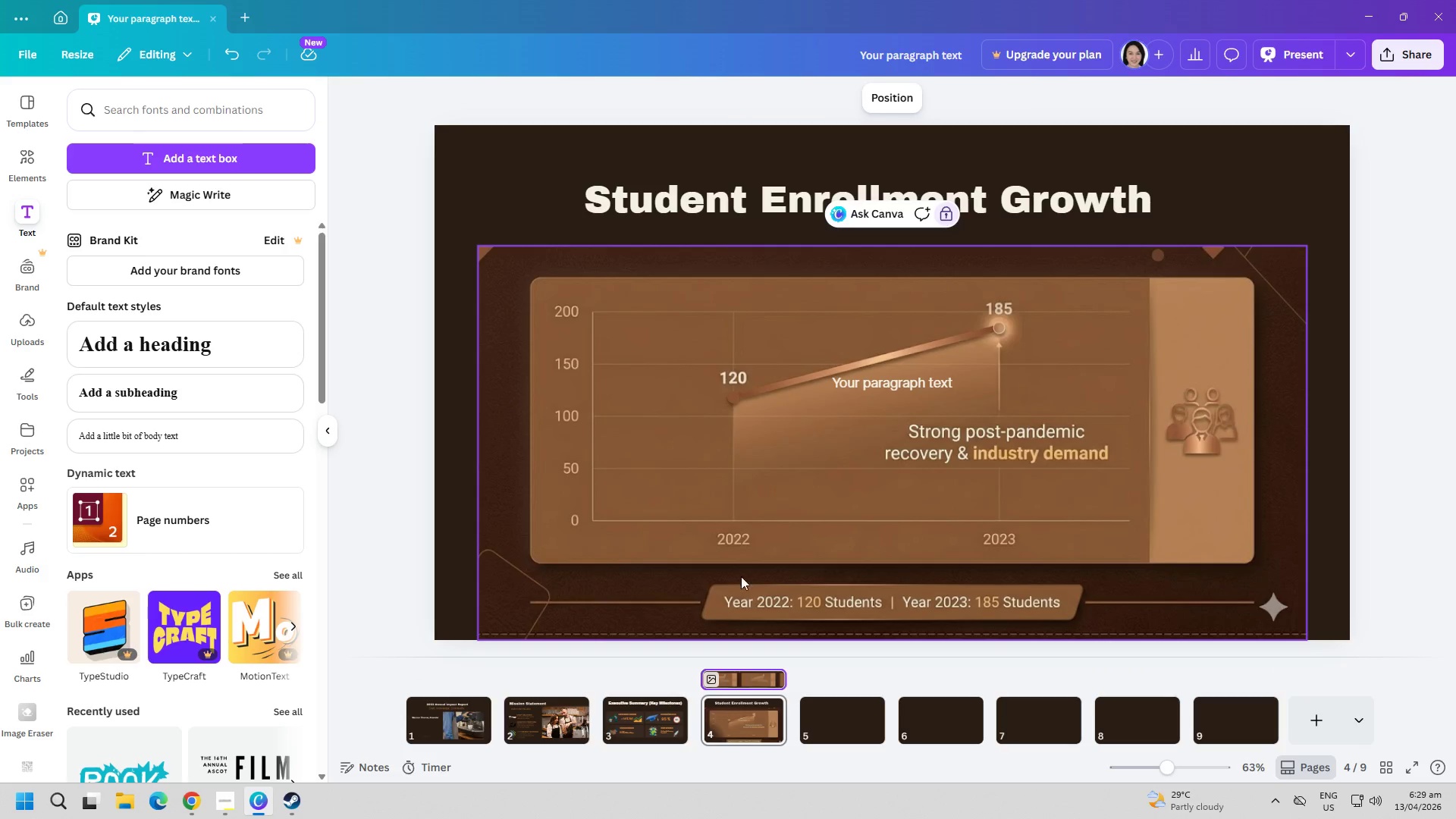 
right_click([746, 682])
 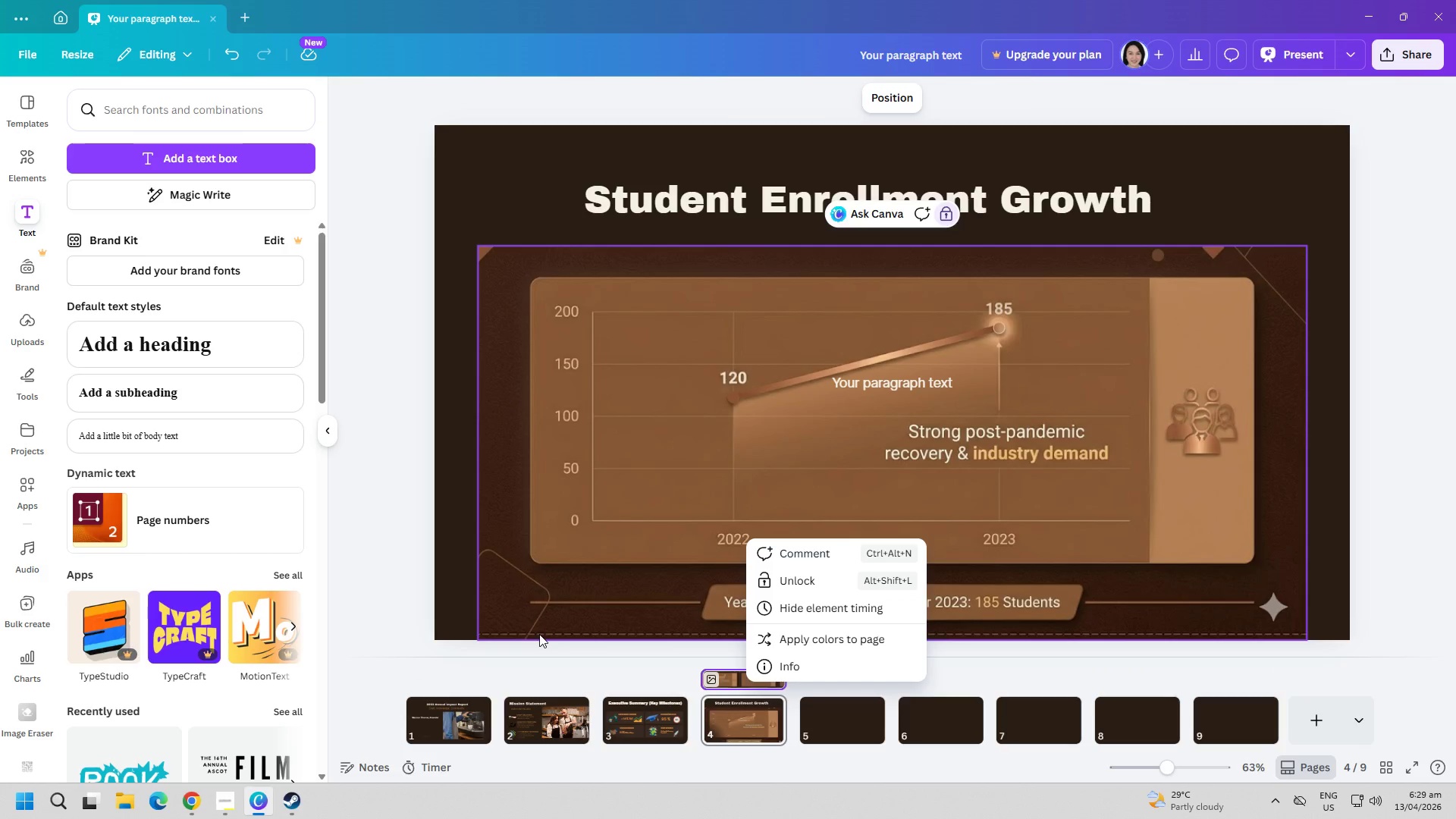 
left_click([827, 611])
 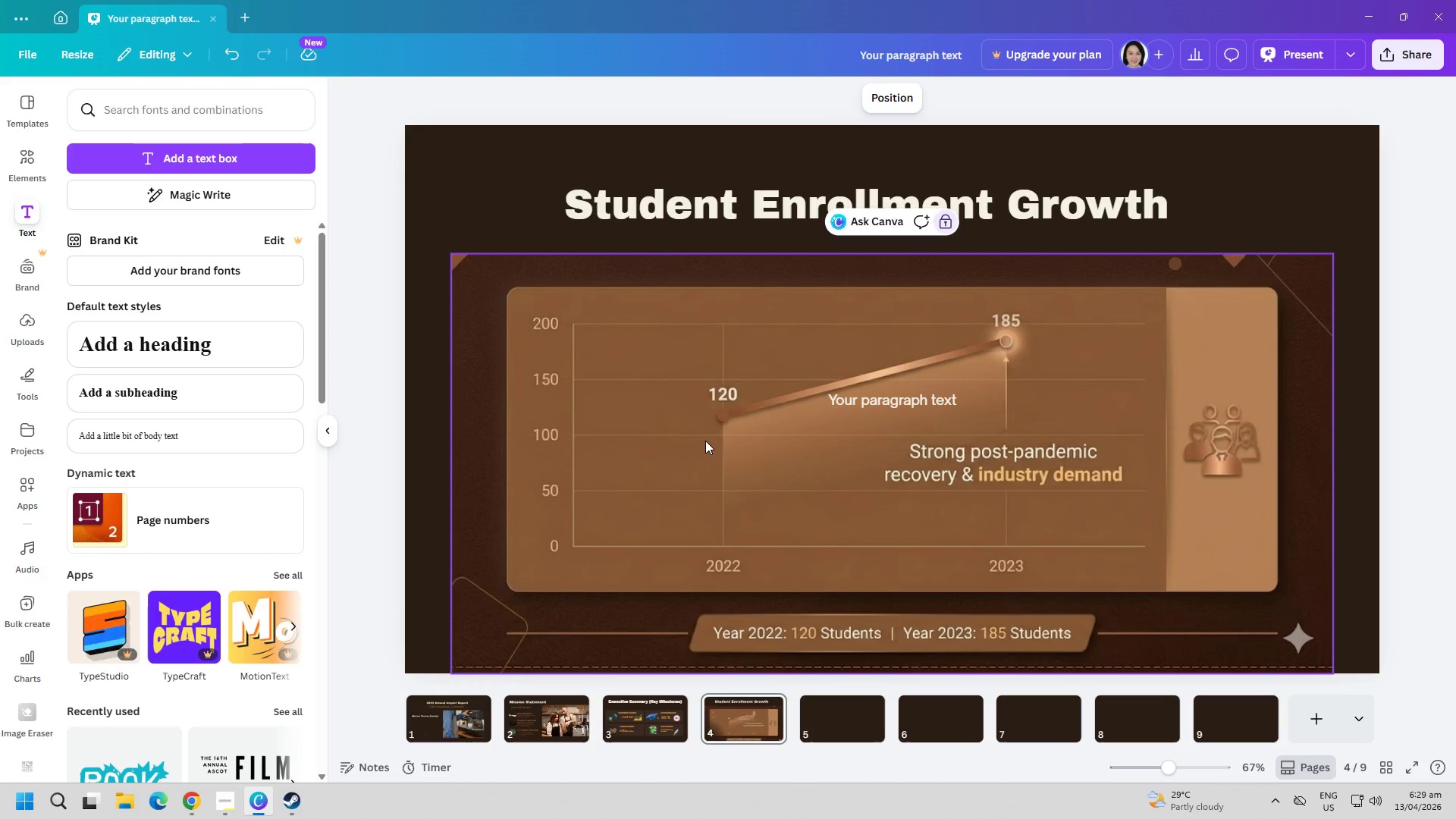 
double_click([569, 188])
 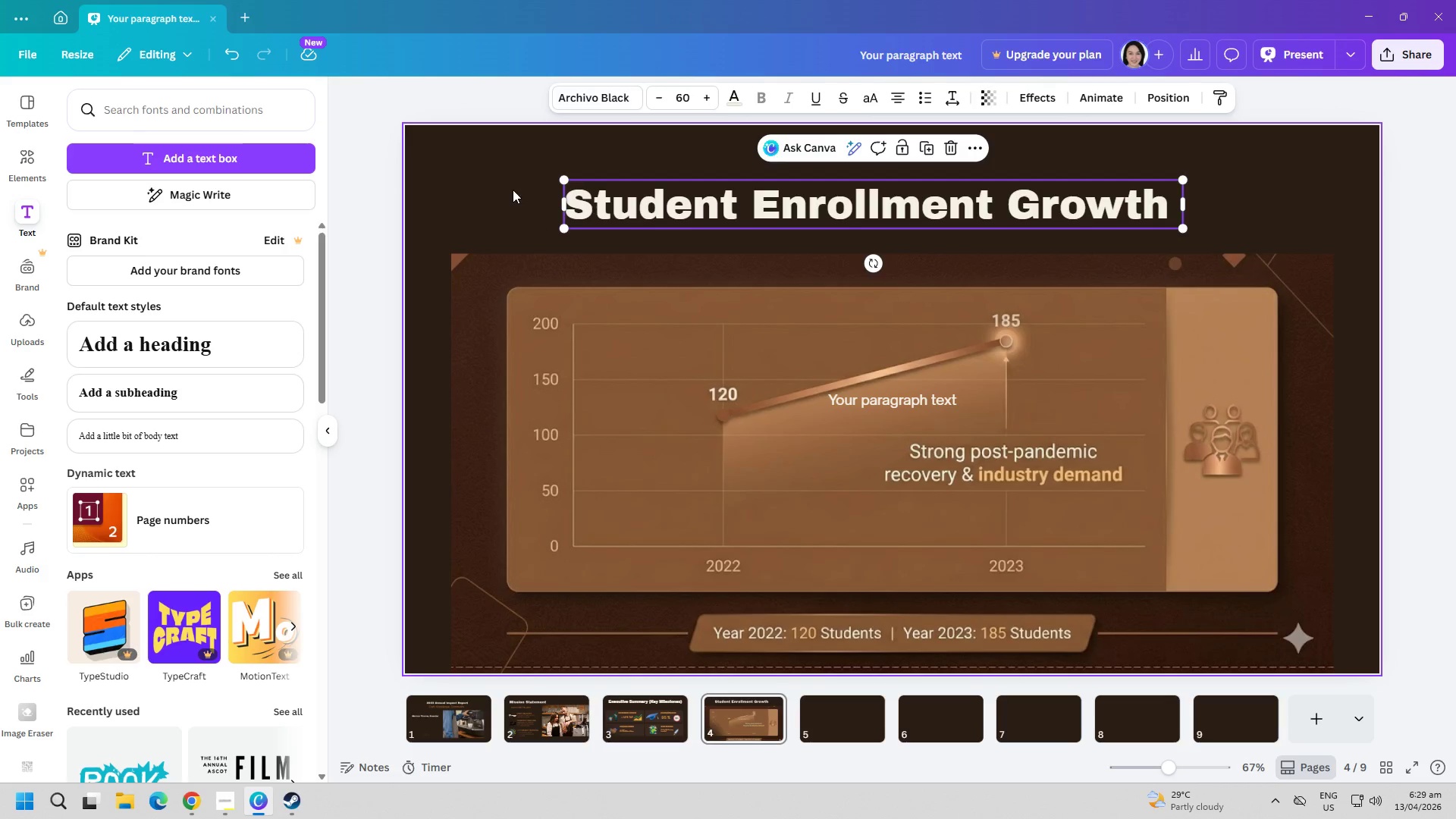 
double_click([708, 395])
 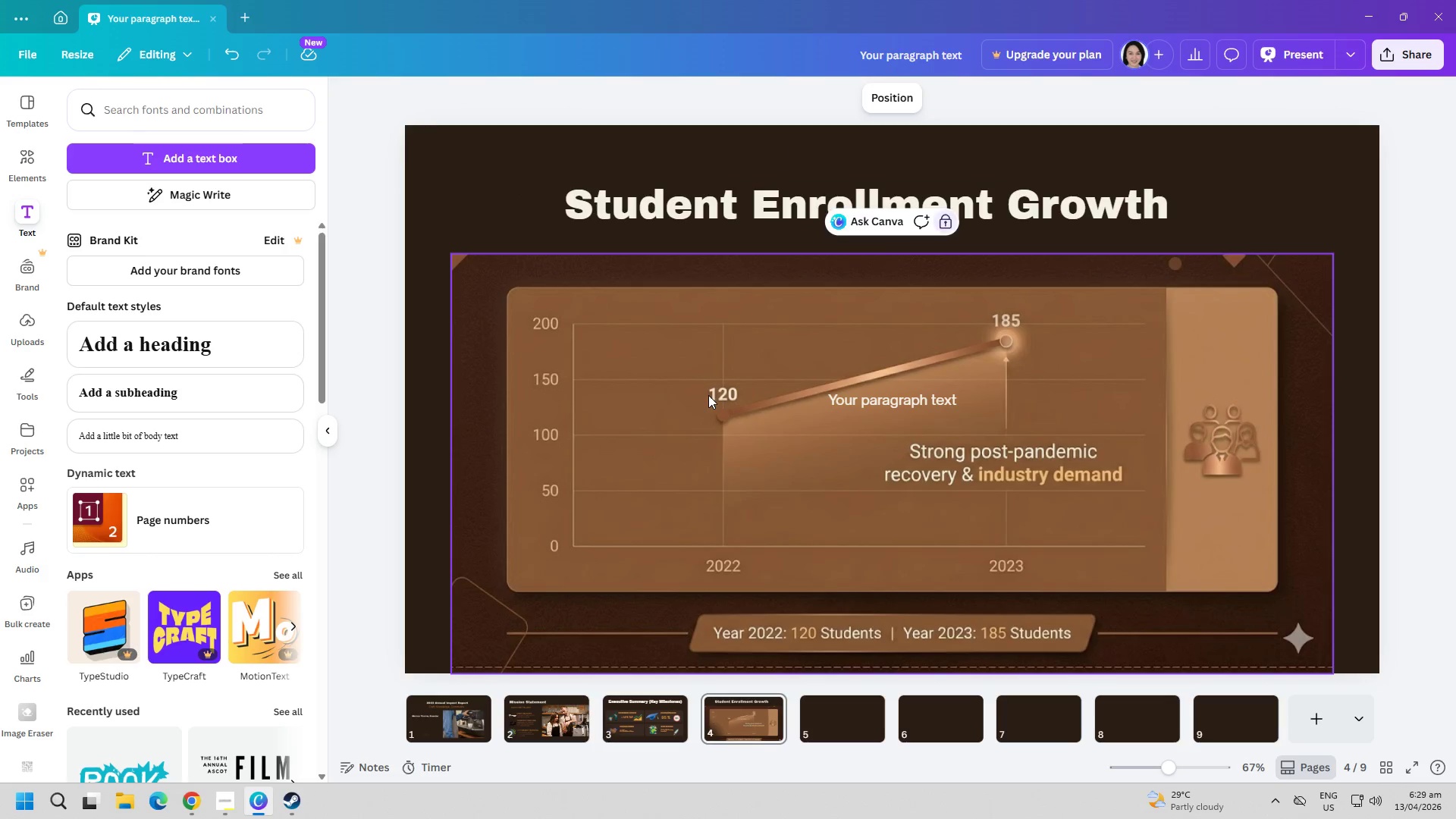 
right_click([708, 395])
 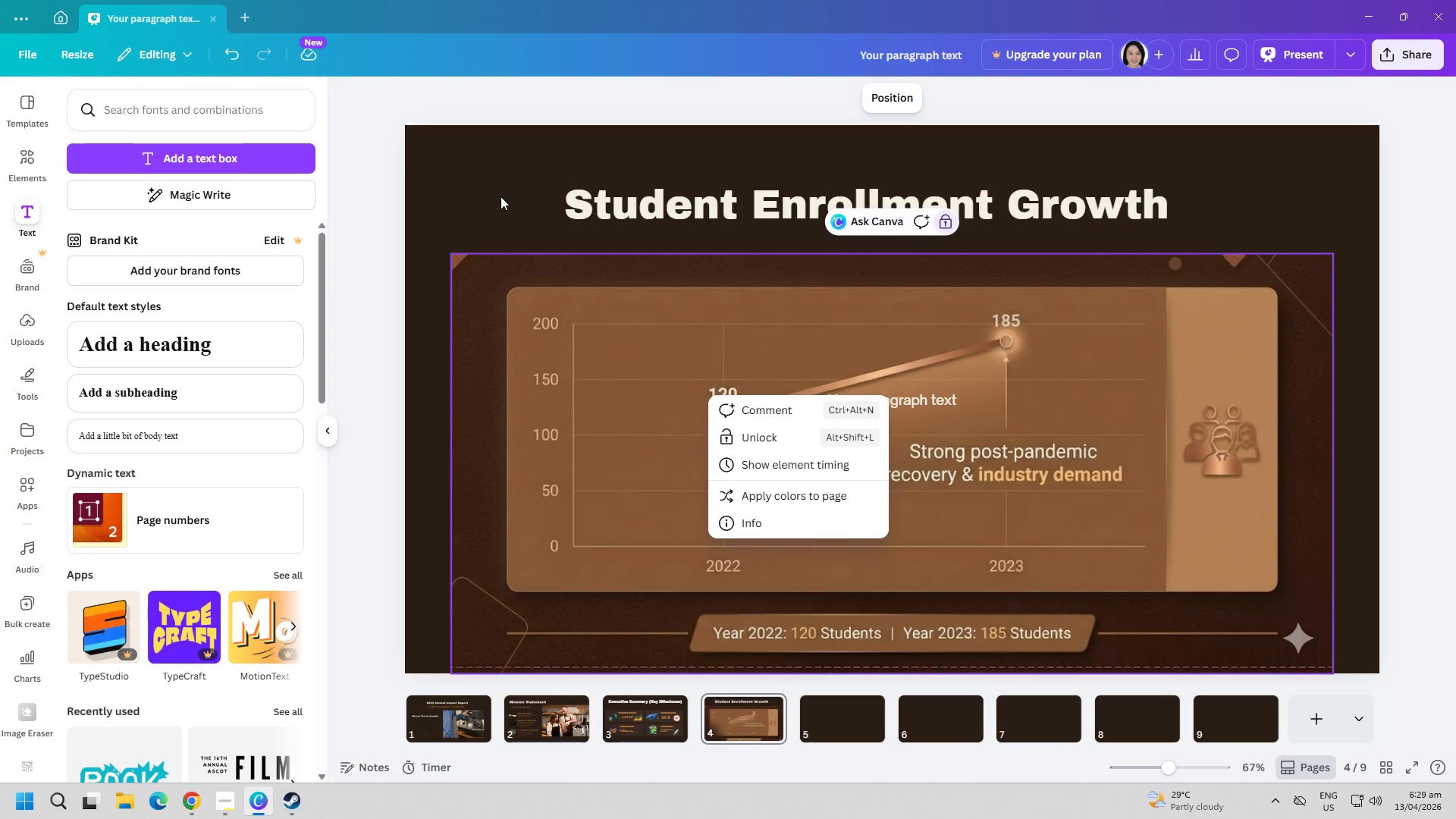 
left_click([463, 164])
 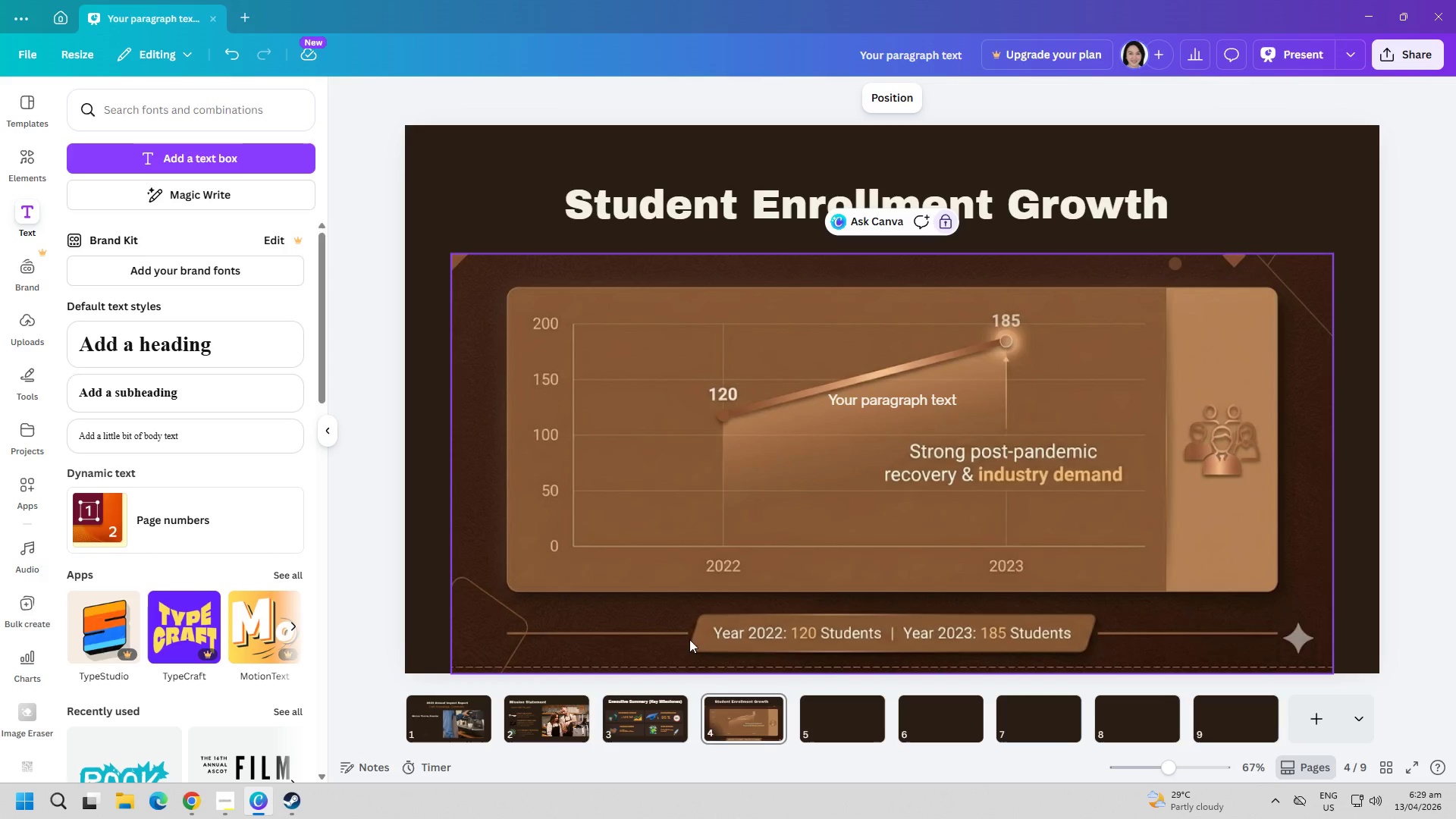 
left_click([722, 701])
 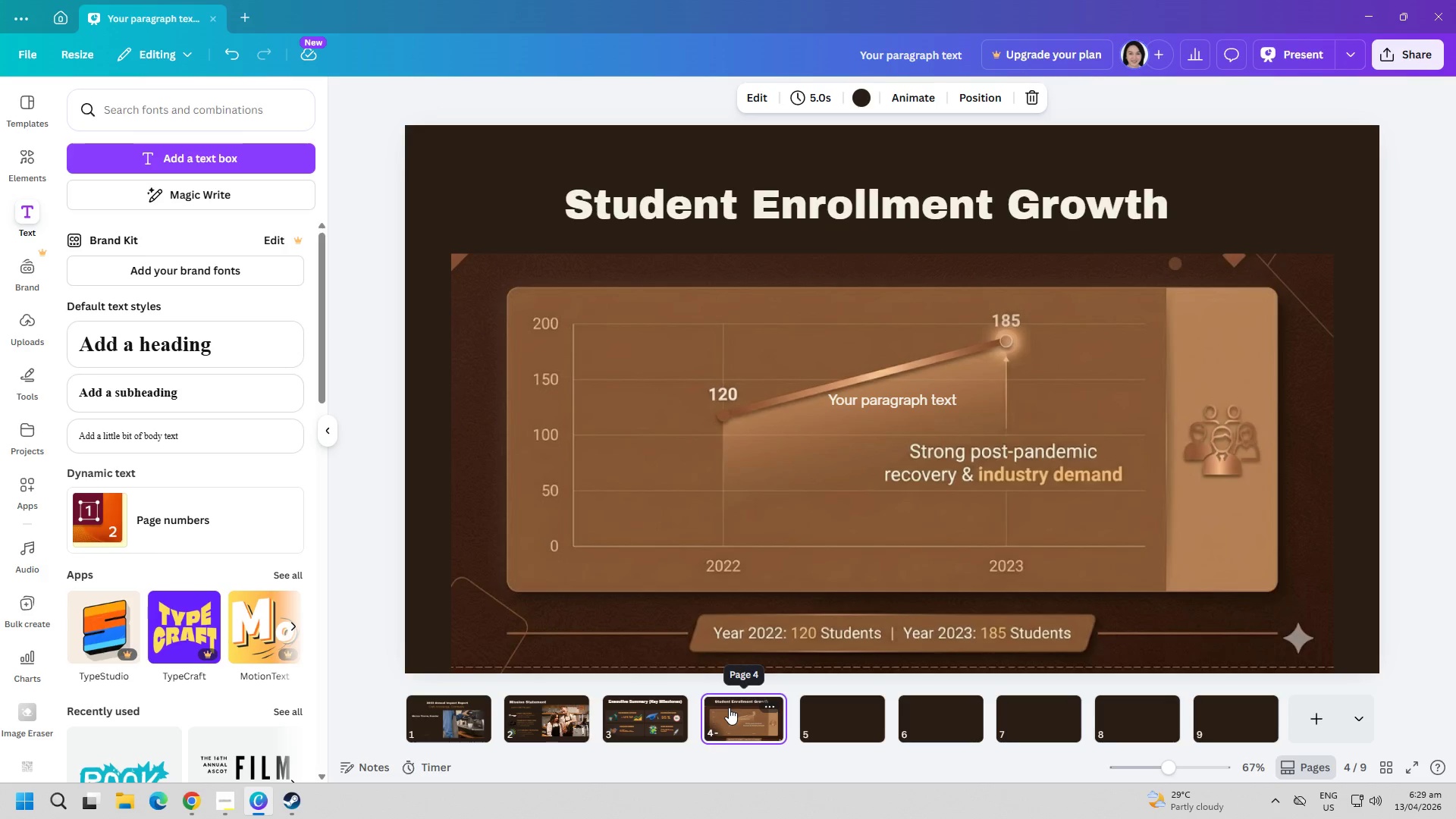 
left_click([729, 708])
 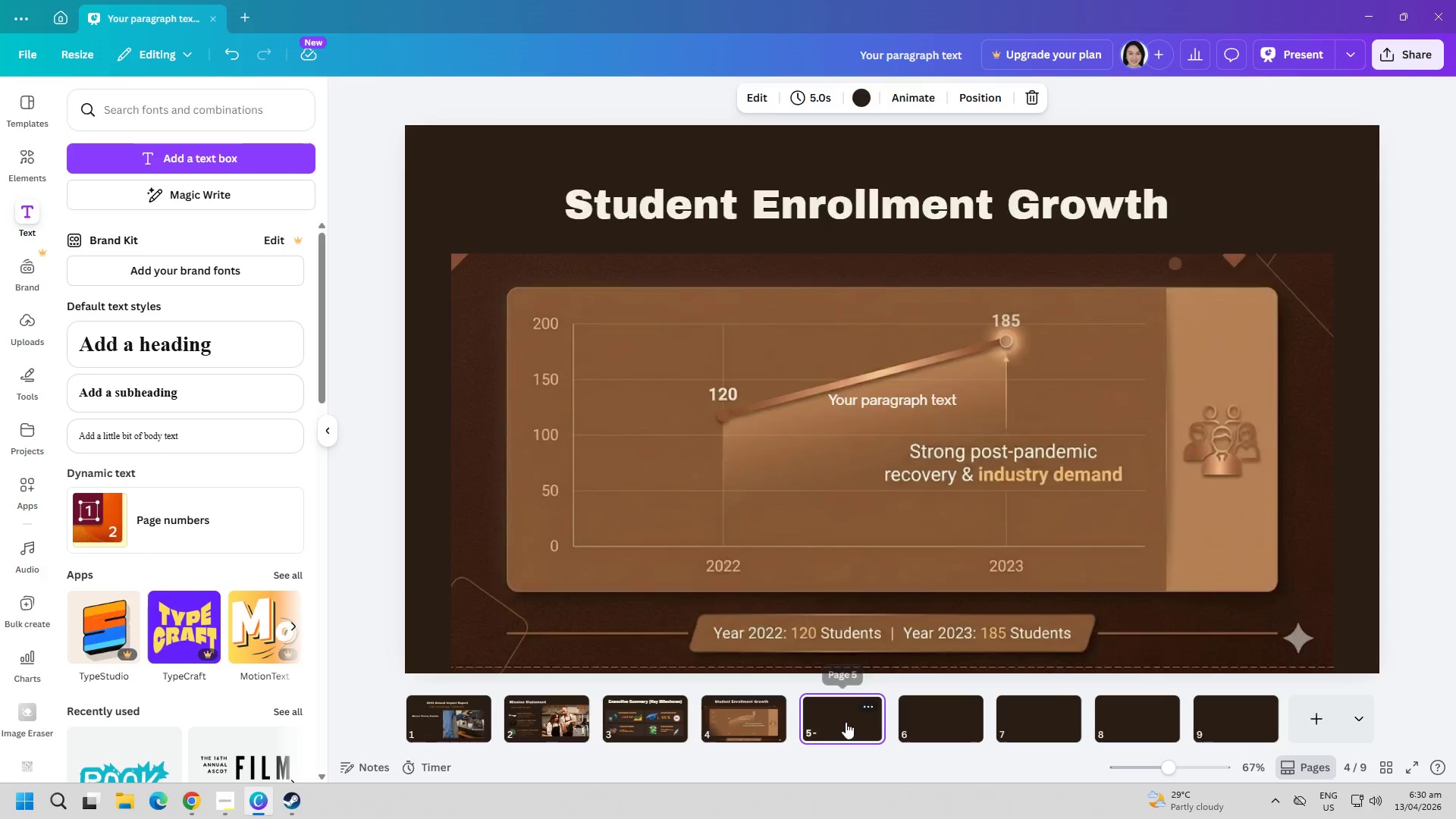 
double_click([761, 714])
 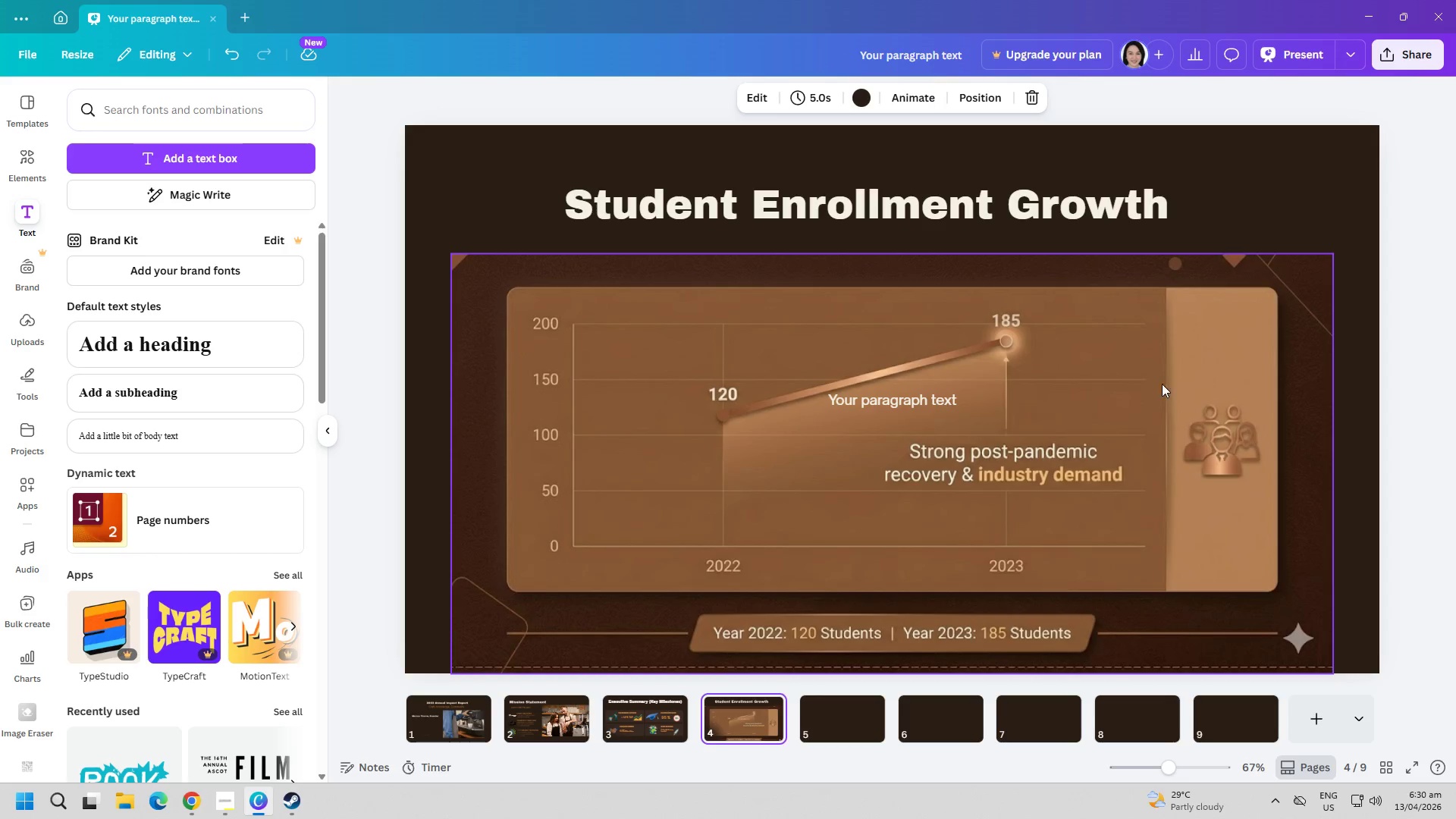 
left_click([1225, 190])
 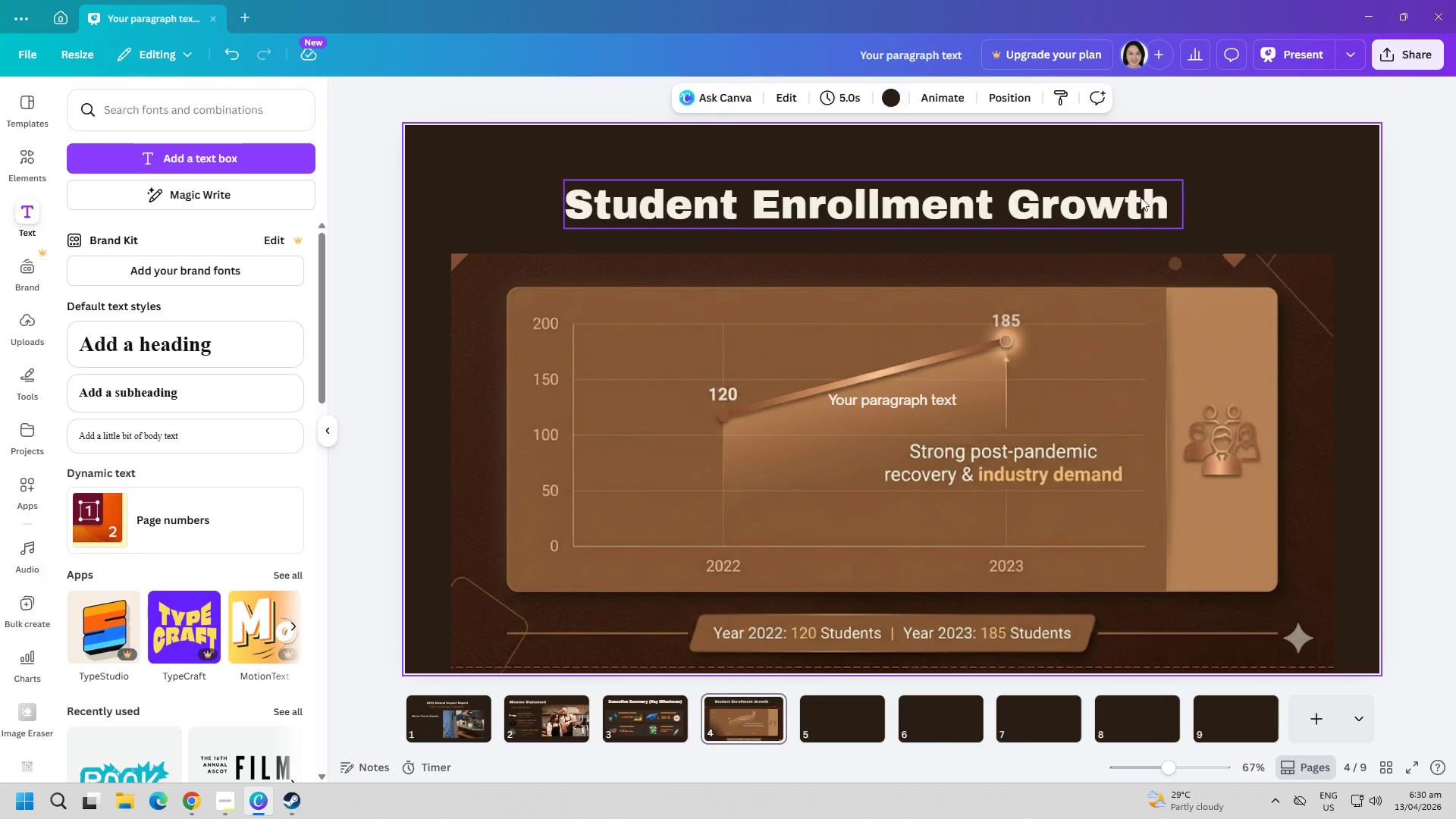 
left_click_drag(start_coordinate=[1089, 199], to_coordinate=[1043, 199])
 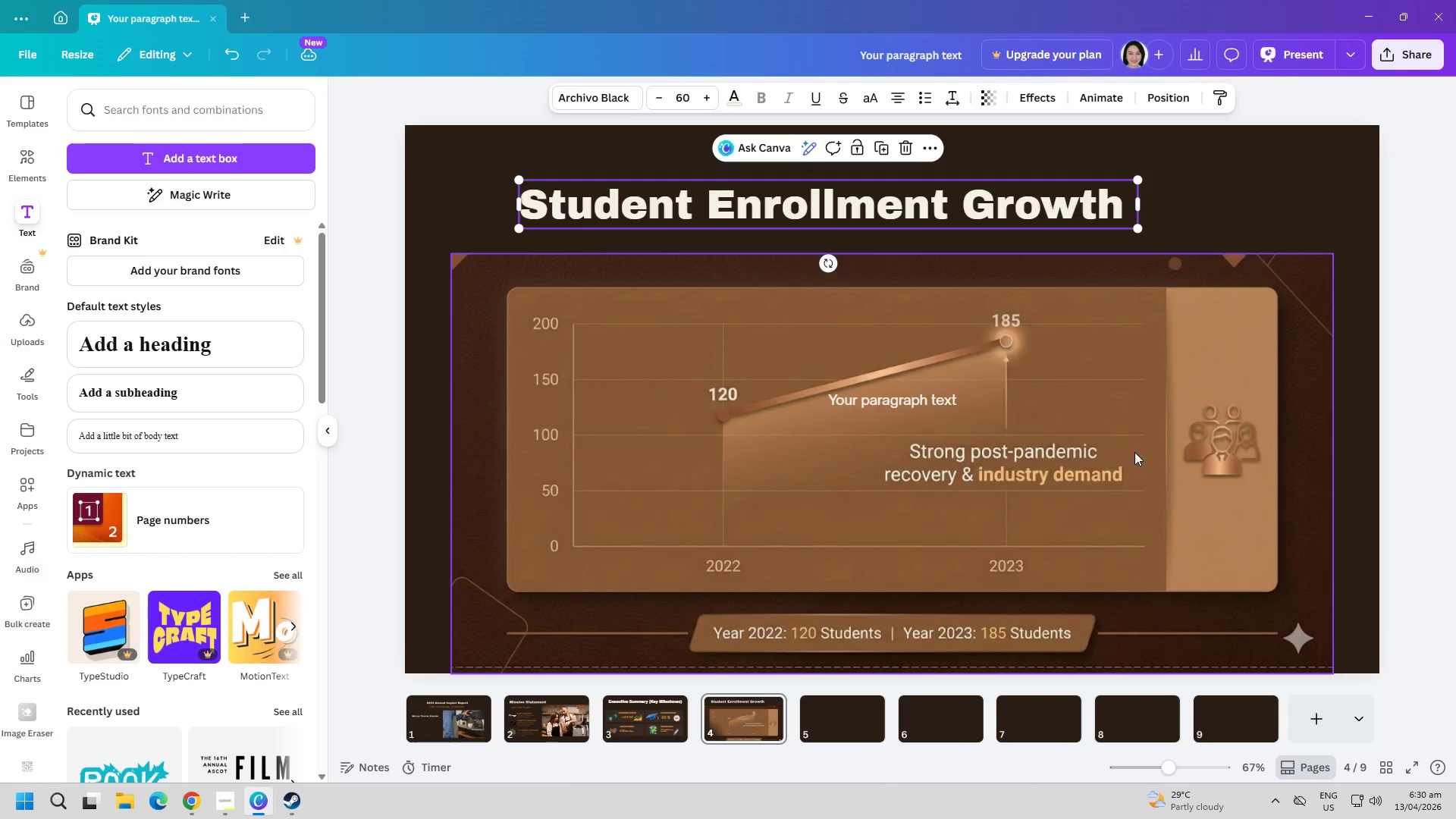 
right_click([1153, 449])
 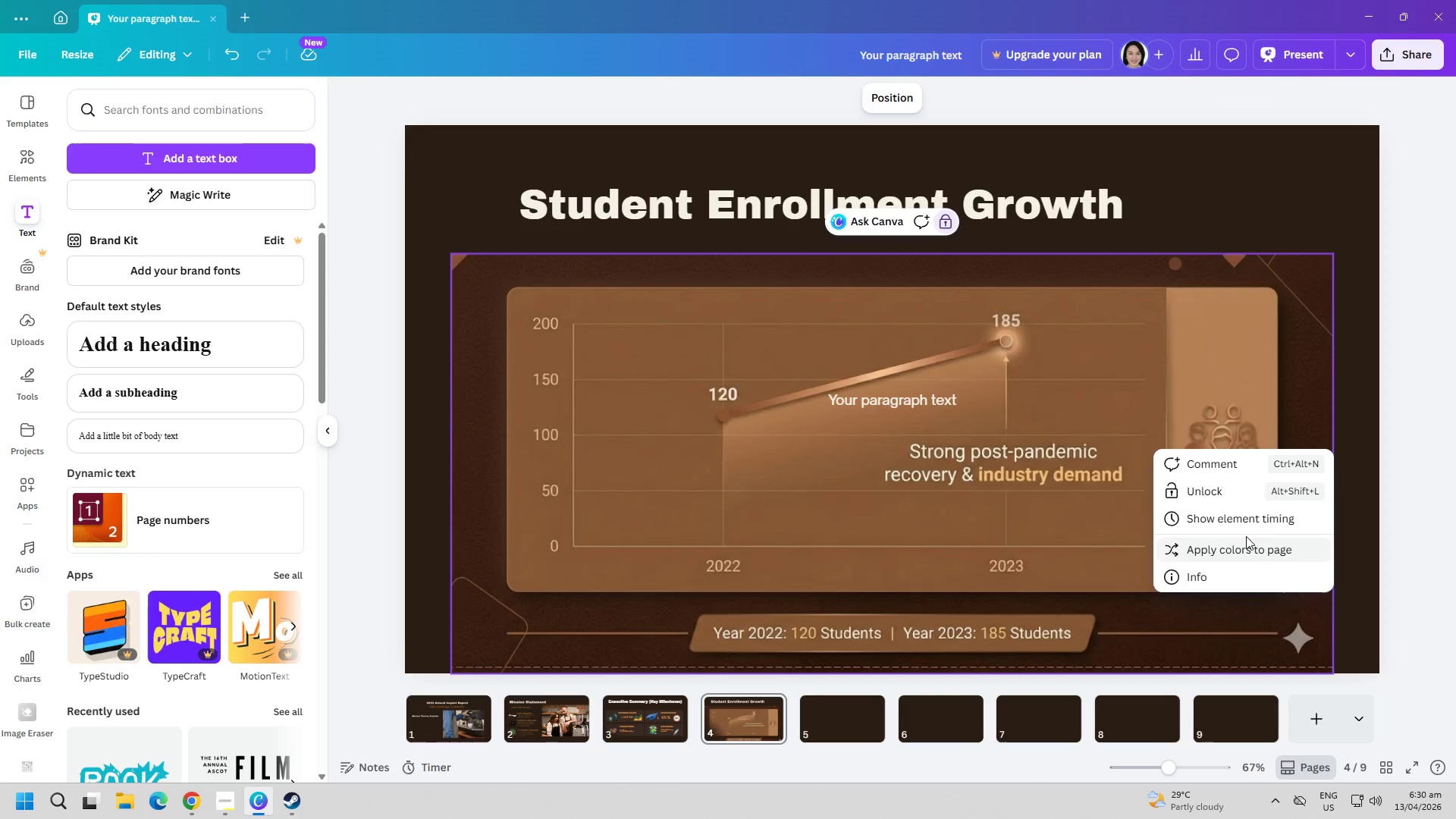 
left_click([1246, 549])
 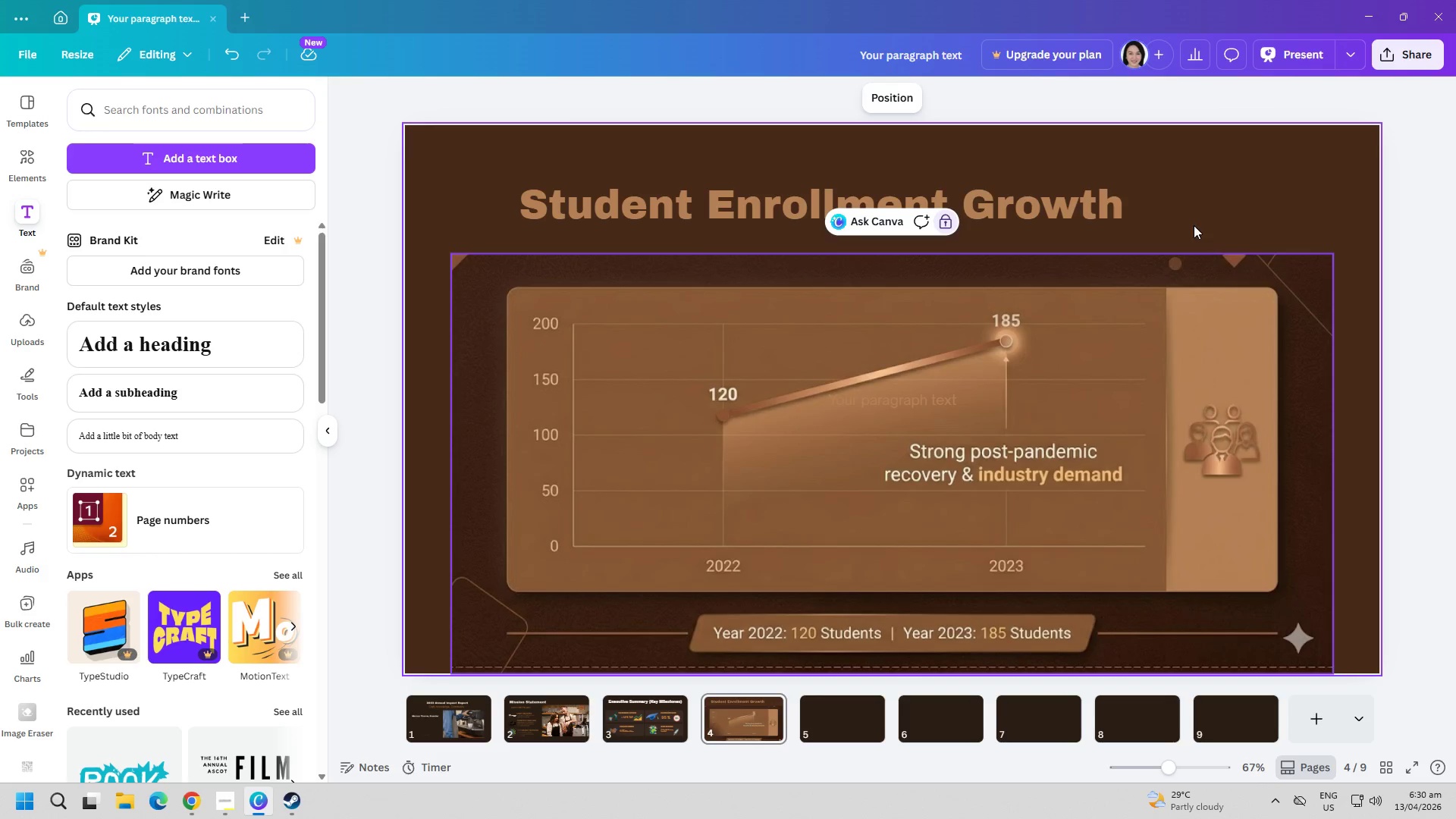 
double_click([1062, 206])
 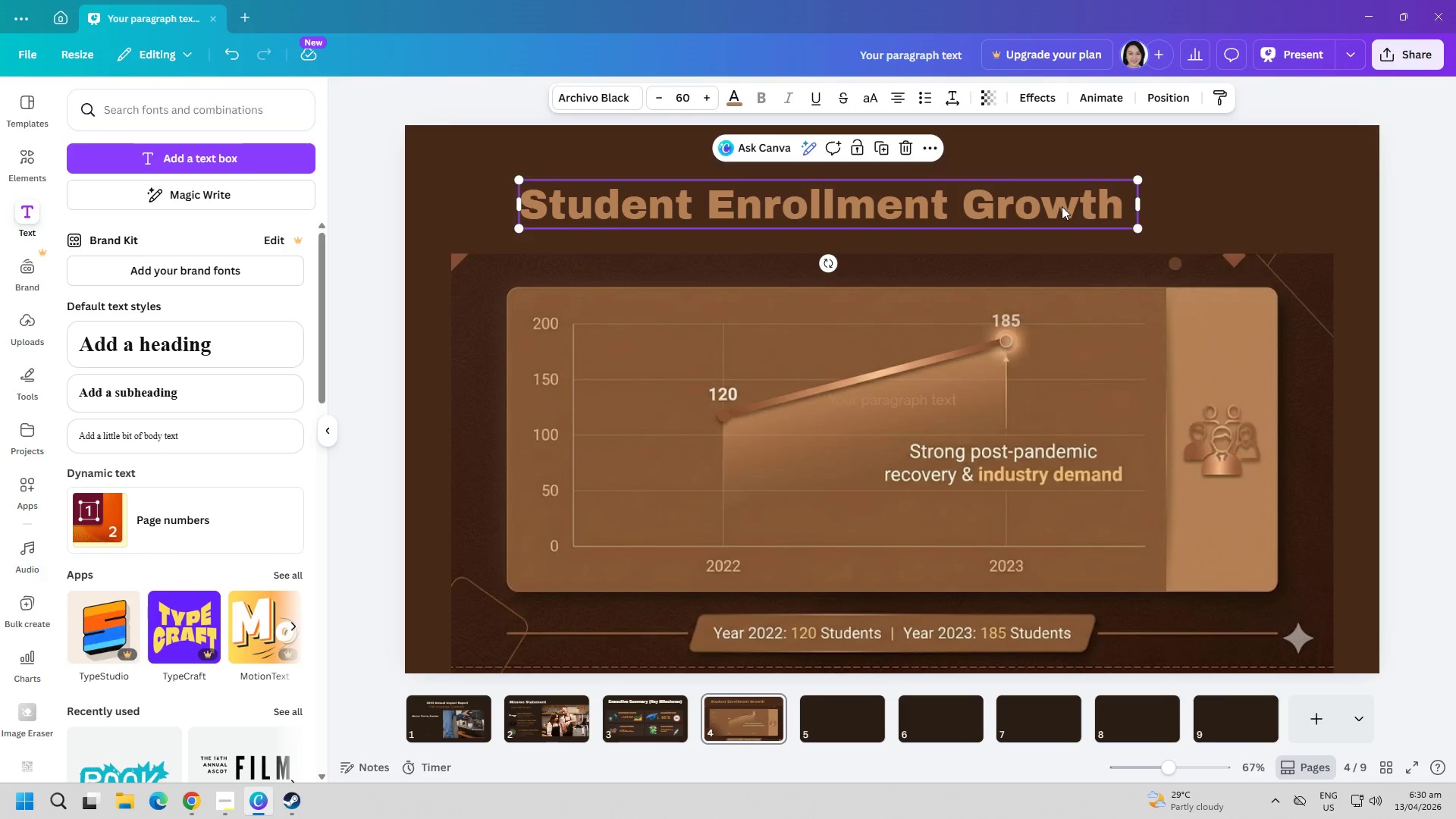 
right_click([1062, 206])
 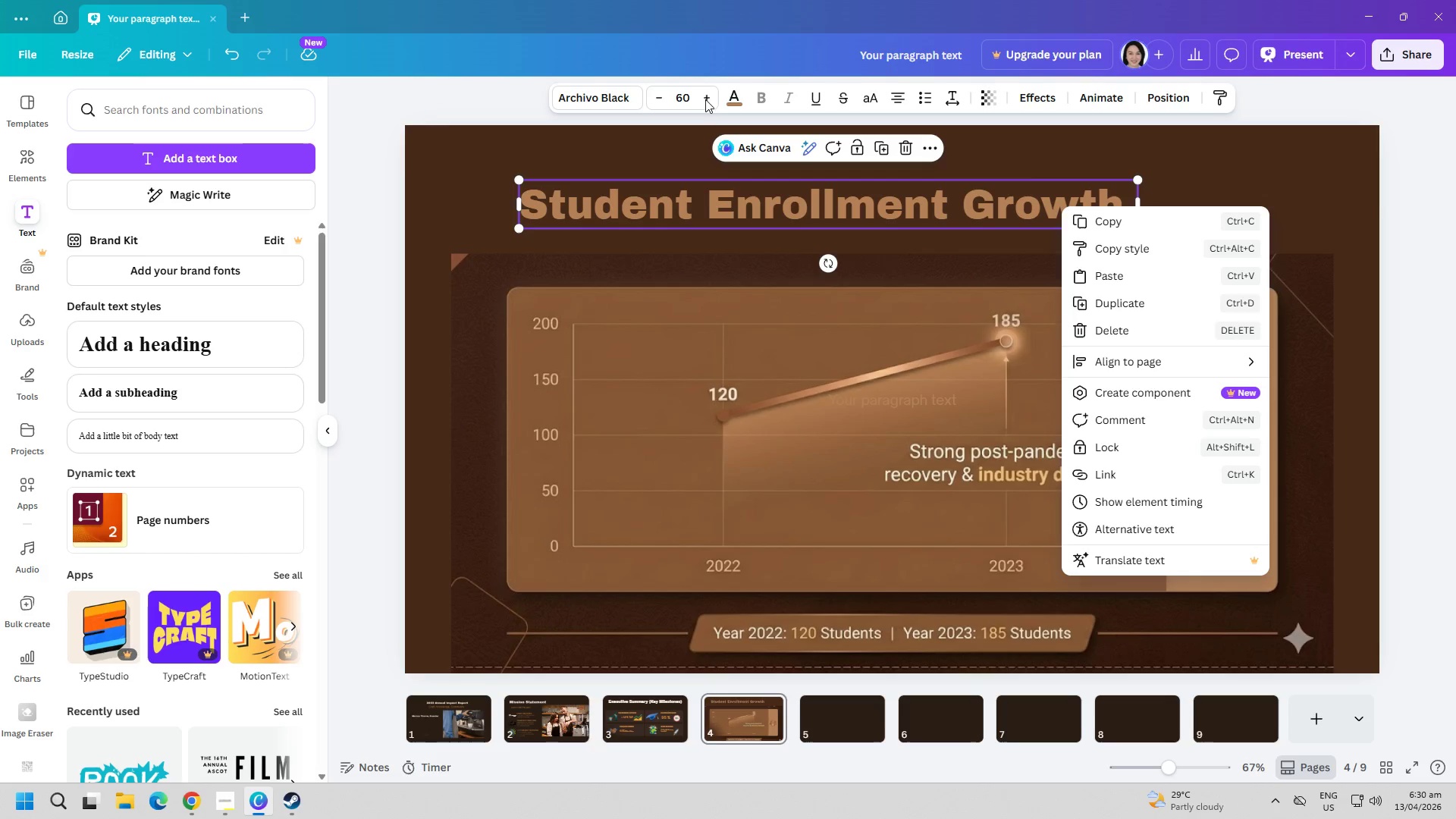 
left_click_drag(start_coordinate=[730, 93], to_coordinate=[734, 93])
 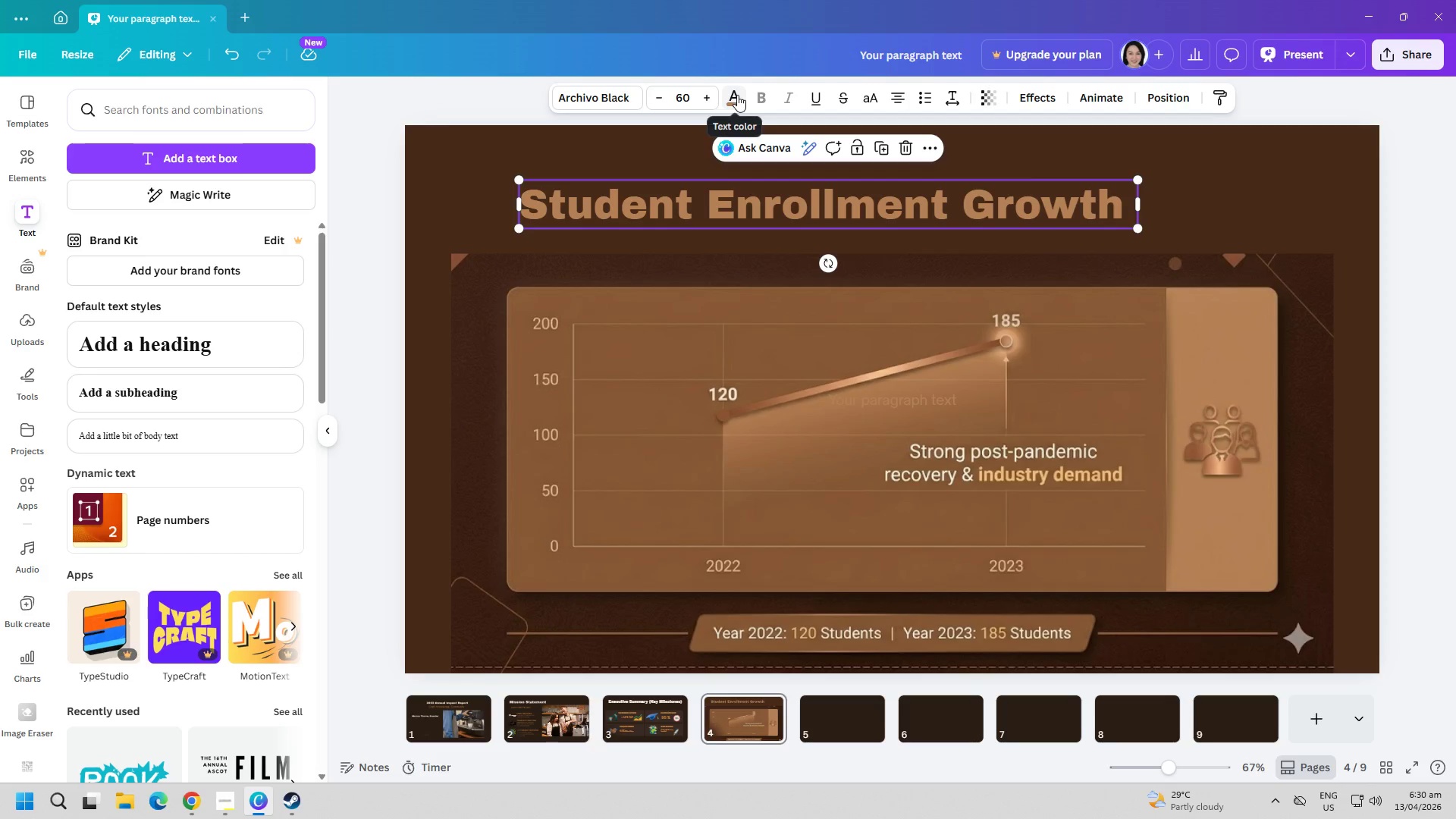 
left_click([737, 95])
 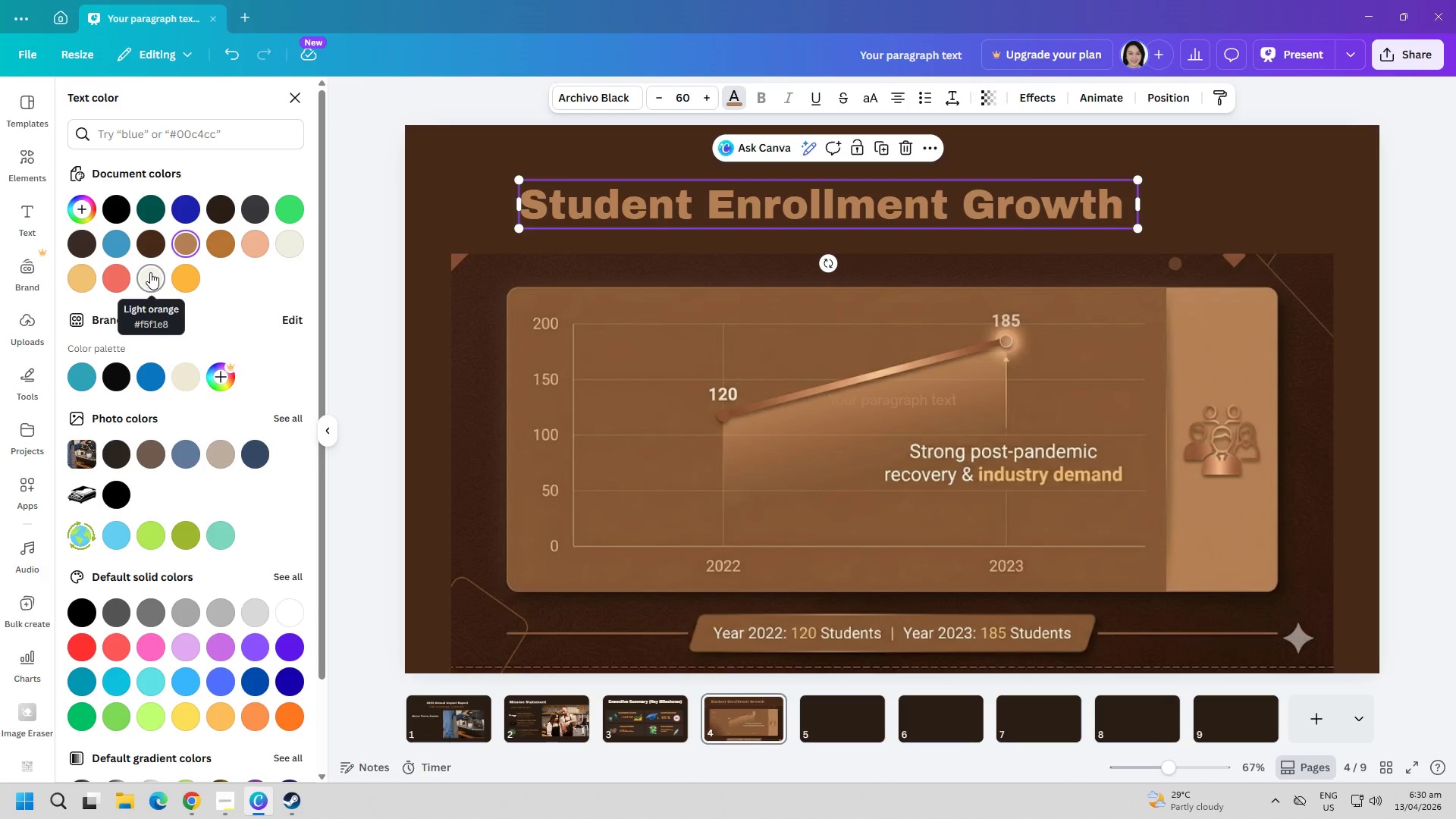 
left_click([150, 272])
 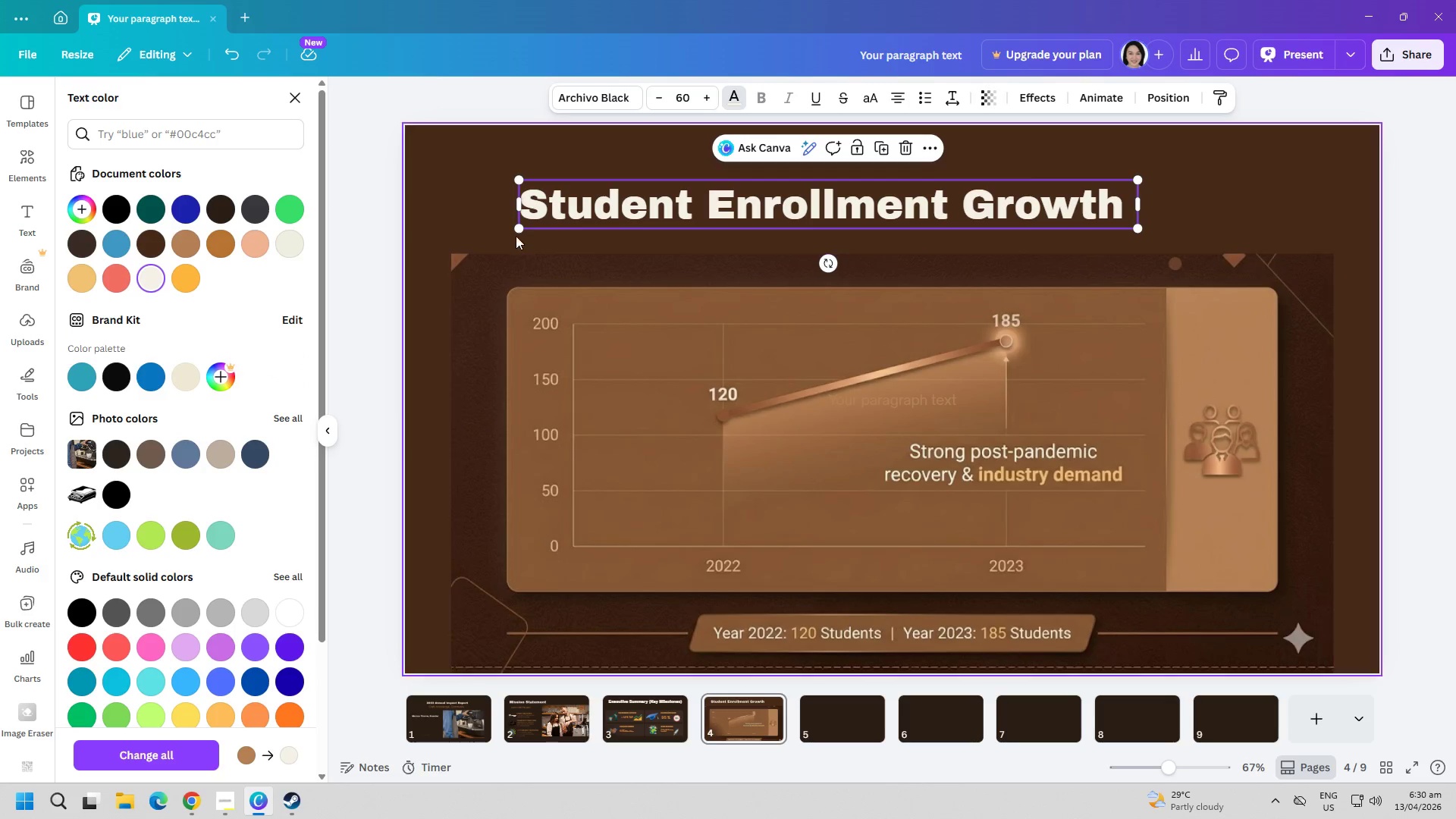 
left_click([463, 193])
 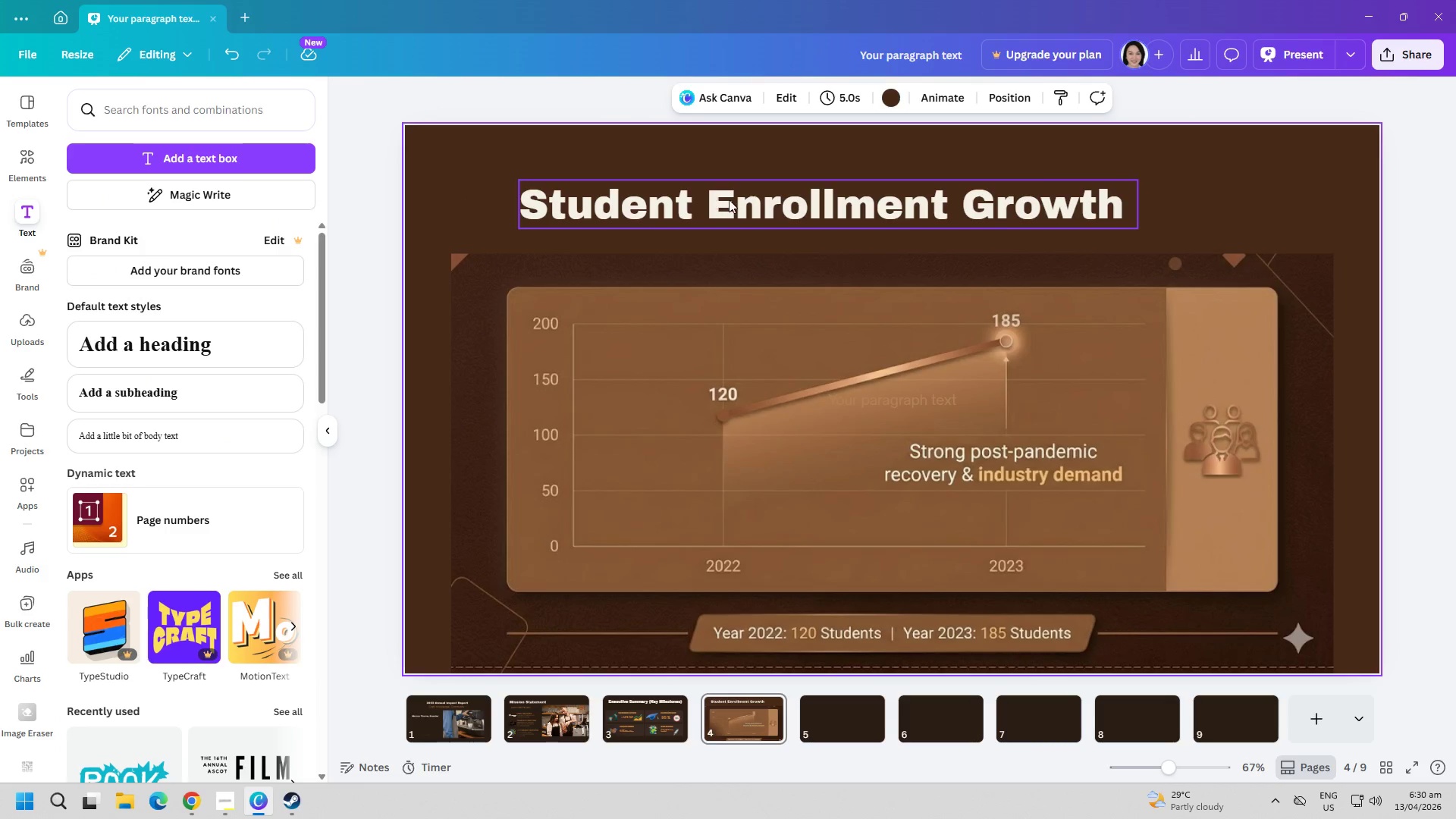 
left_click_drag(start_coordinate=[761, 198], to_coordinate=[777, 198])
 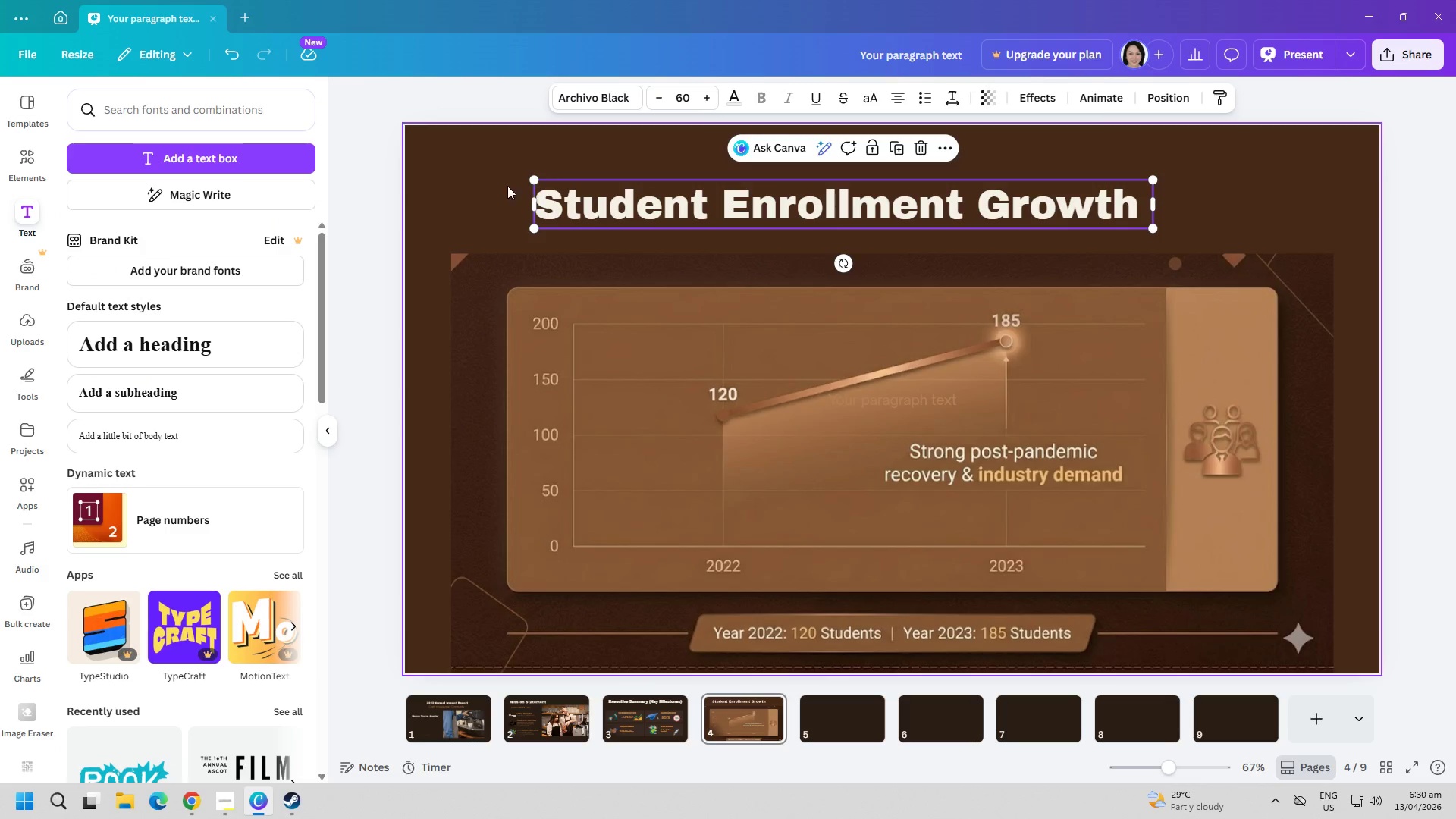 
left_click([461, 181])
 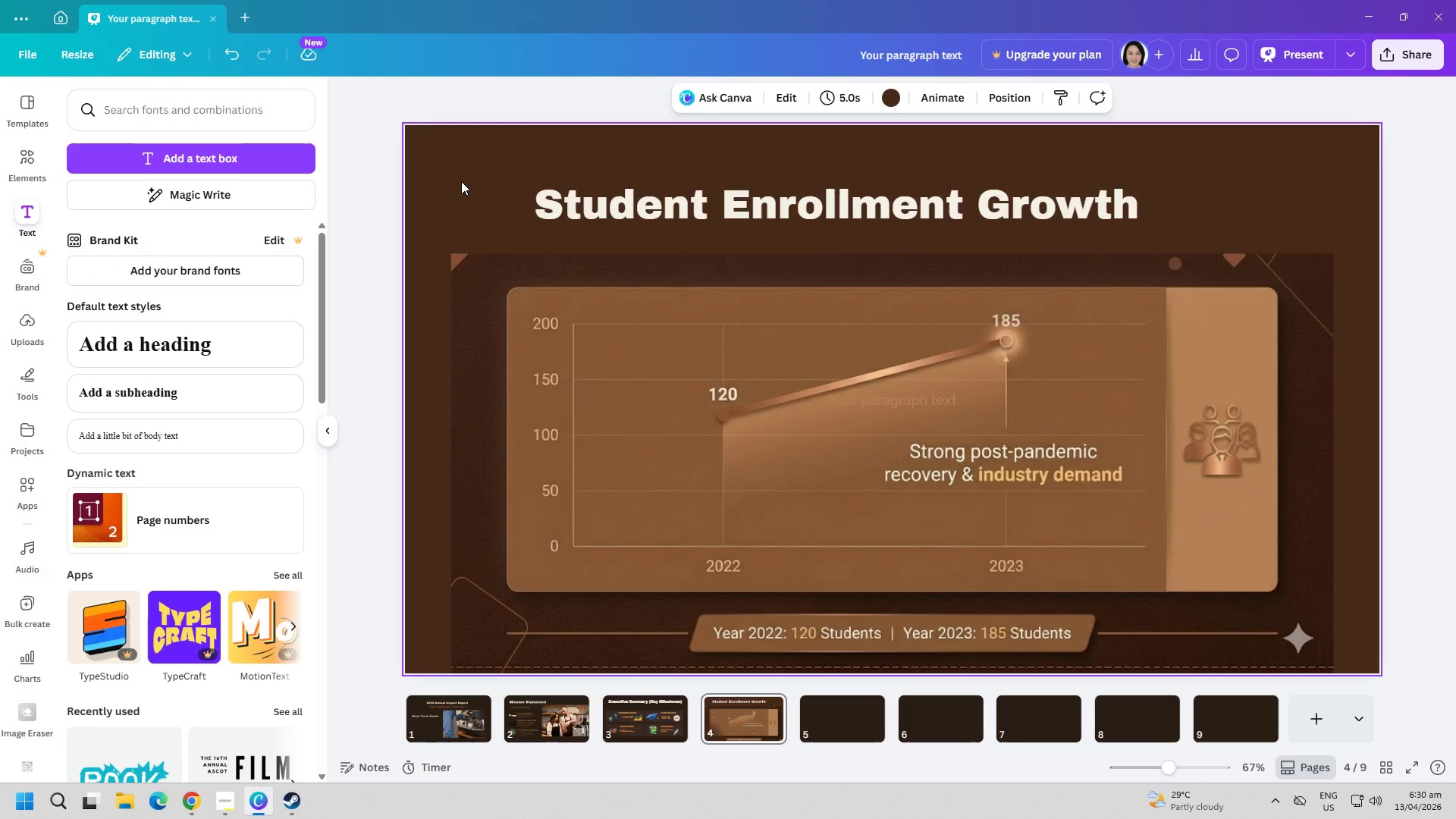 
left_click_drag(start_coordinate=[761, 196], to_coordinate=[782, 196])
 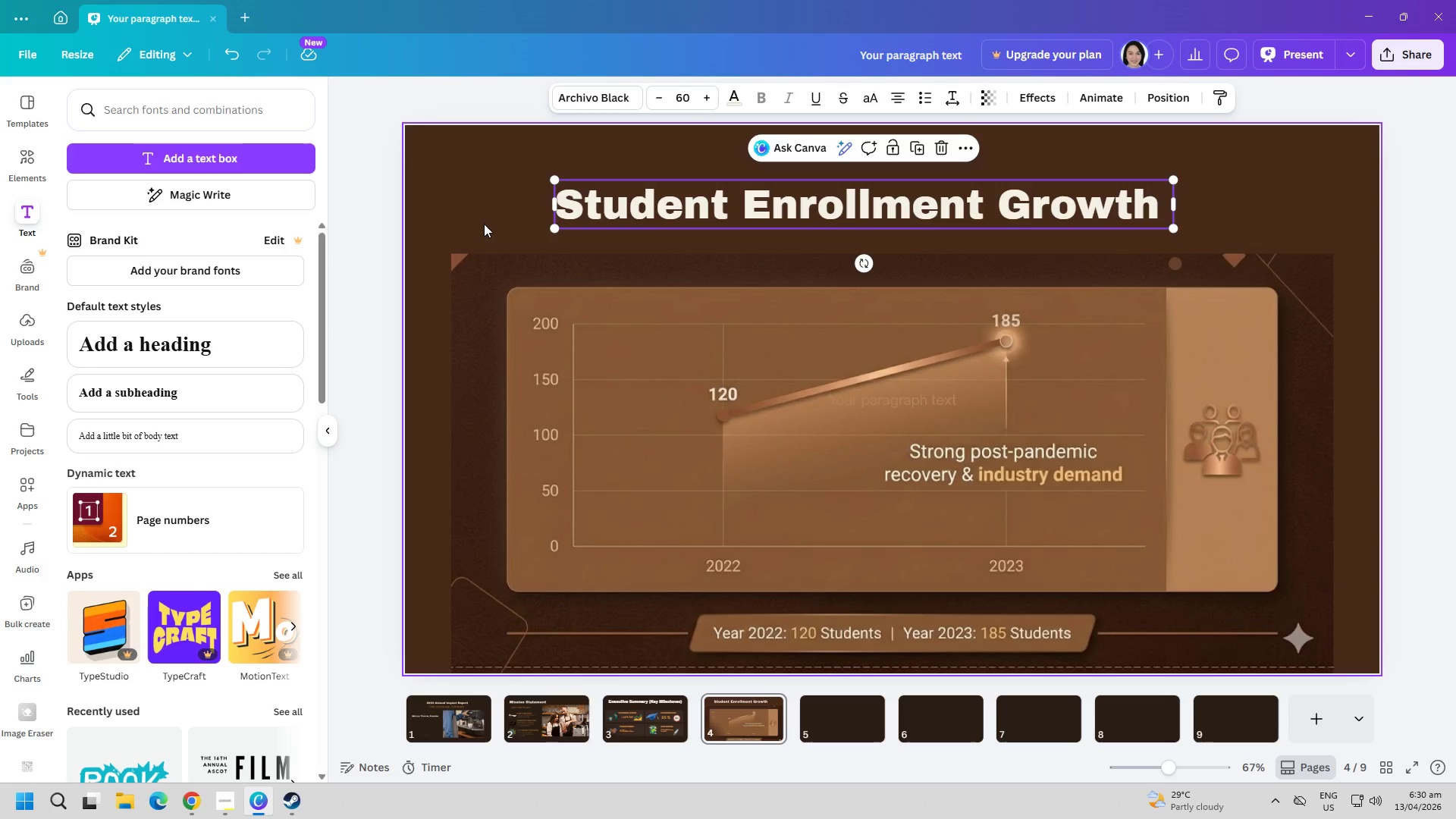 
left_click([479, 218])
 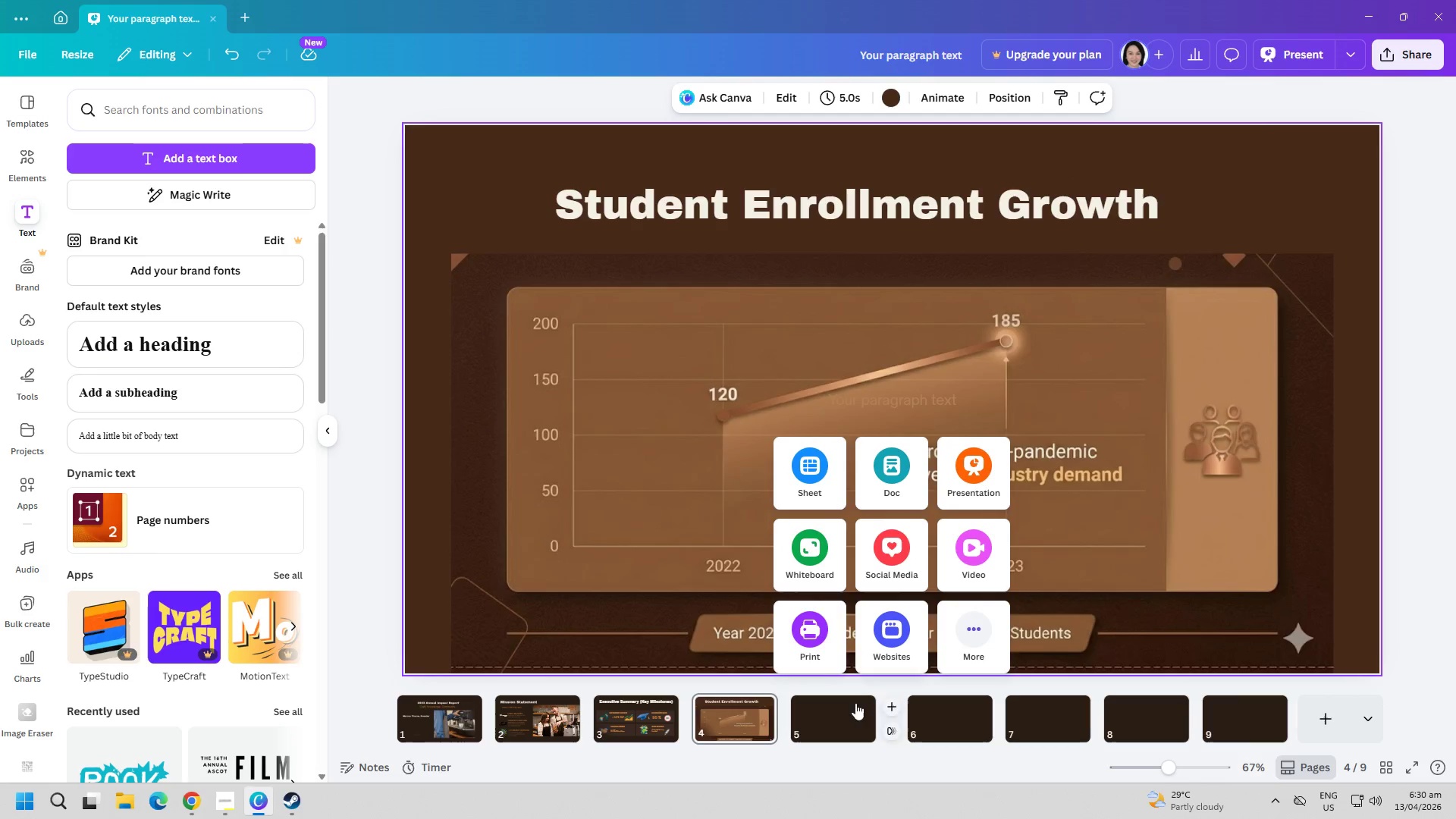 
left_click([483, 231])
 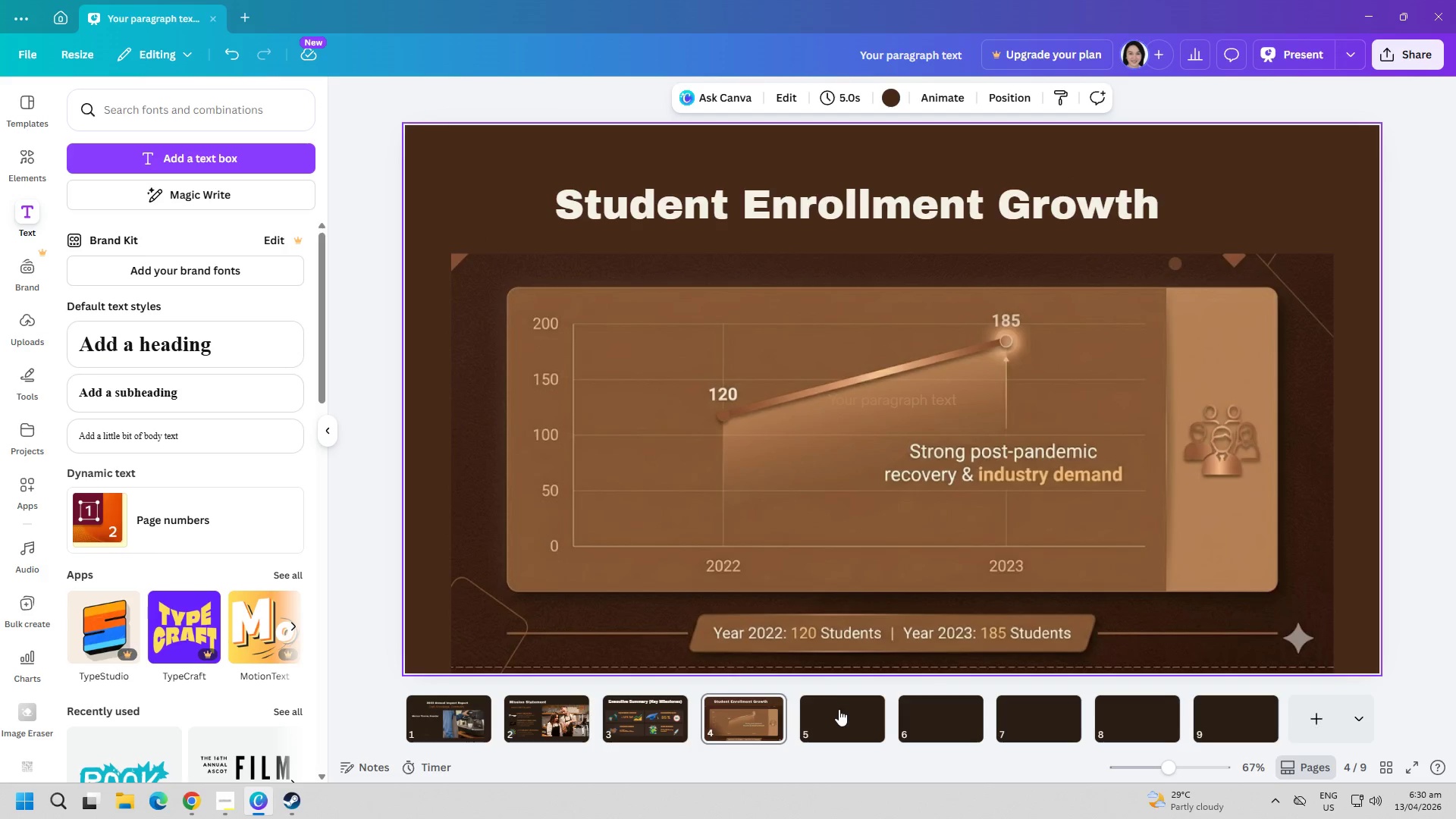 
double_click([775, 708])
 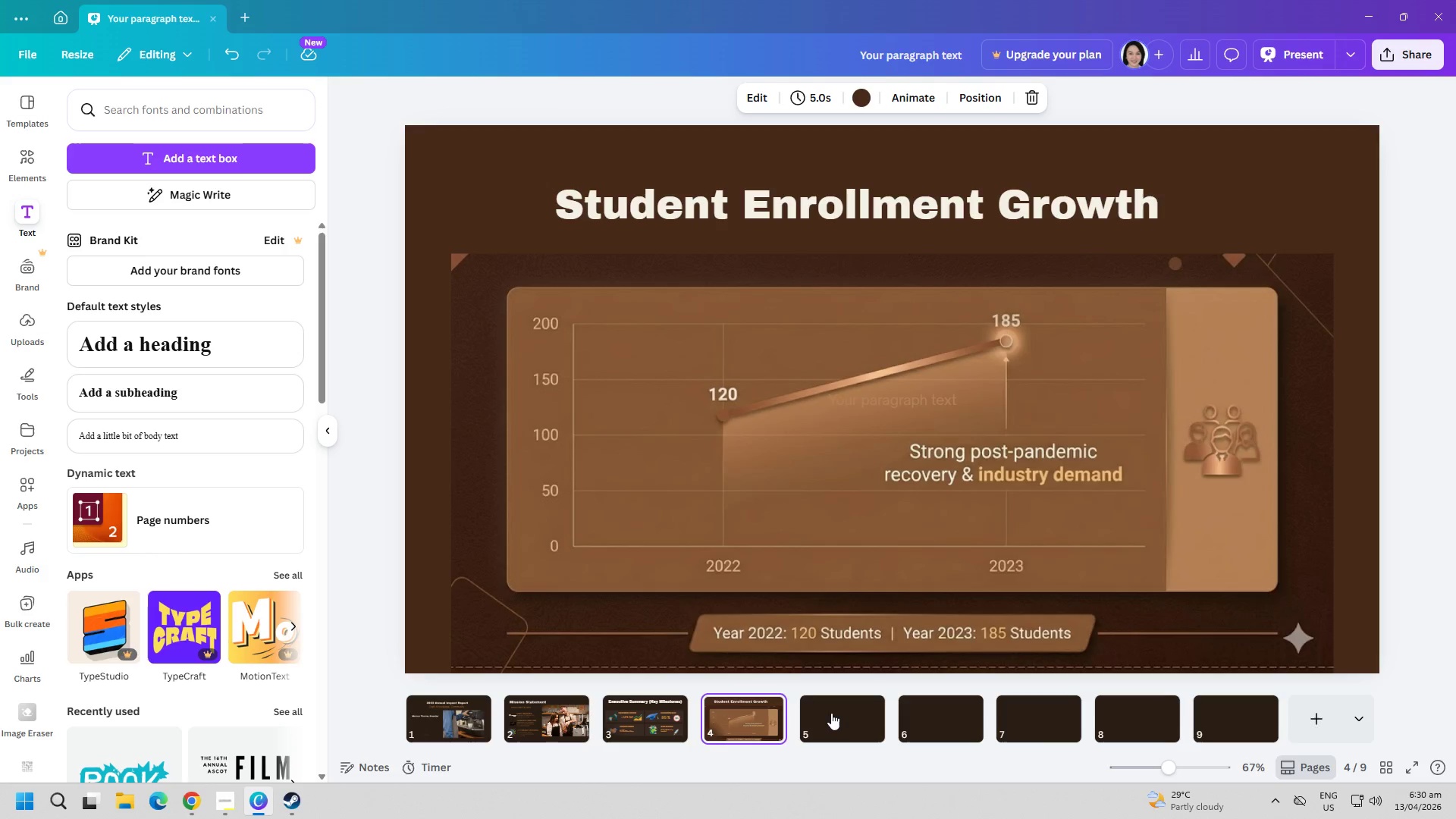 
triple_click([838, 713])
 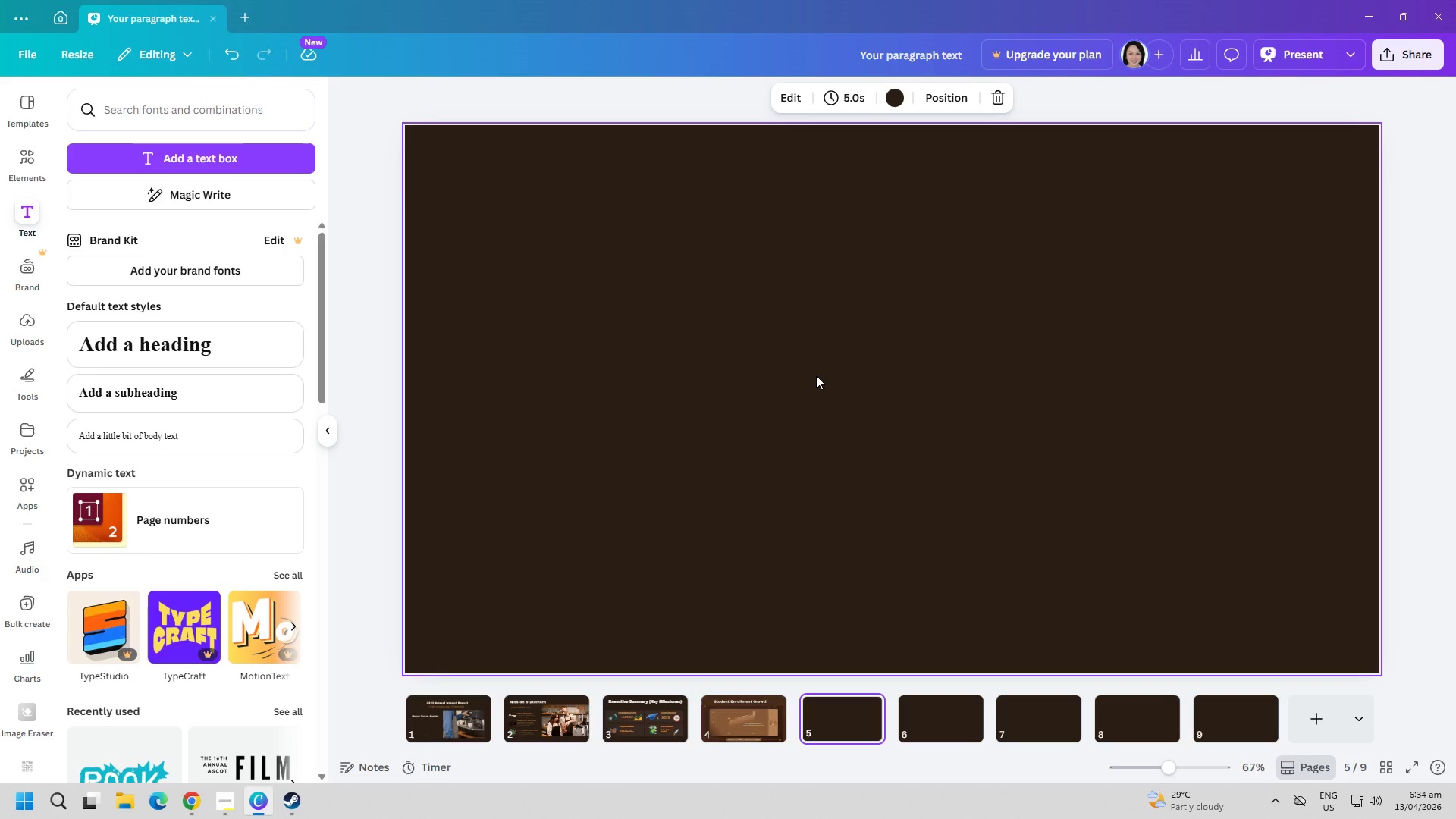 
wait(252.14)
 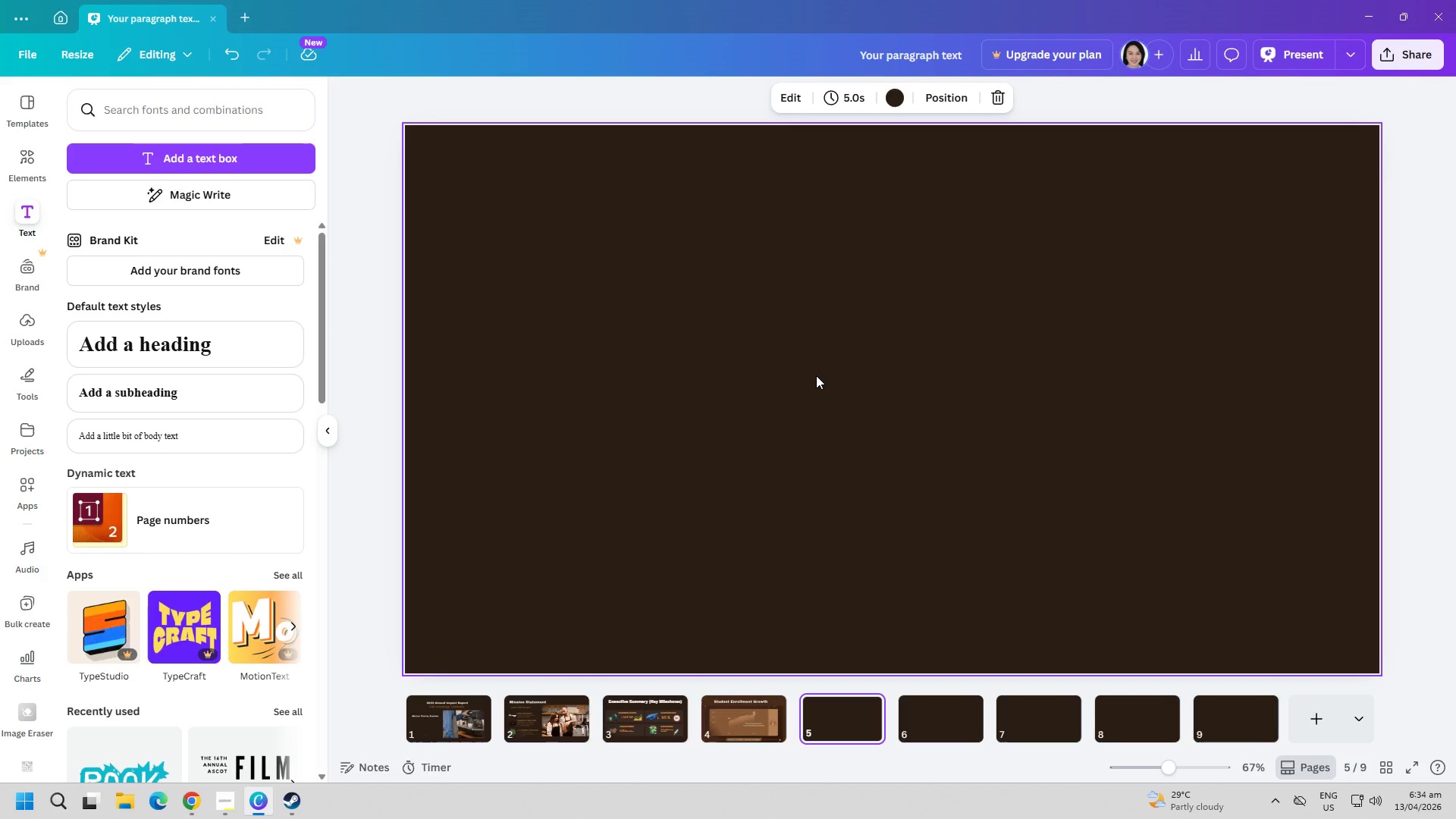 
left_click([296, 800])
 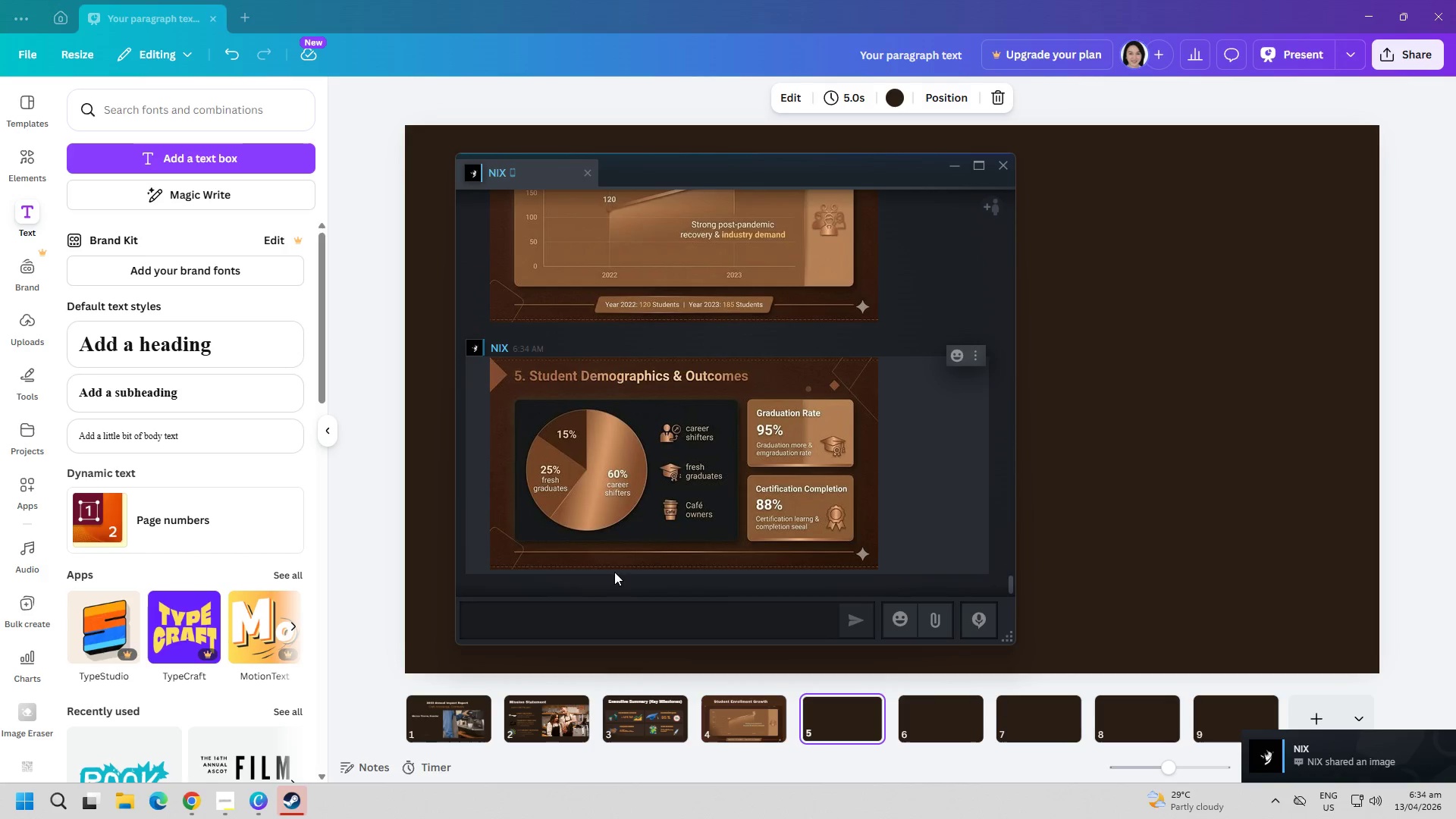 
left_click([662, 527])
 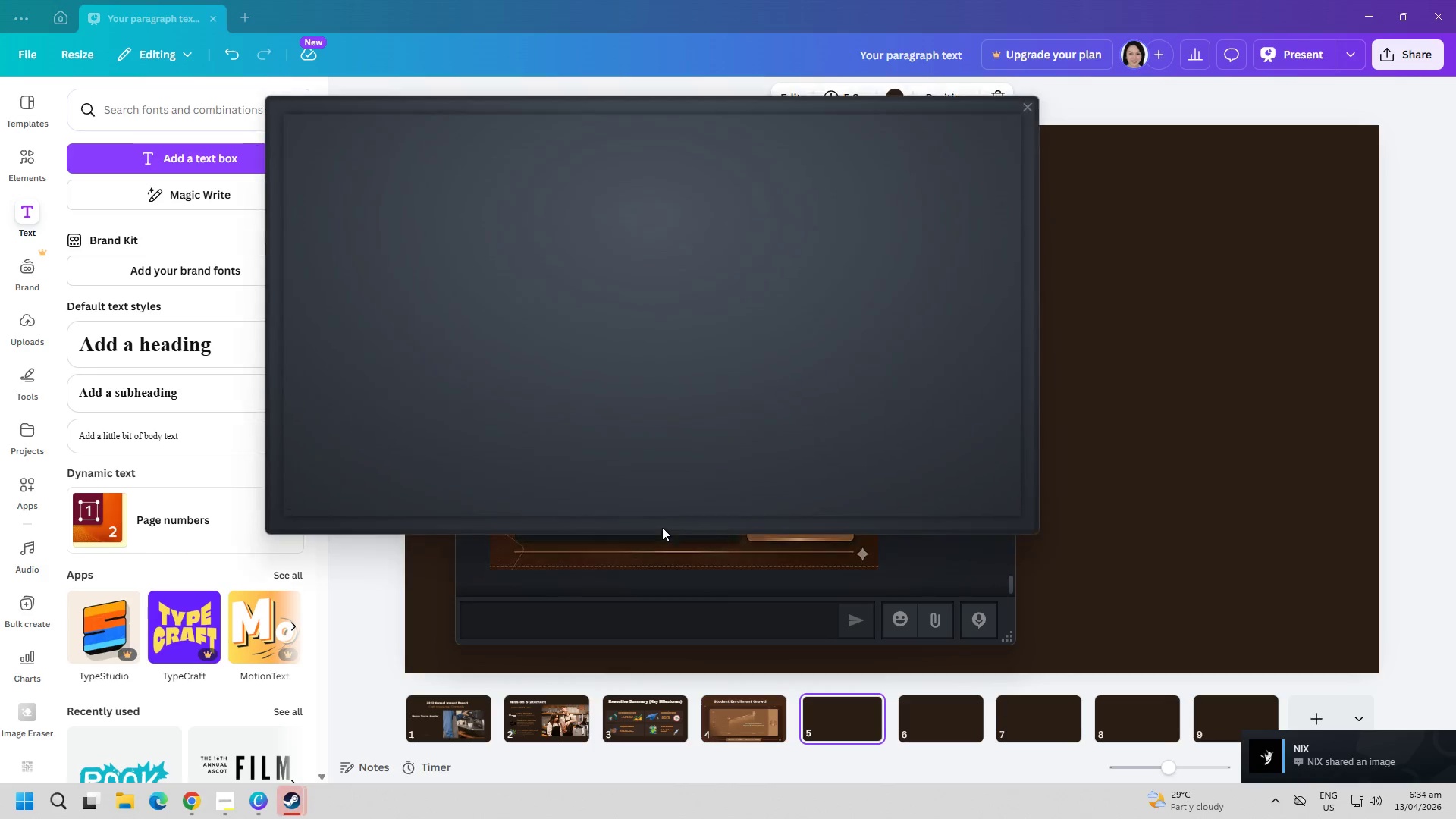 
right_click([617, 420])
 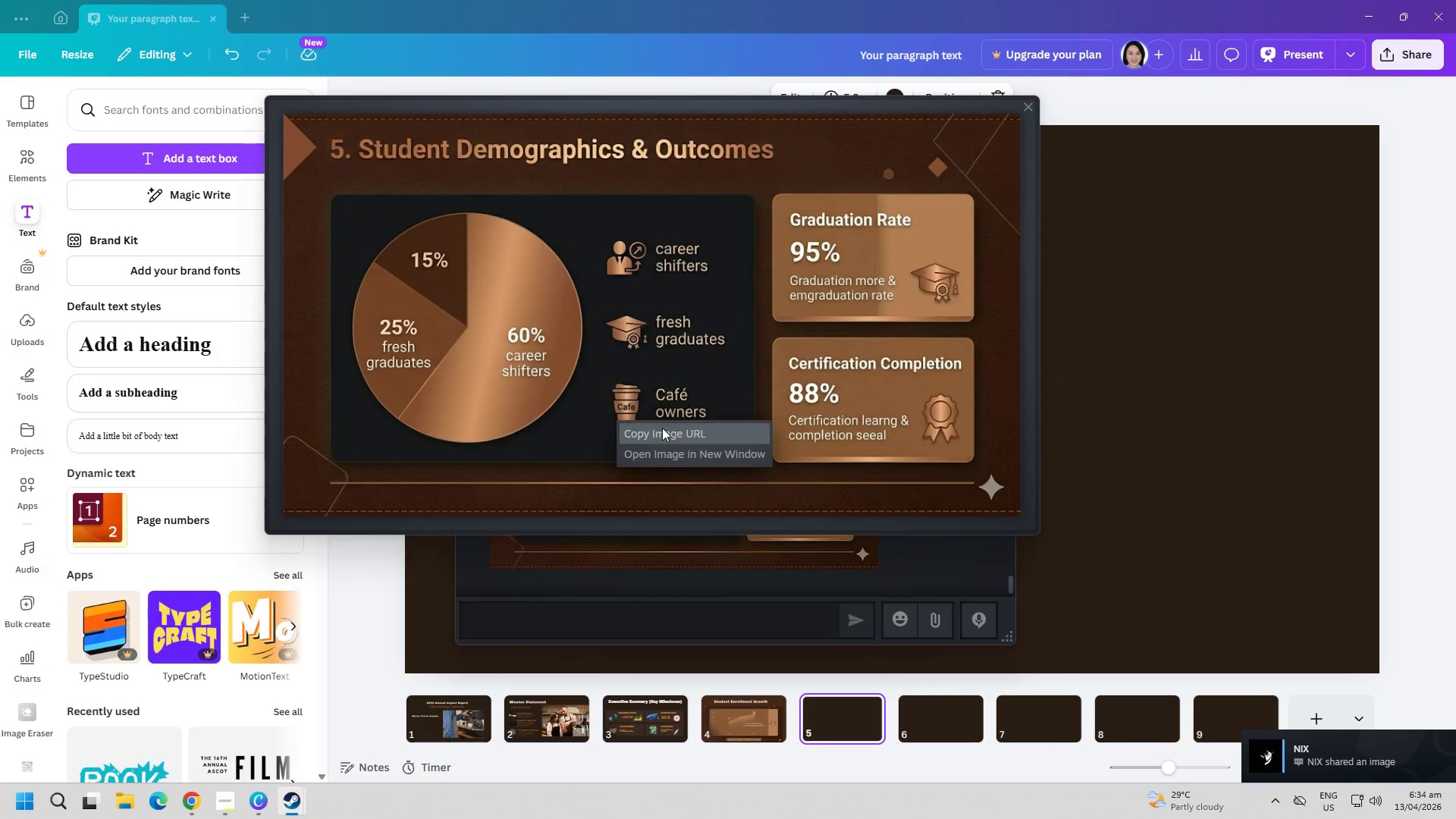 
left_click([670, 435])
 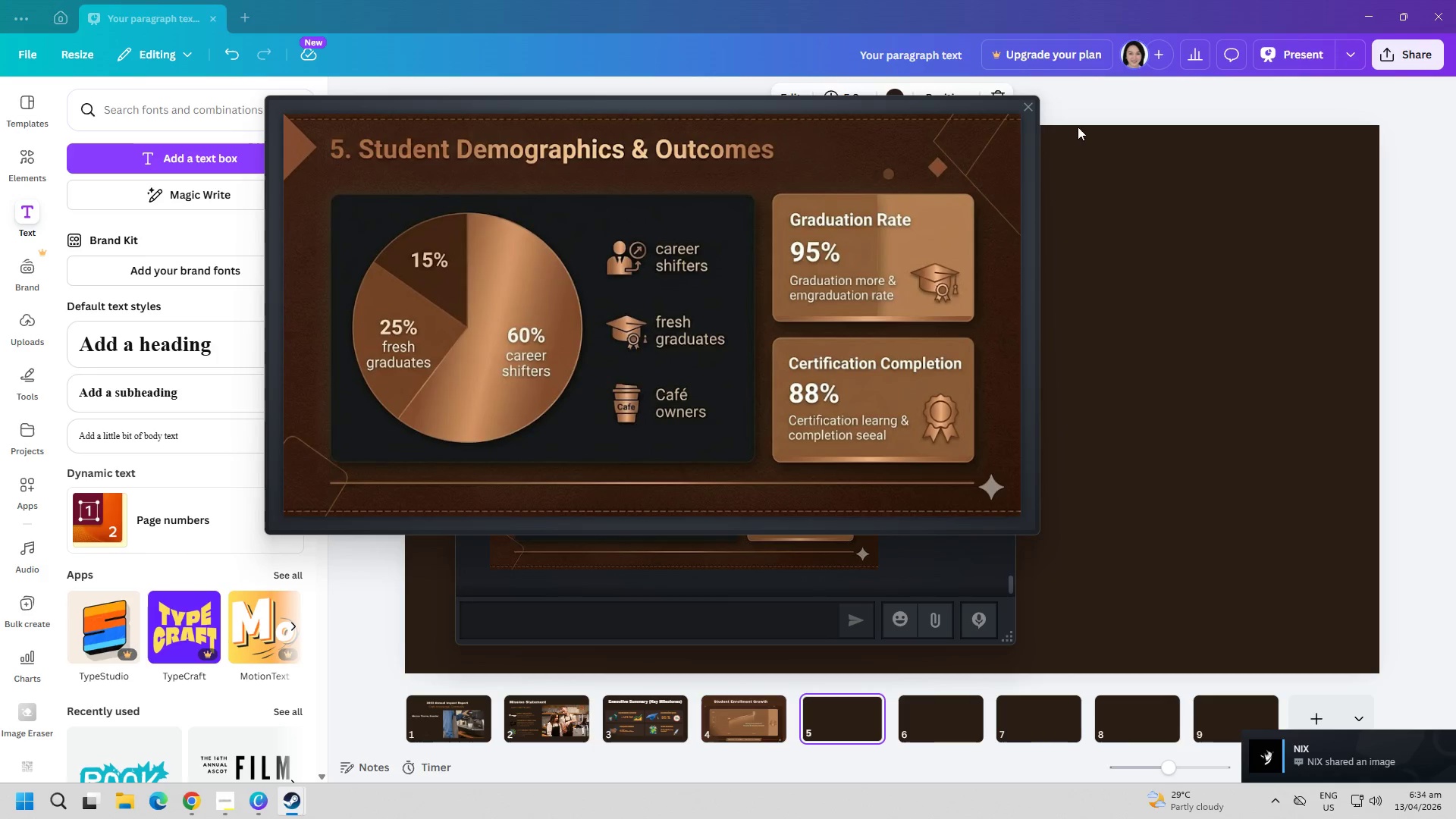 
left_click([1037, 106])
 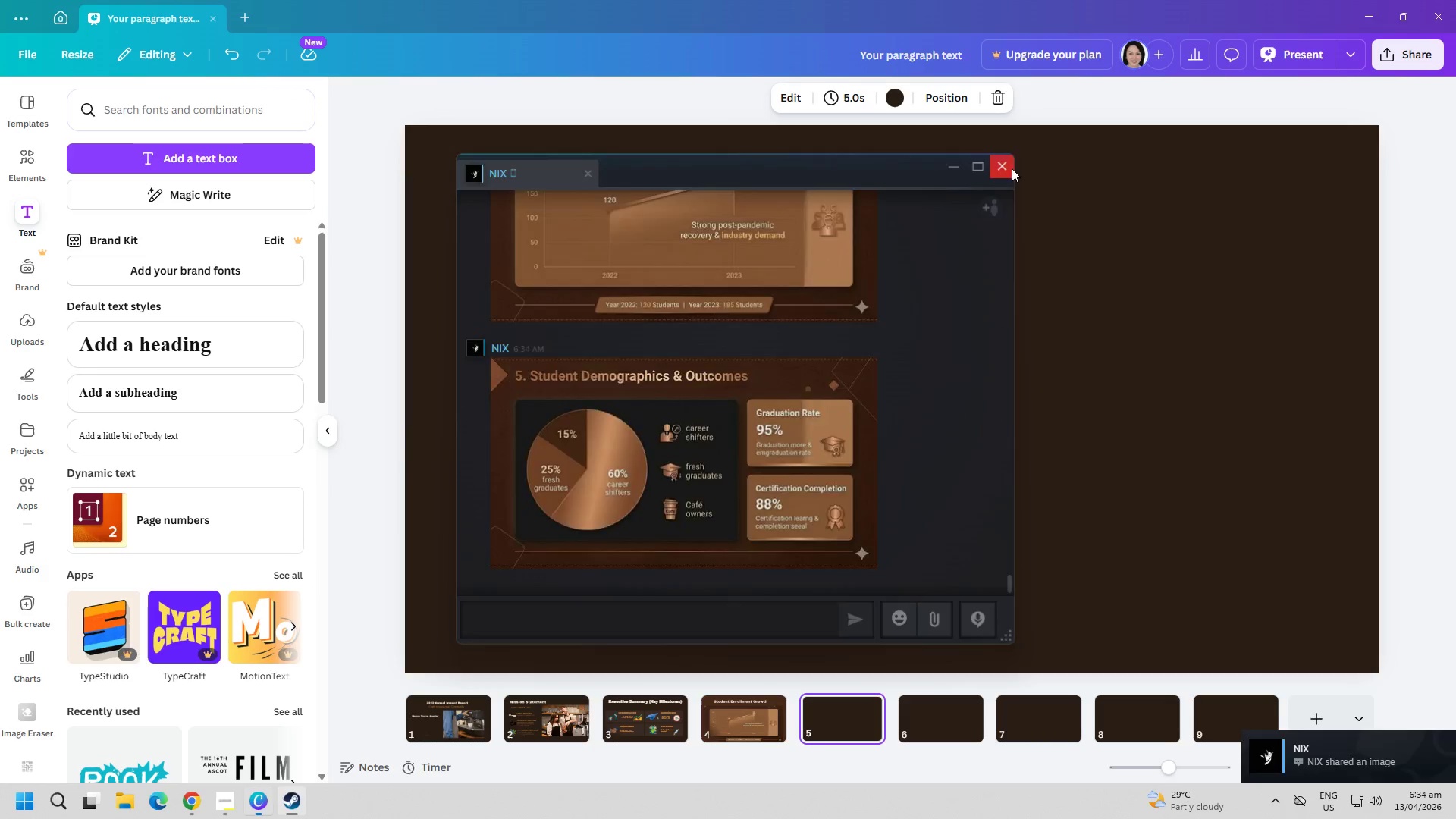 
double_click([779, 356])
 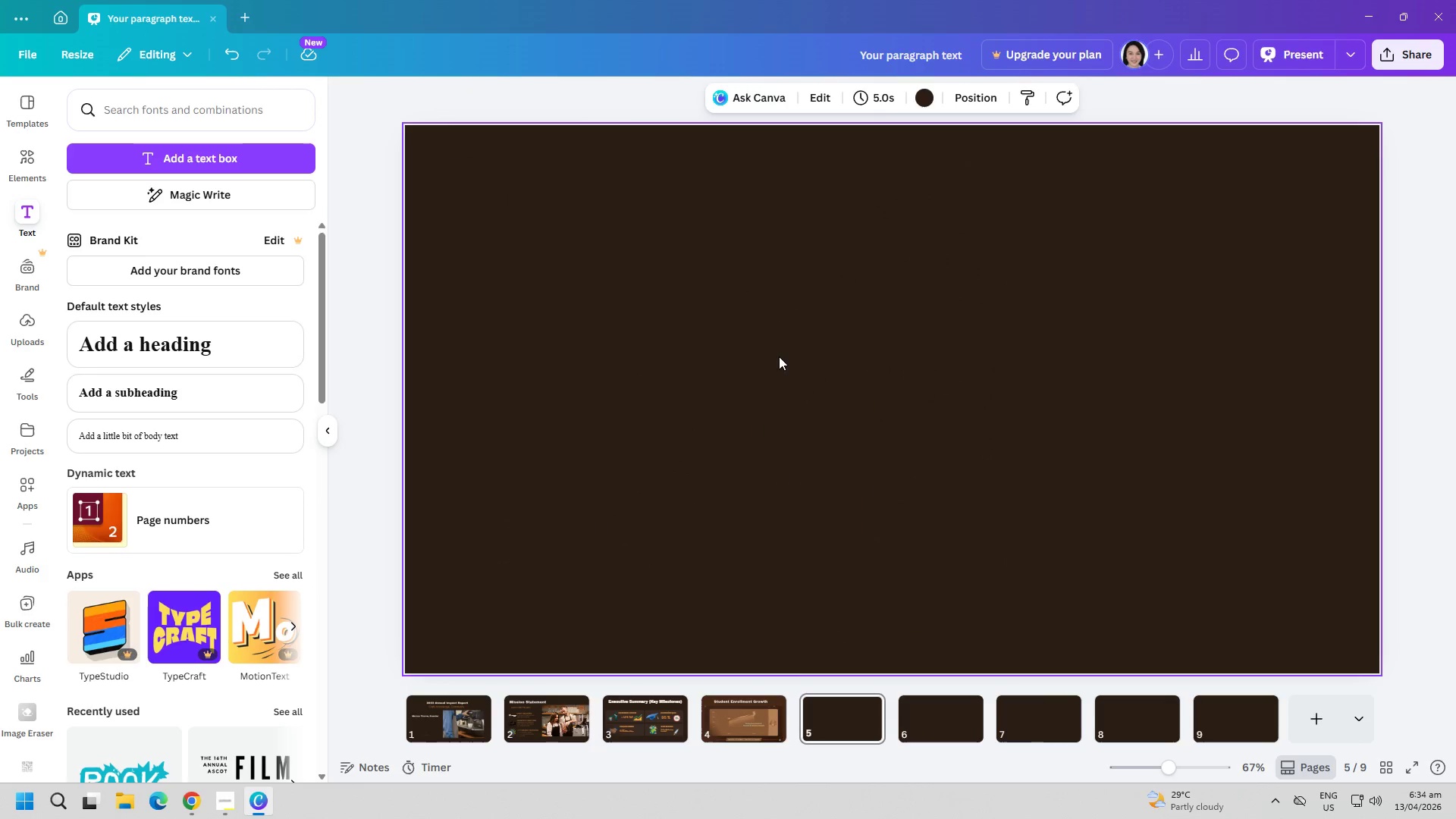 
key(Control+ControlLeft)
 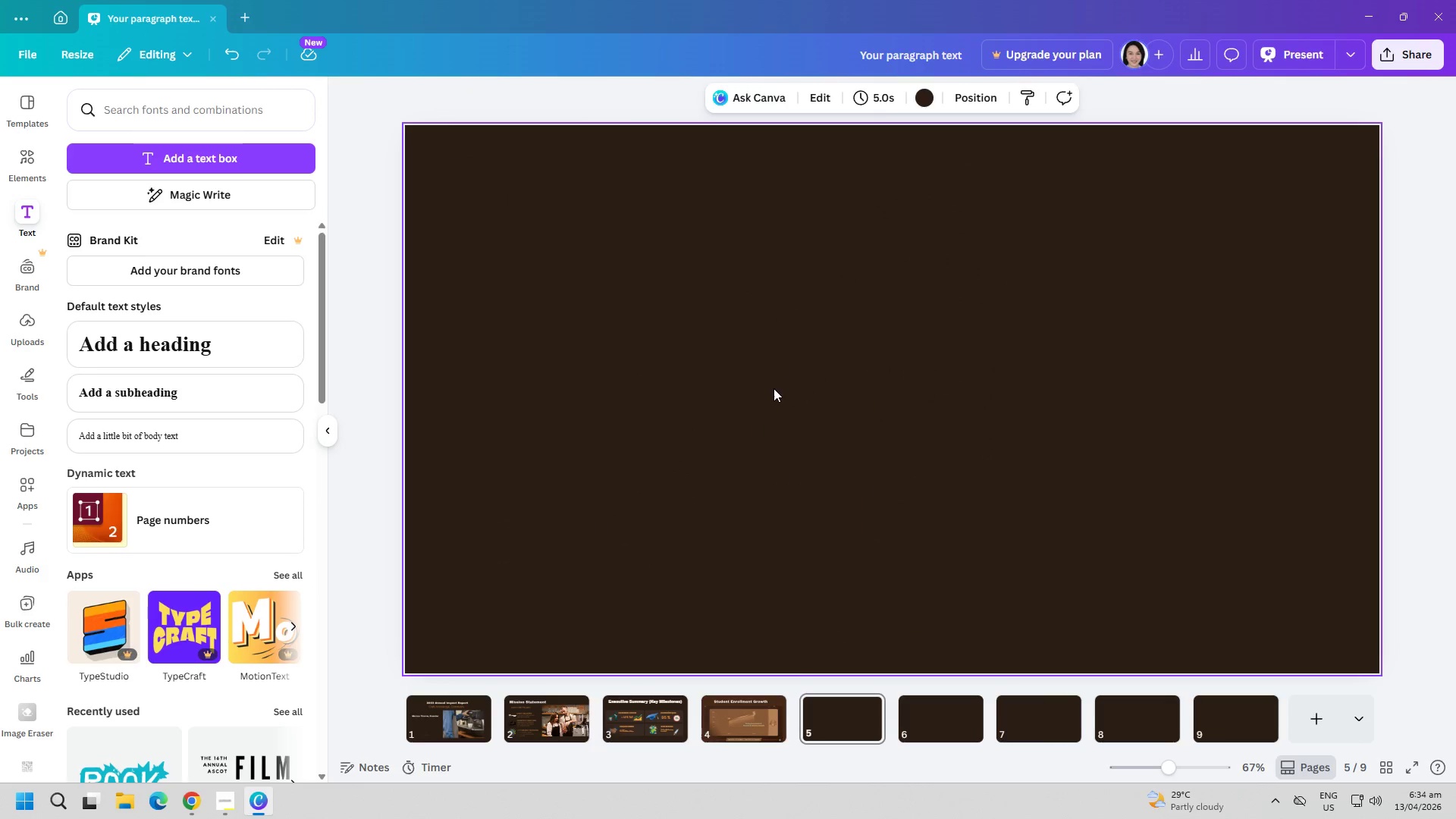 
key(Control+V)
 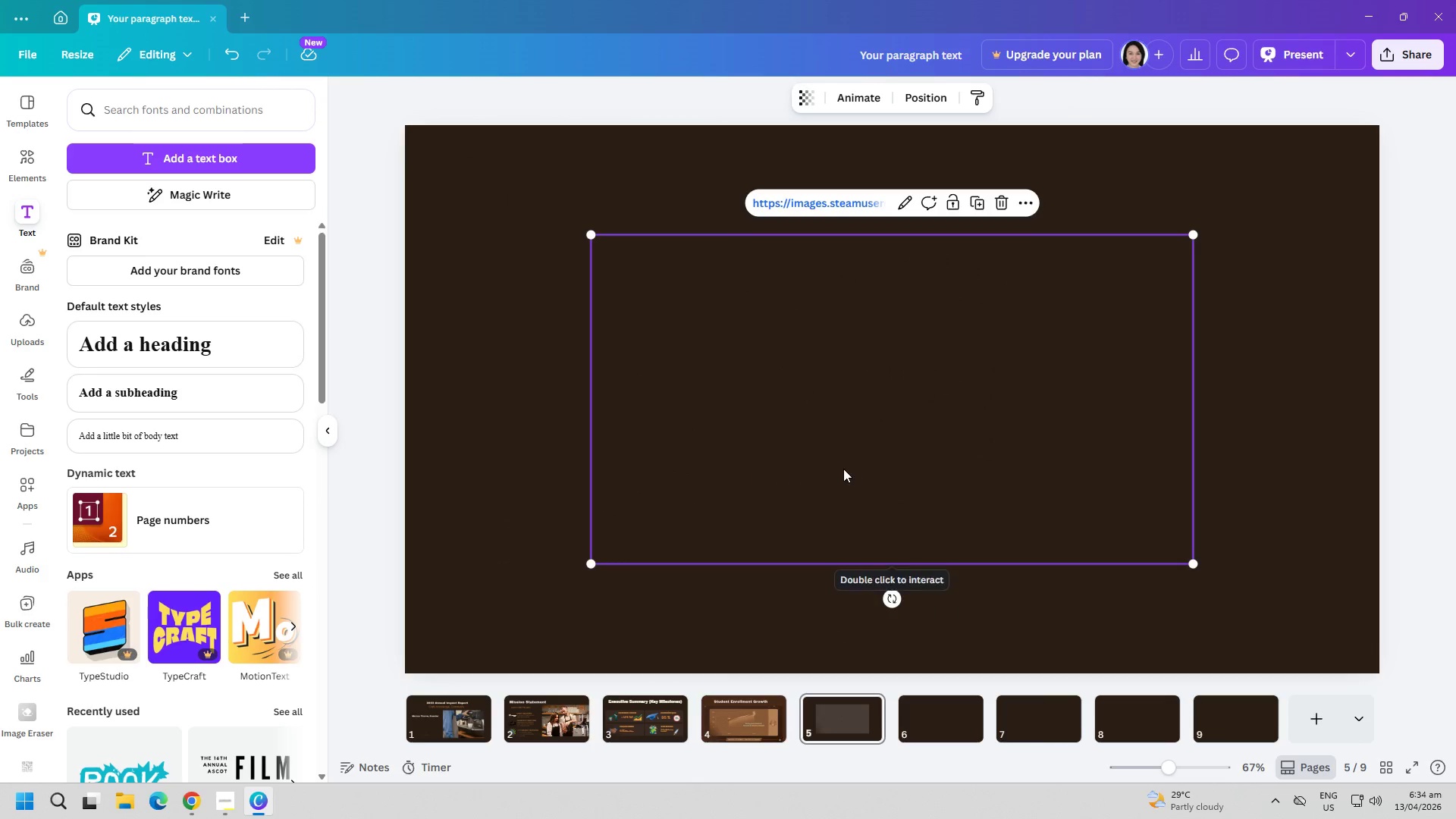 
left_click([809, 206])
 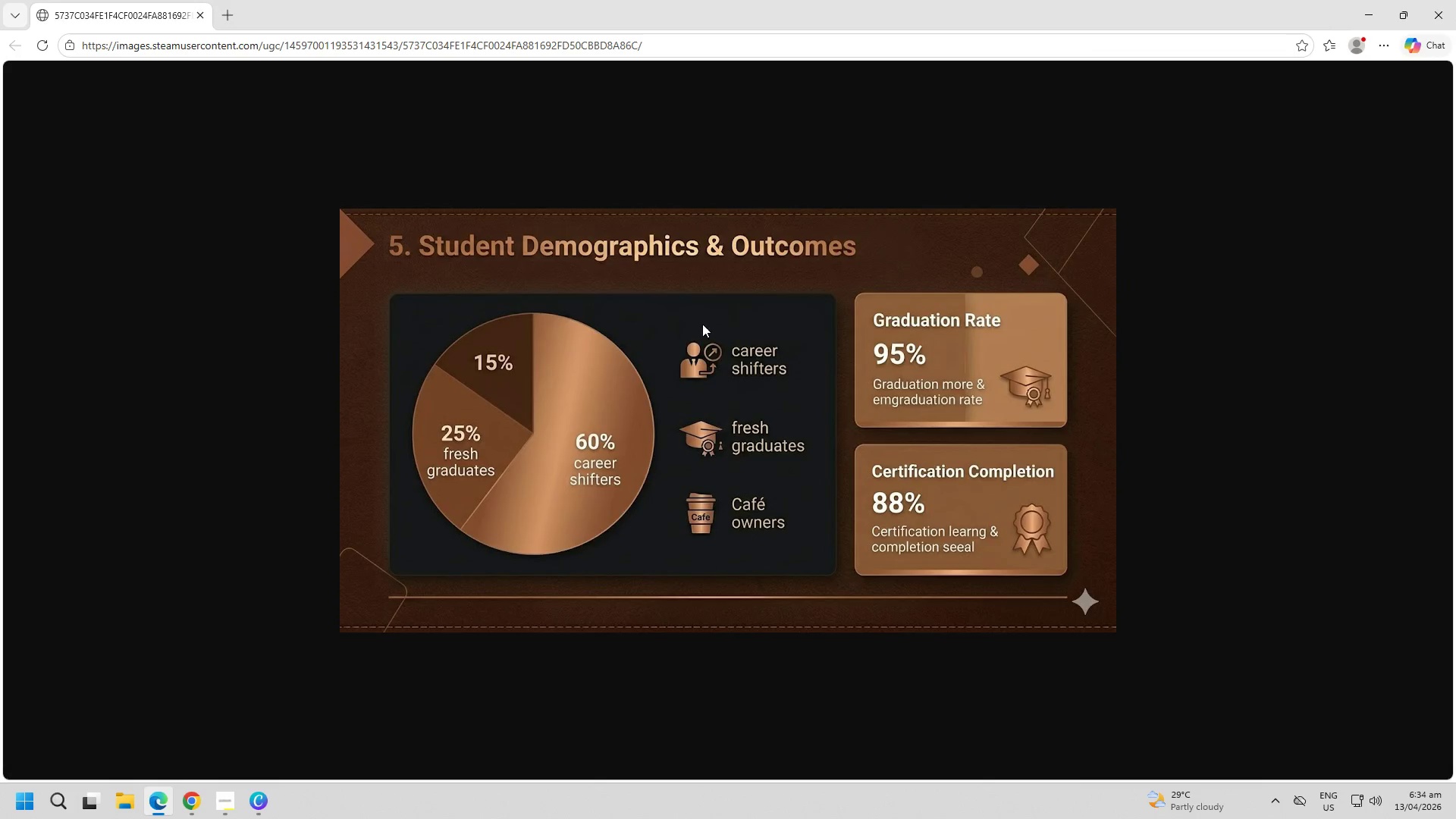 
right_click([695, 327])
 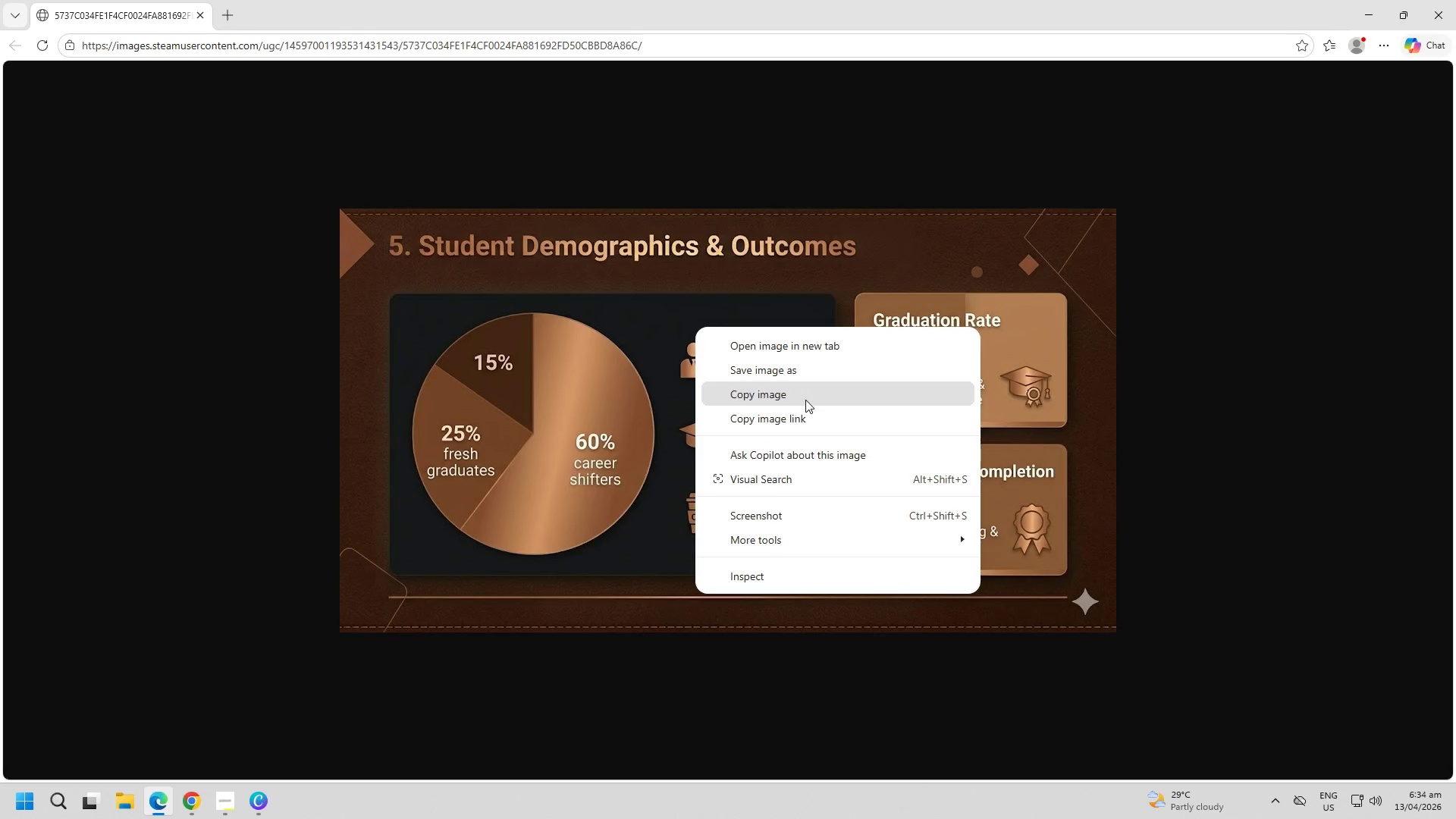 
double_click([1454, 0])
 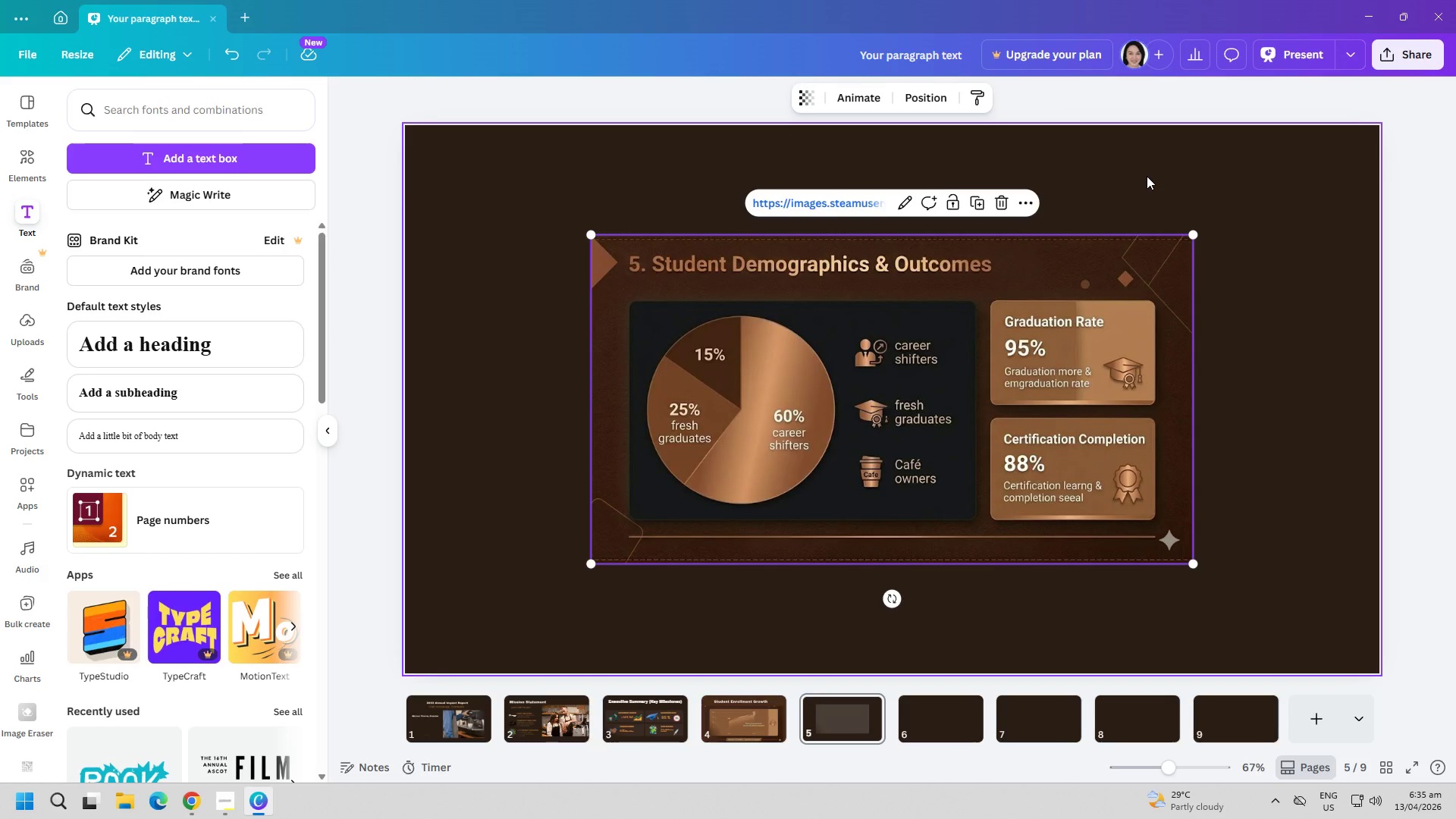 
wait(35.83)
 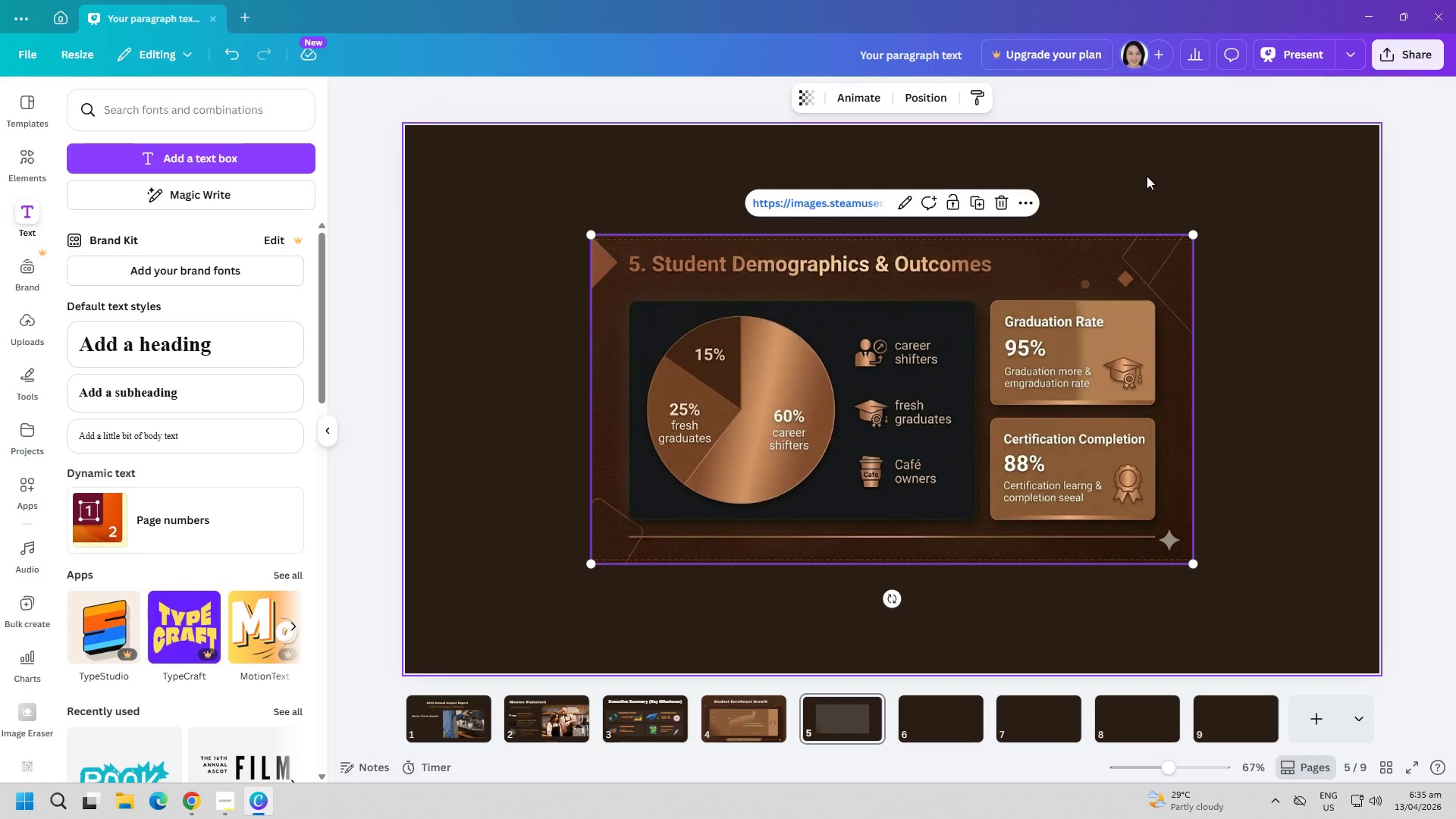 
double_click([507, 466])
 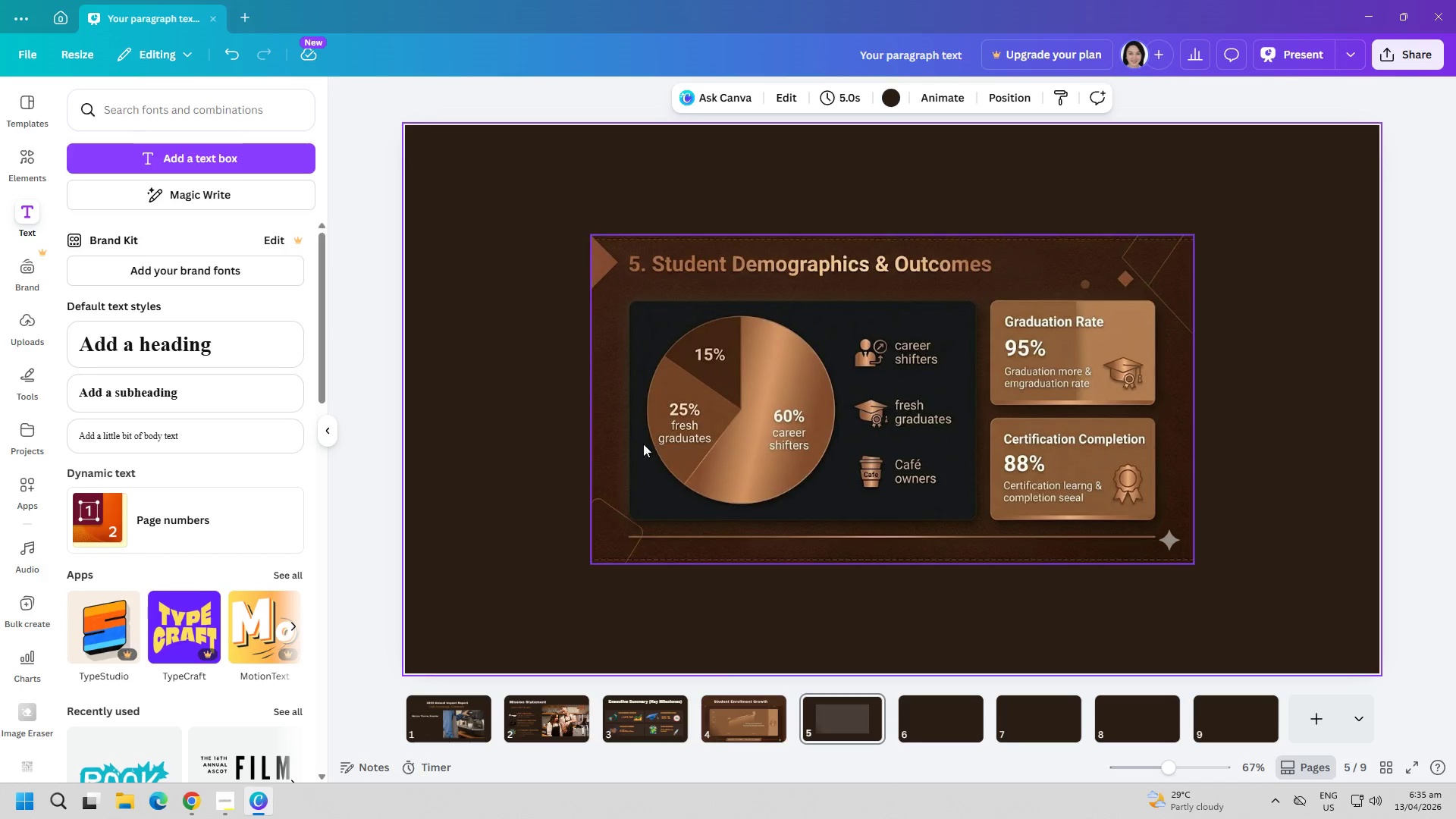 
triple_click([723, 437])
 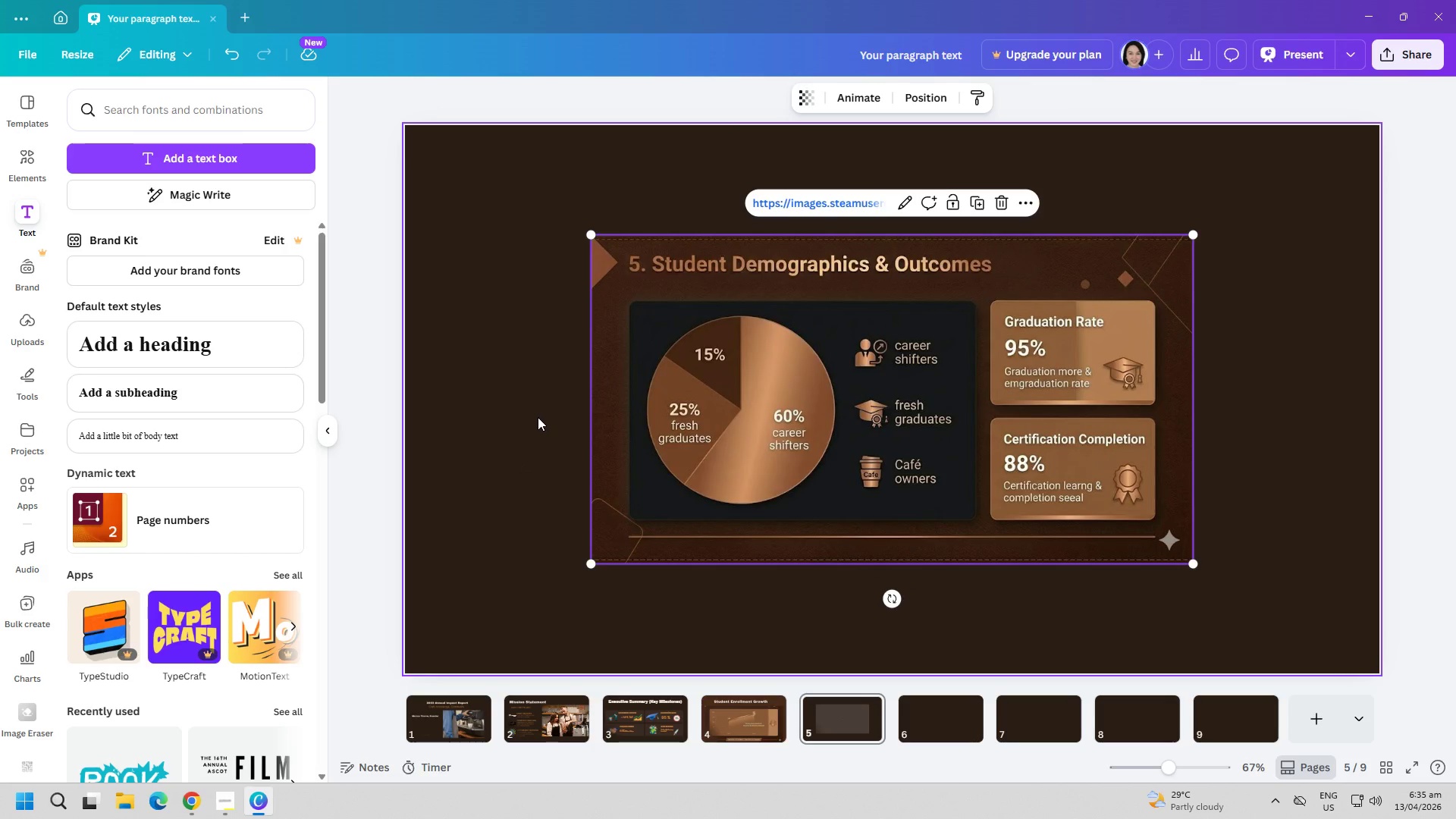 
mouse_move([891, 334])
 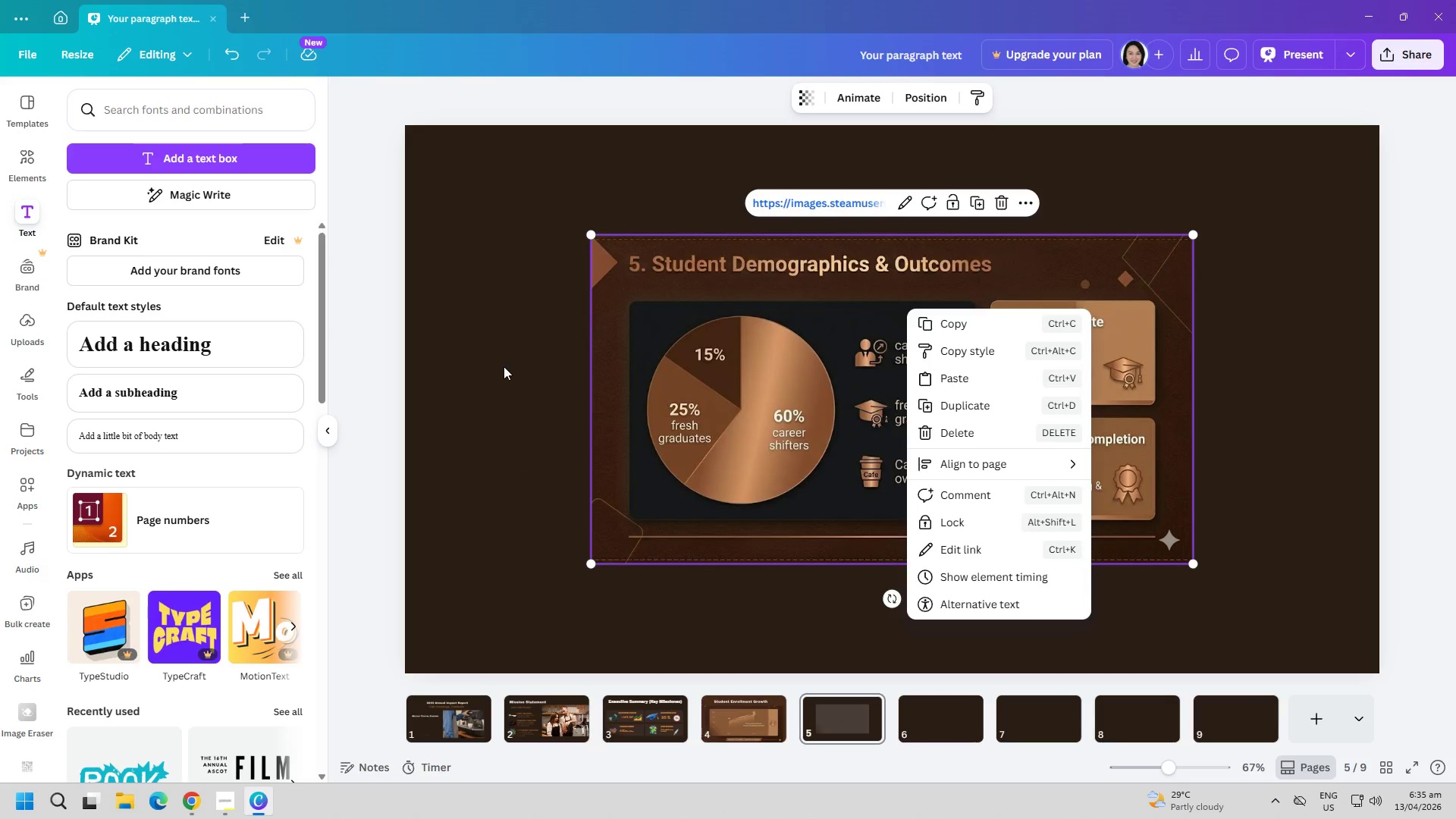 
left_click([502, 366])
 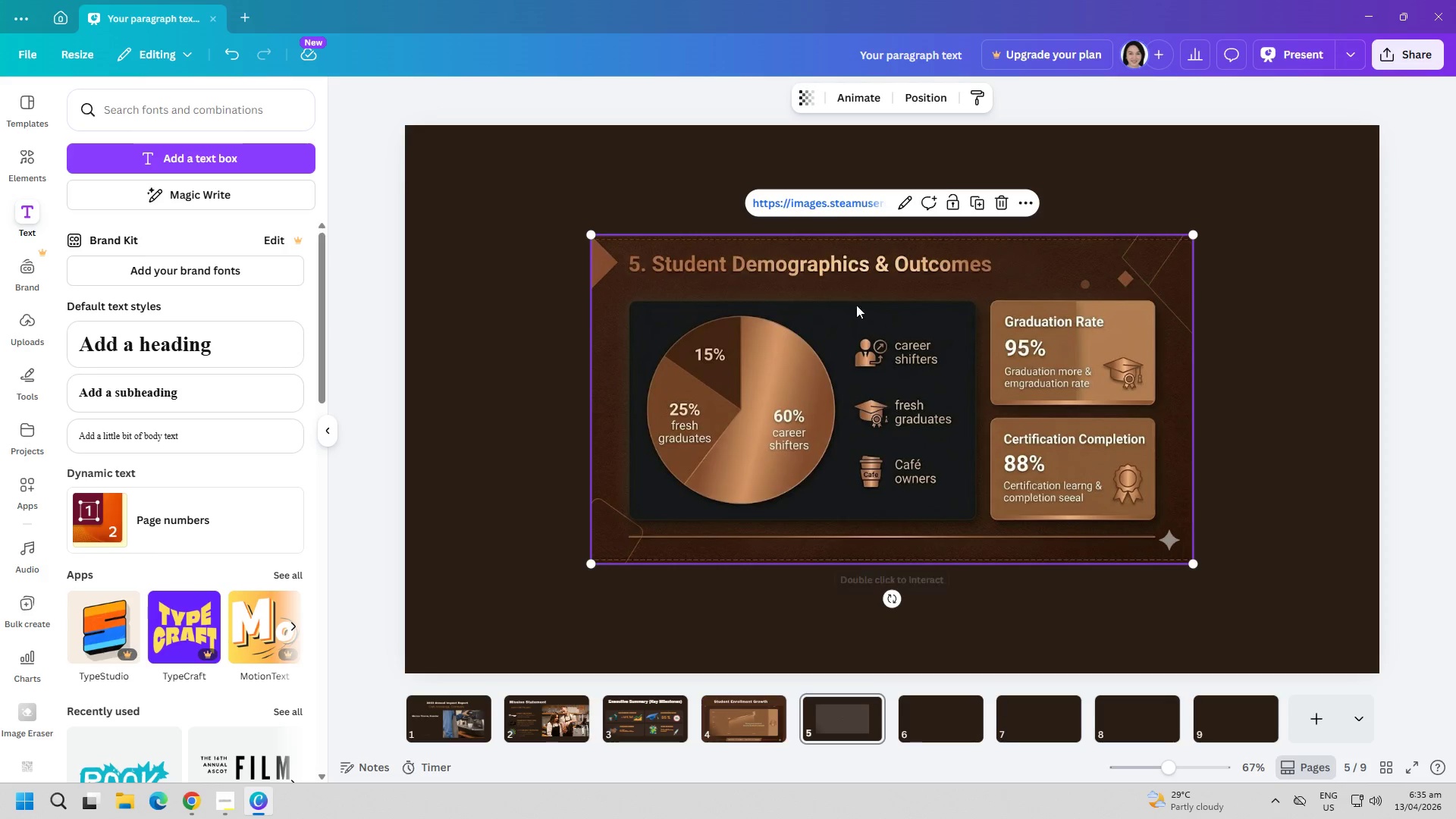 
left_click_drag(start_coordinate=[890, 354], to_coordinate=[886, 356])
 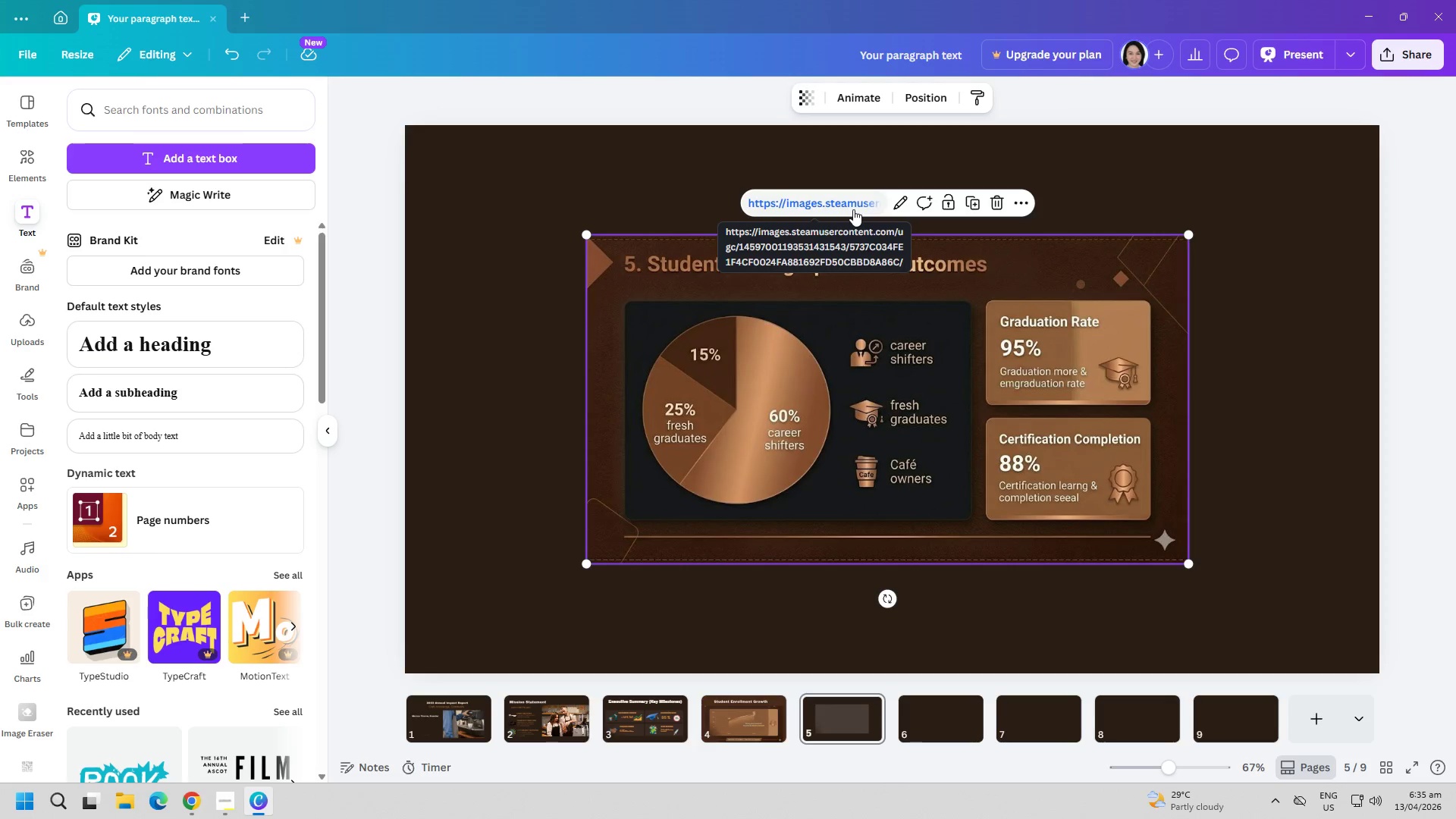 
left_click([852, 209])
 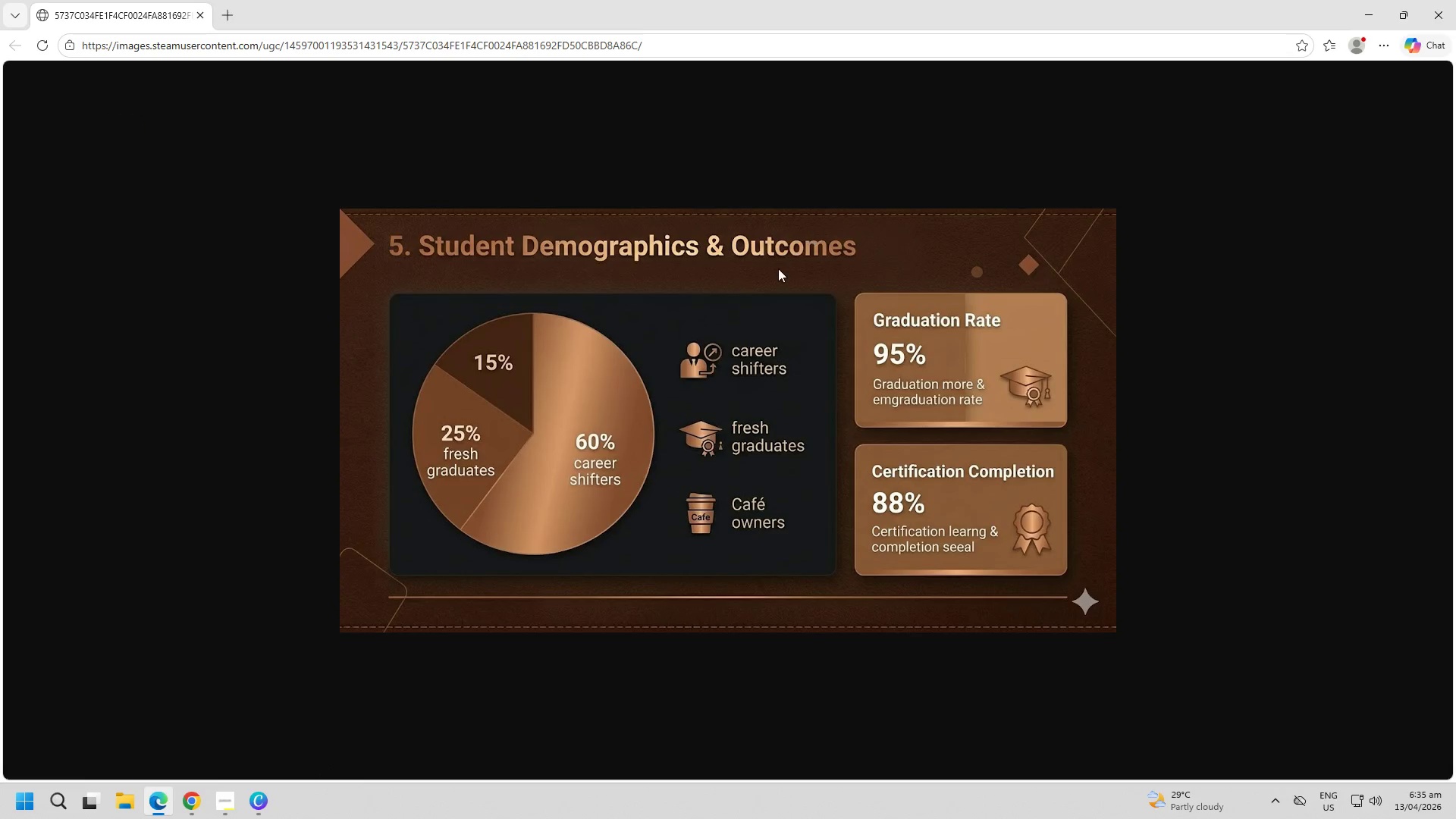 
right_click([773, 278])
 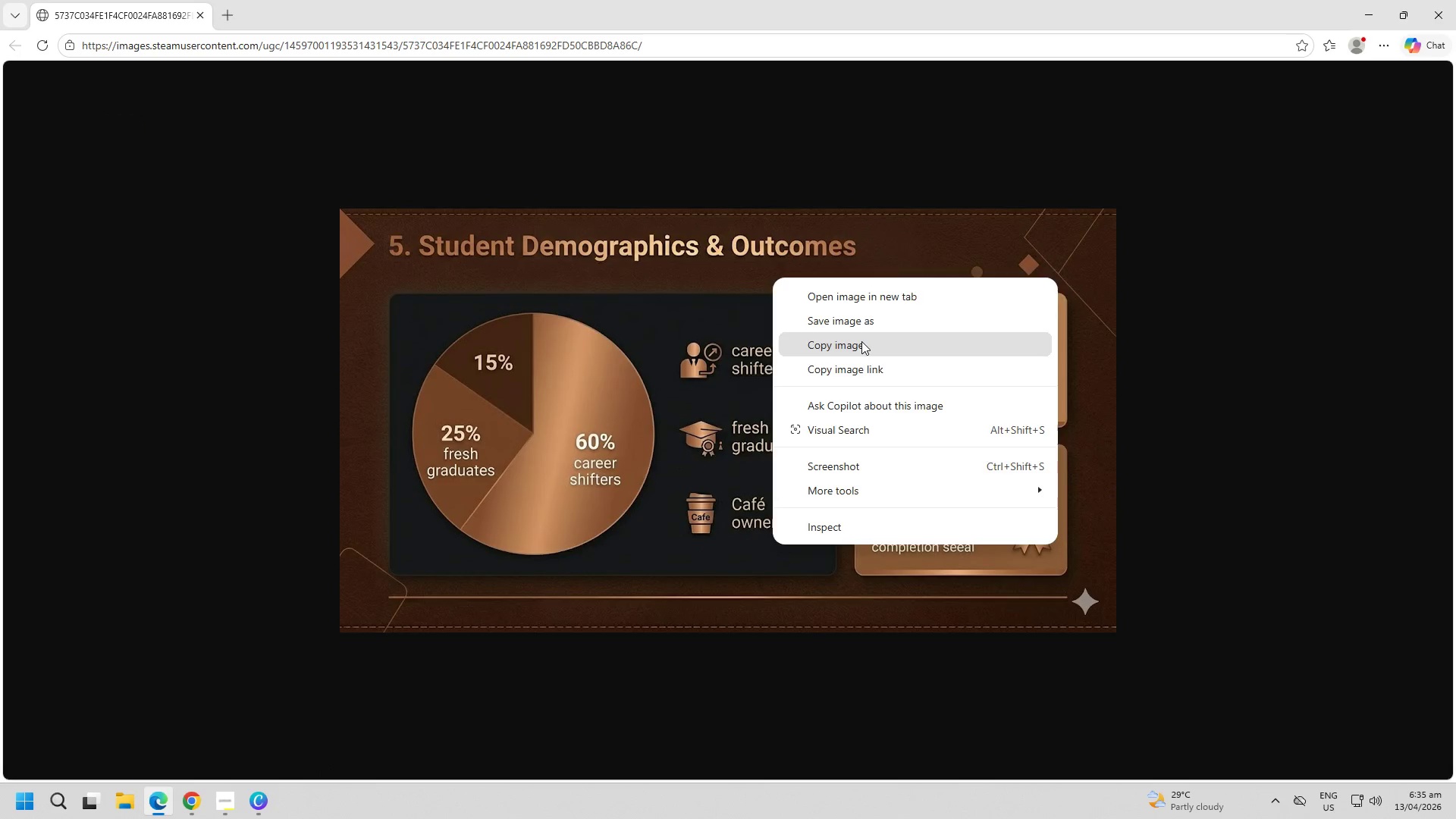 
double_click([1454, 0])
 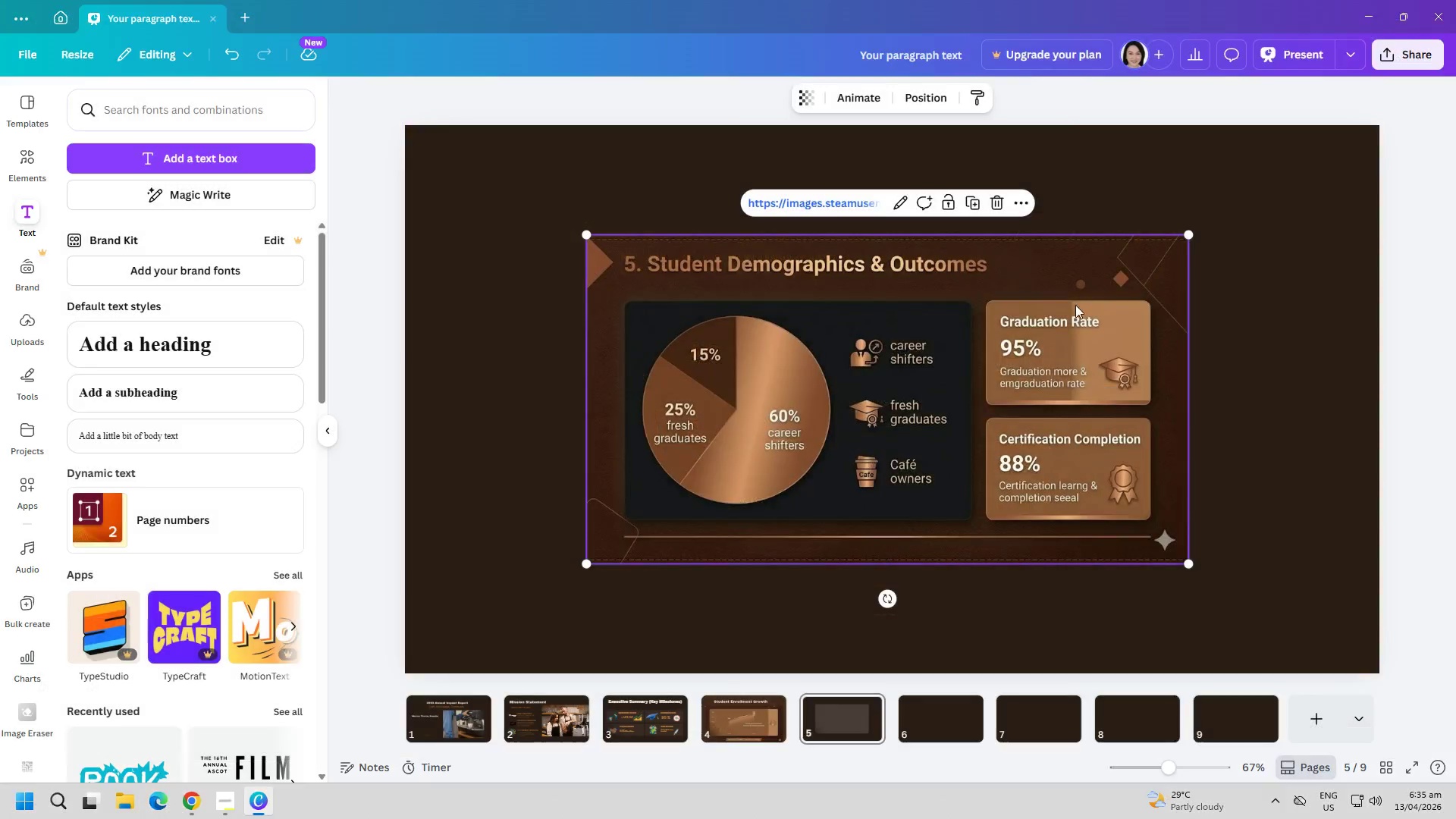 
triple_click([1031, 341])
 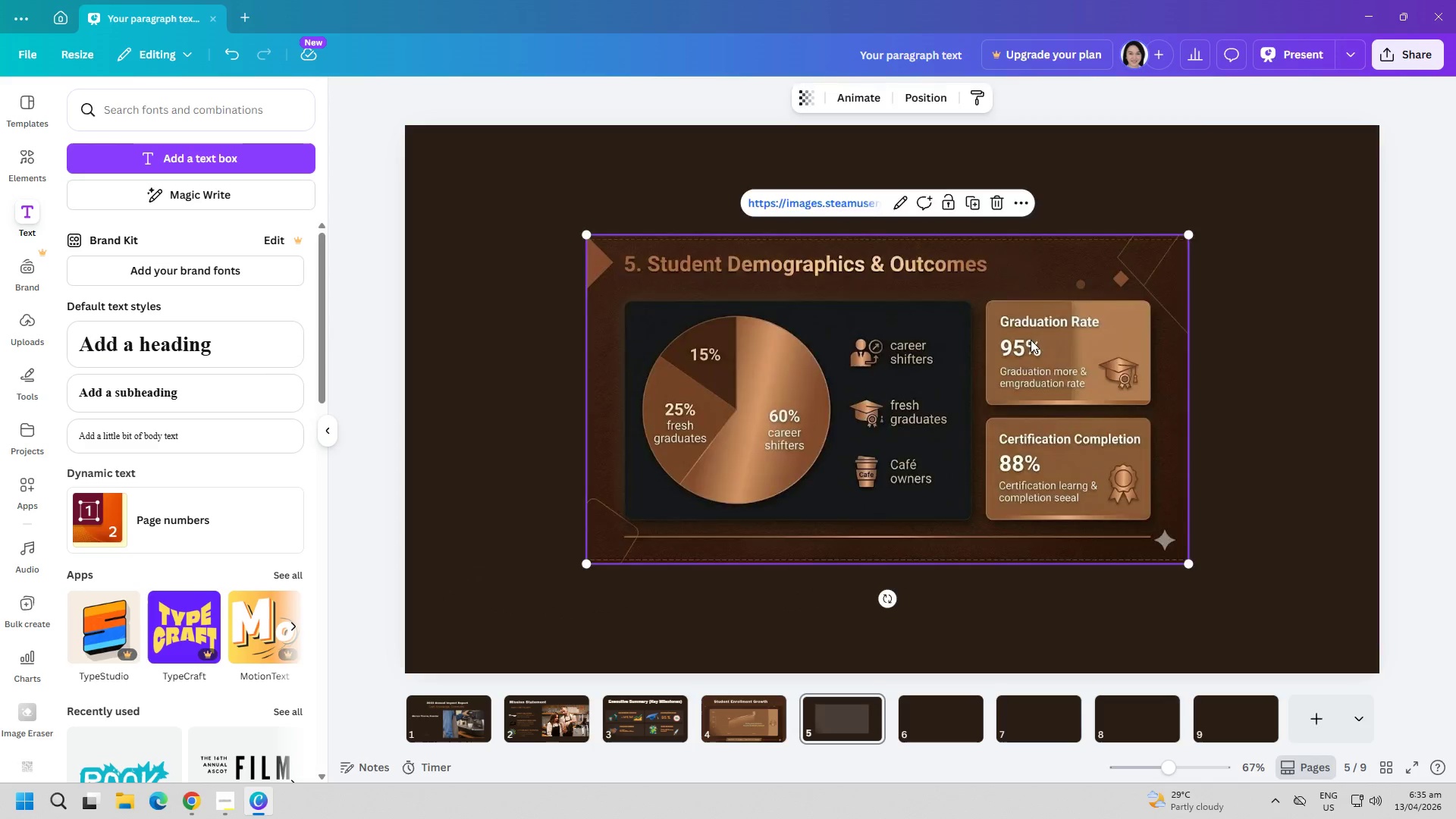 
key(Delete)
 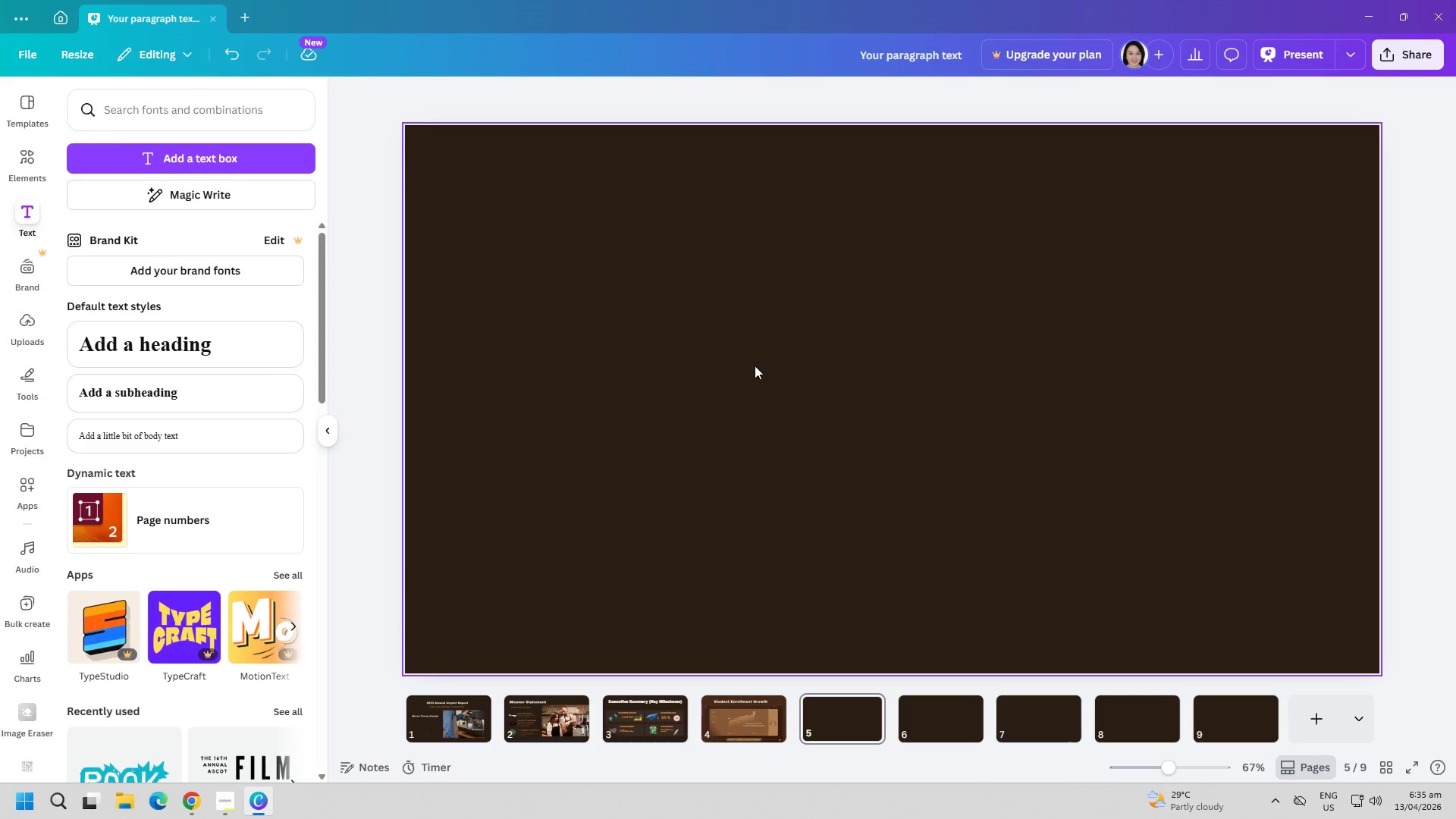 
left_click([752, 366])
 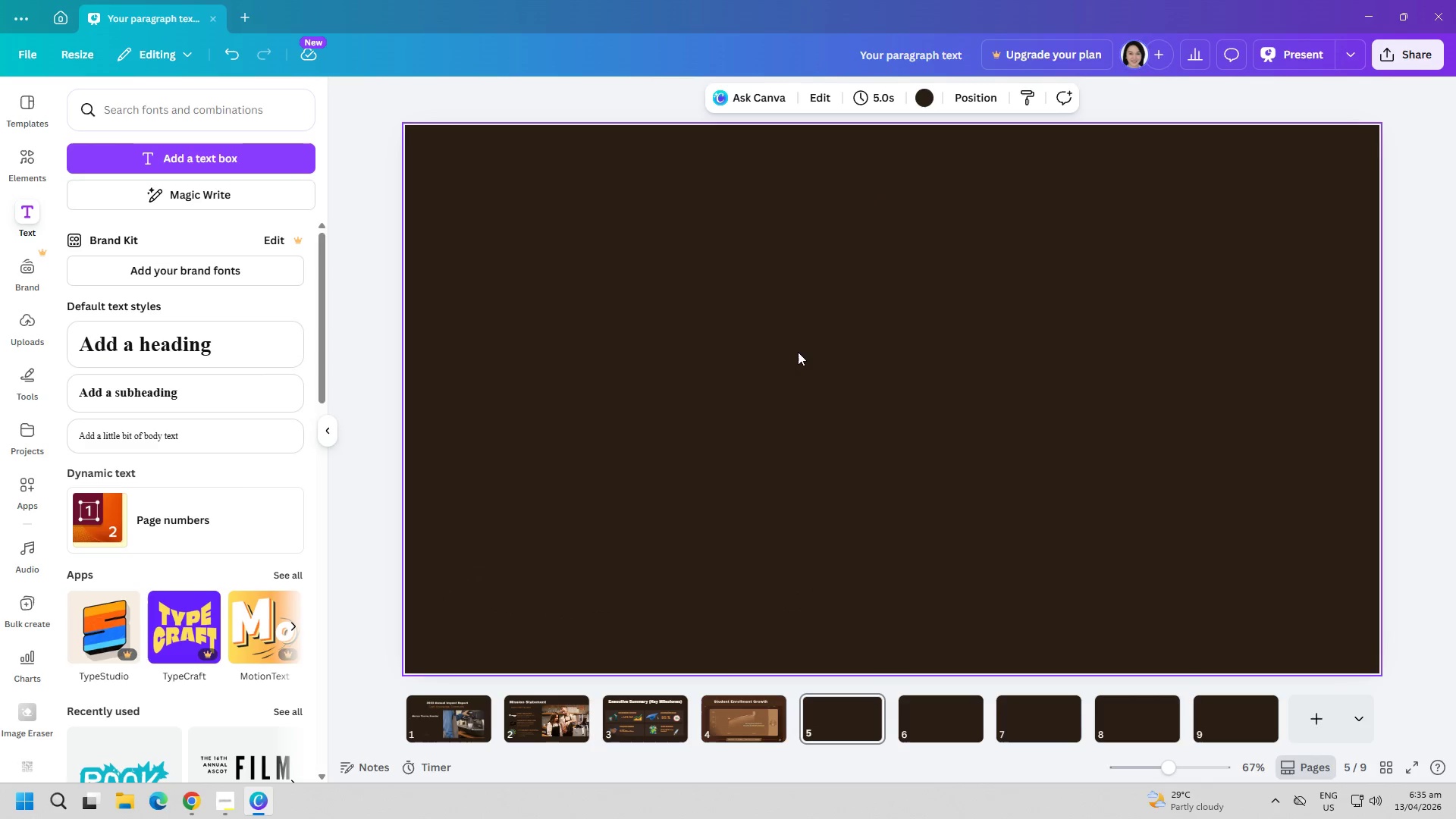 
key(Control+ControlLeft)
 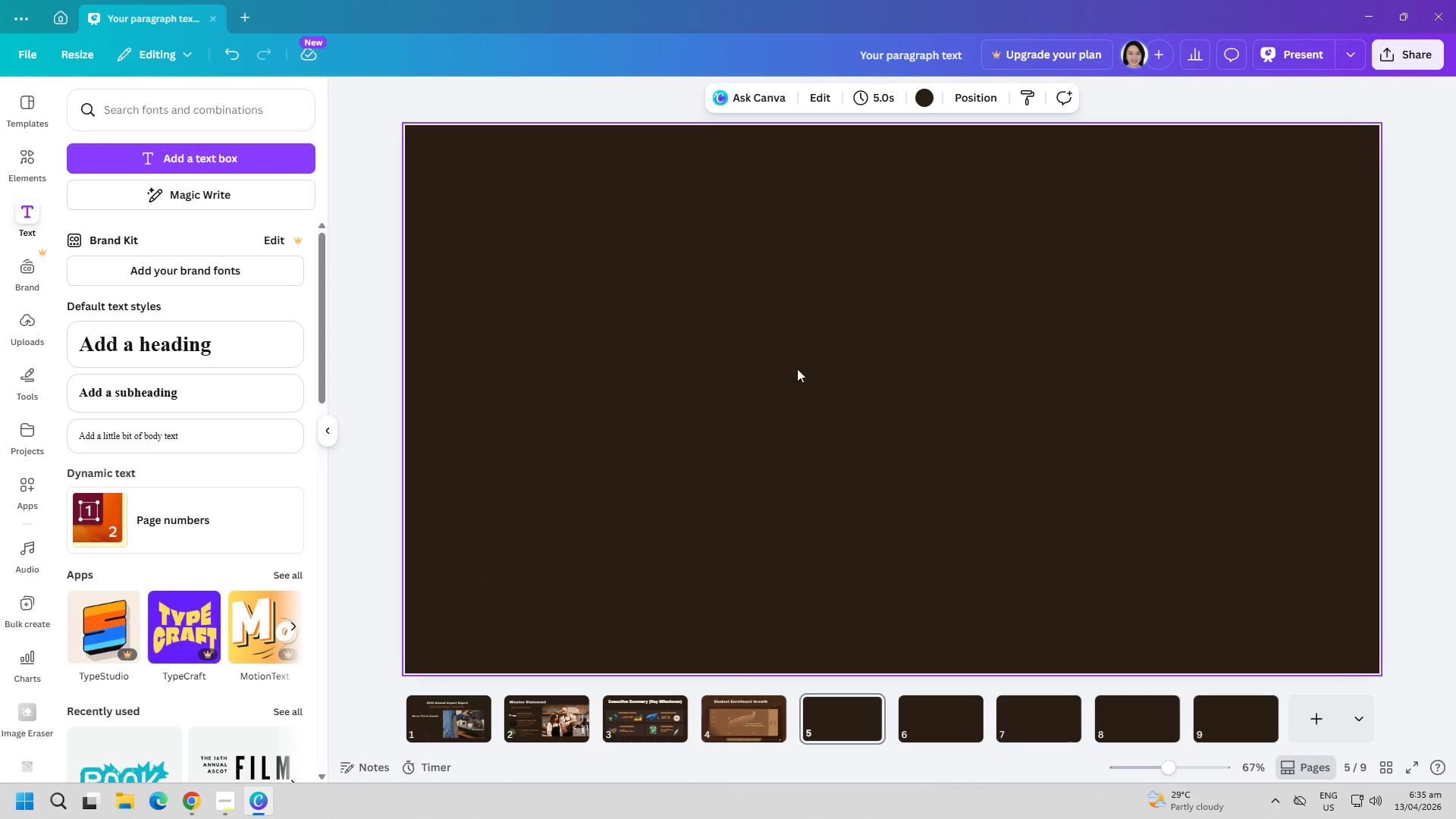 
key(Control+V)
 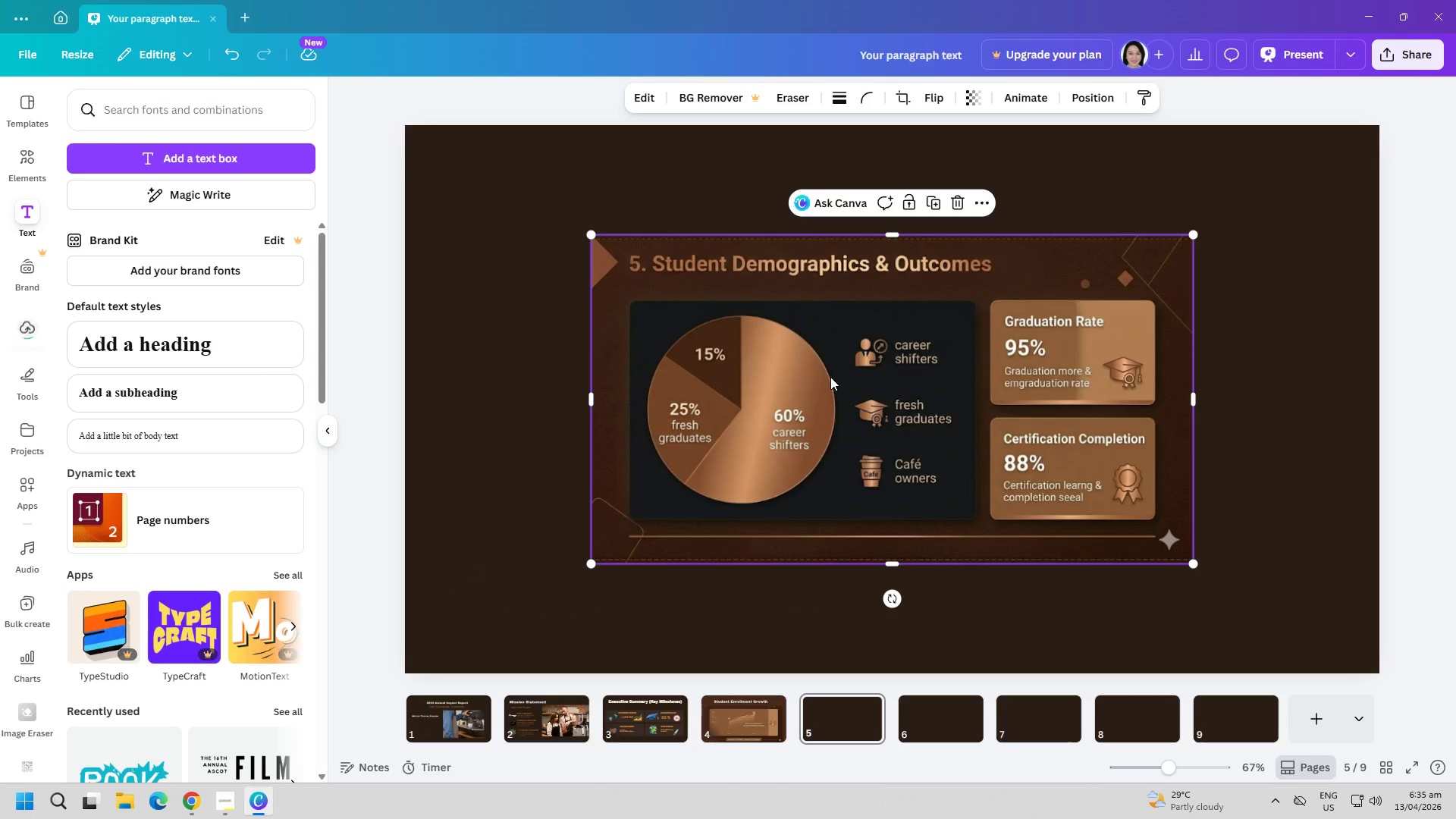 
left_click_drag(start_coordinate=[830, 380], to_coordinate=[773, 387])
 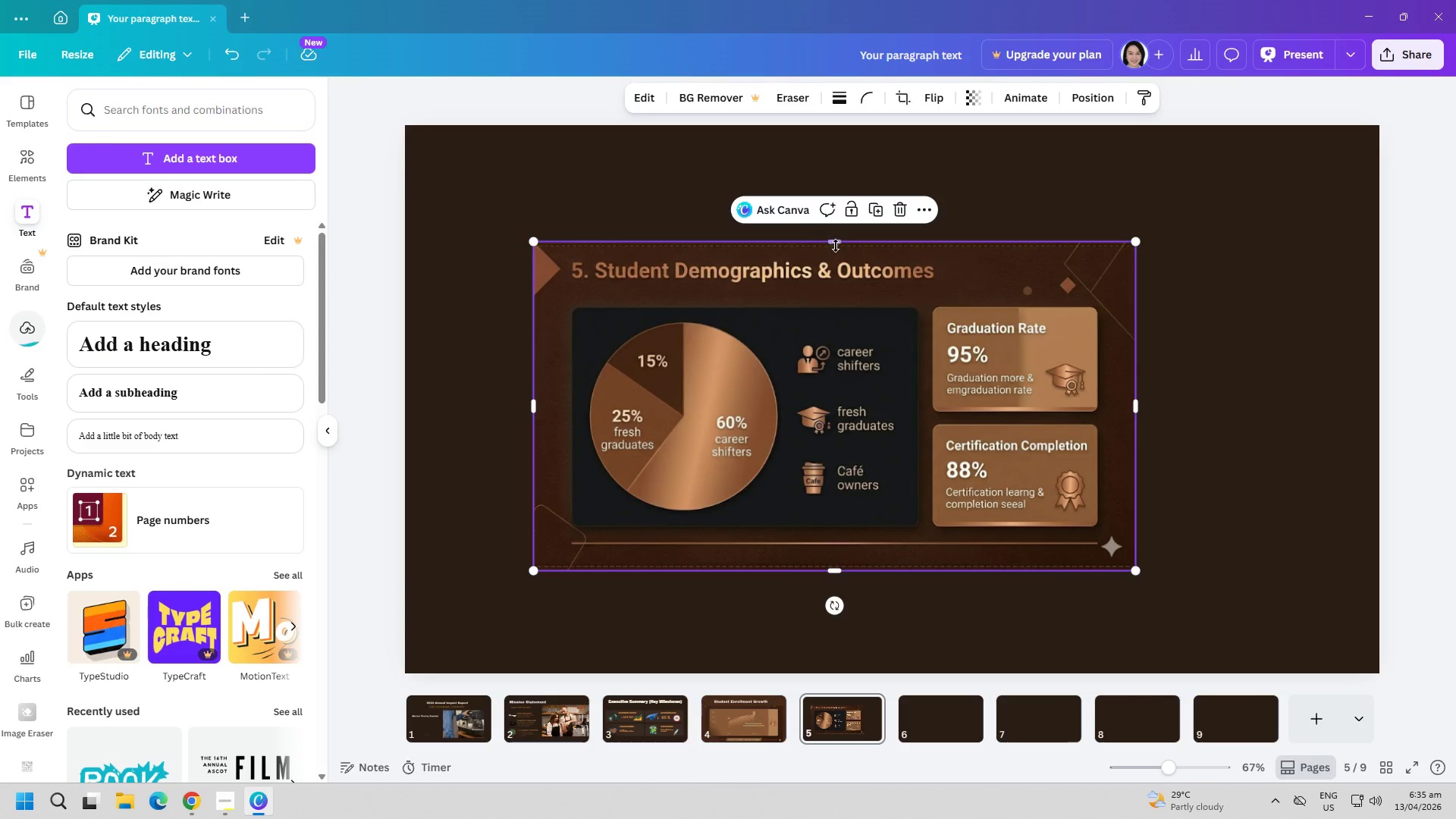 
left_click_drag(start_coordinate=[834, 244], to_coordinate=[834, 295])
 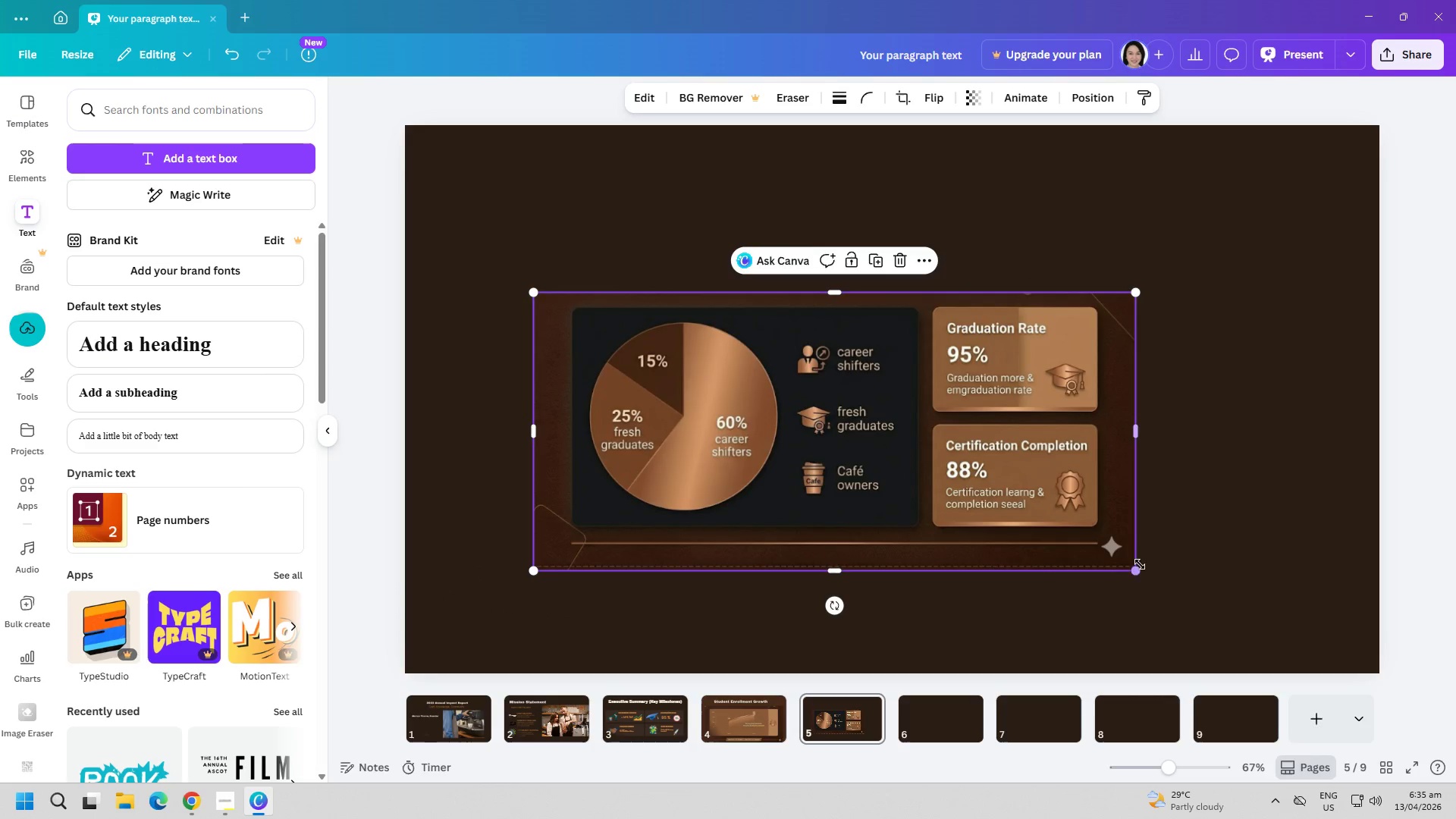 
left_click_drag(start_coordinate=[1134, 575], to_coordinate=[1255, 612])
 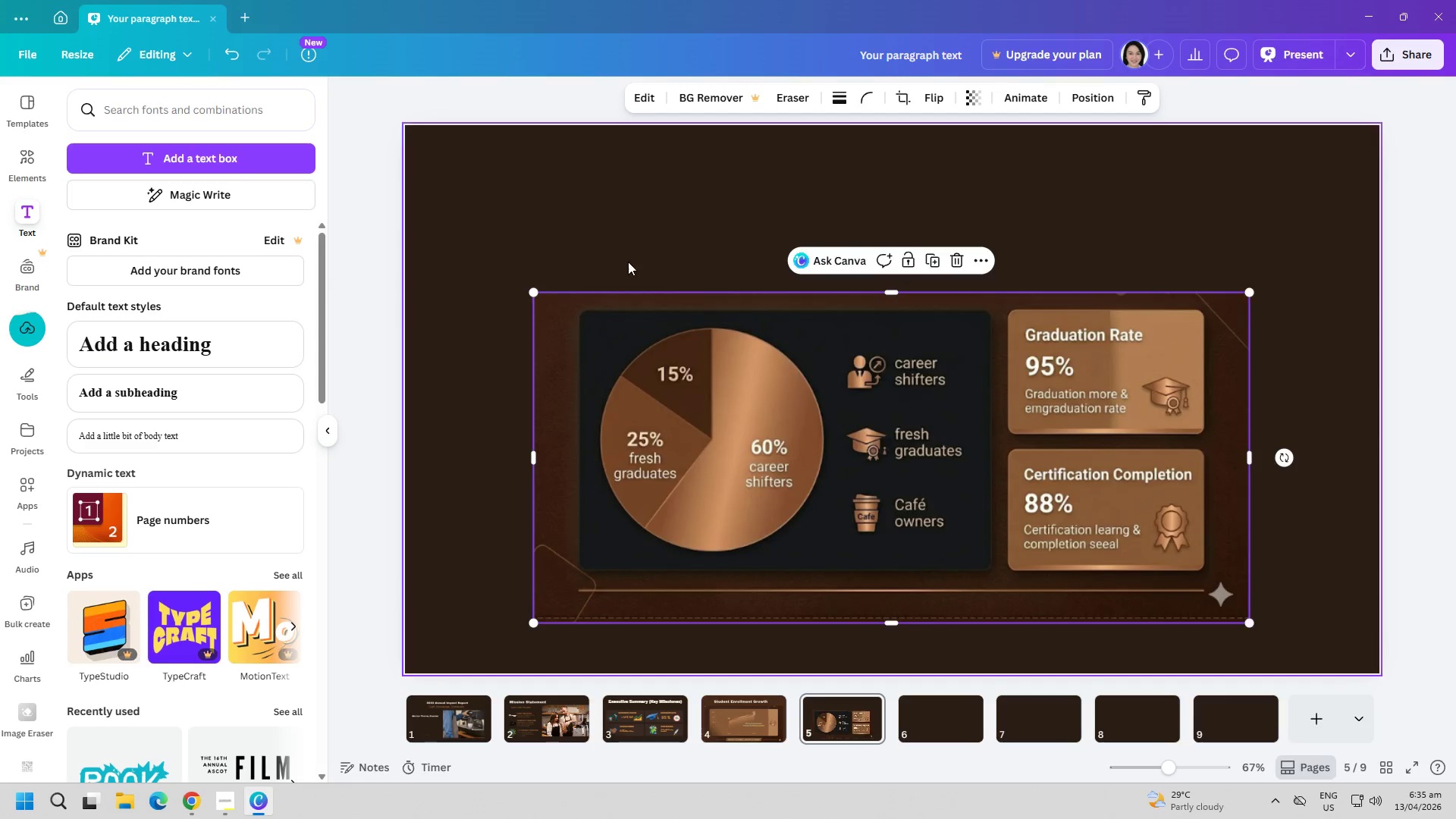 
left_click([616, 229])
 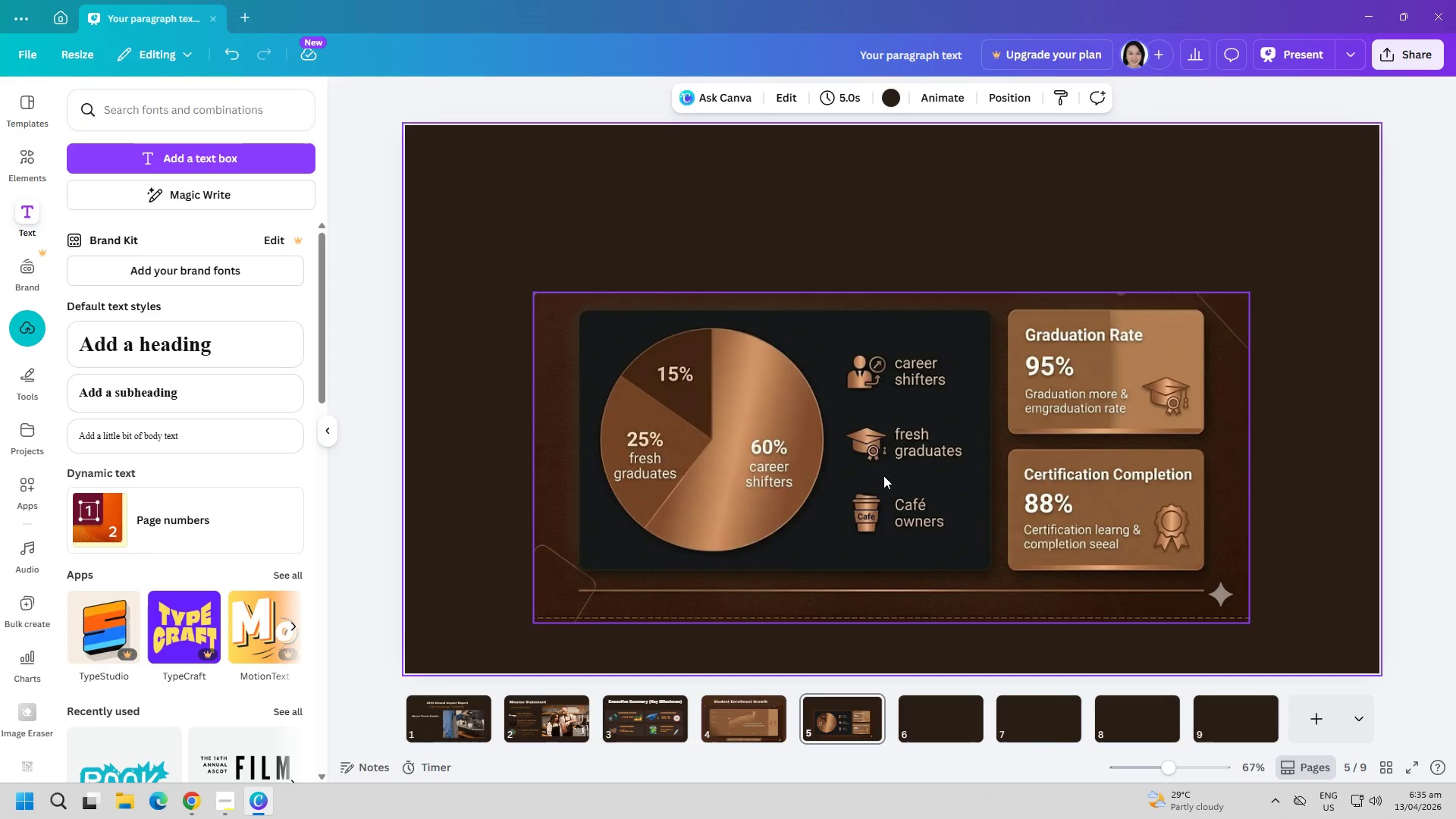 
left_click_drag(start_coordinate=[885, 478], to_coordinate=[818, 433])
 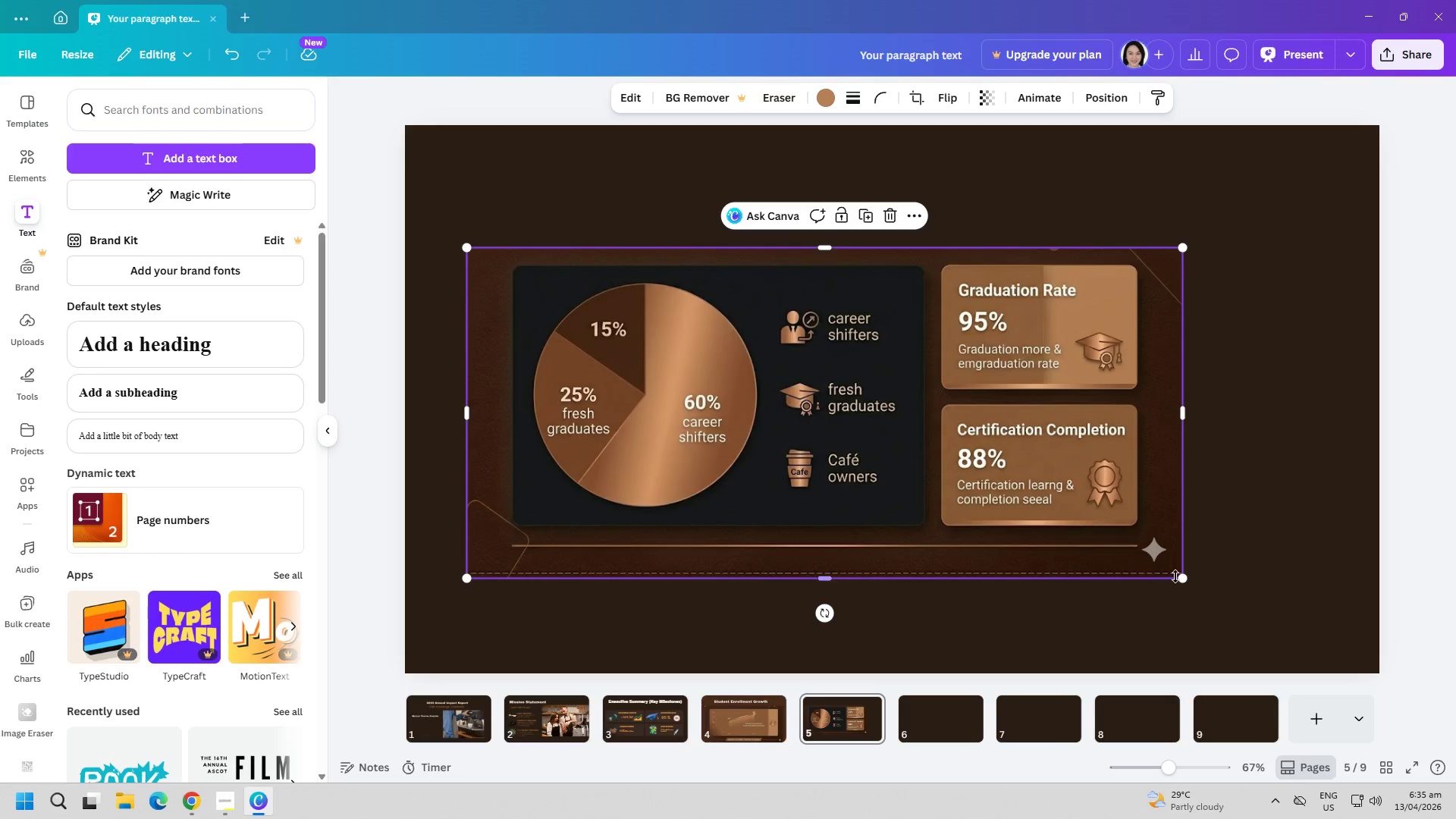 
left_click_drag(start_coordinate=[1180, 580], to_coordinate=[1373, 669])
 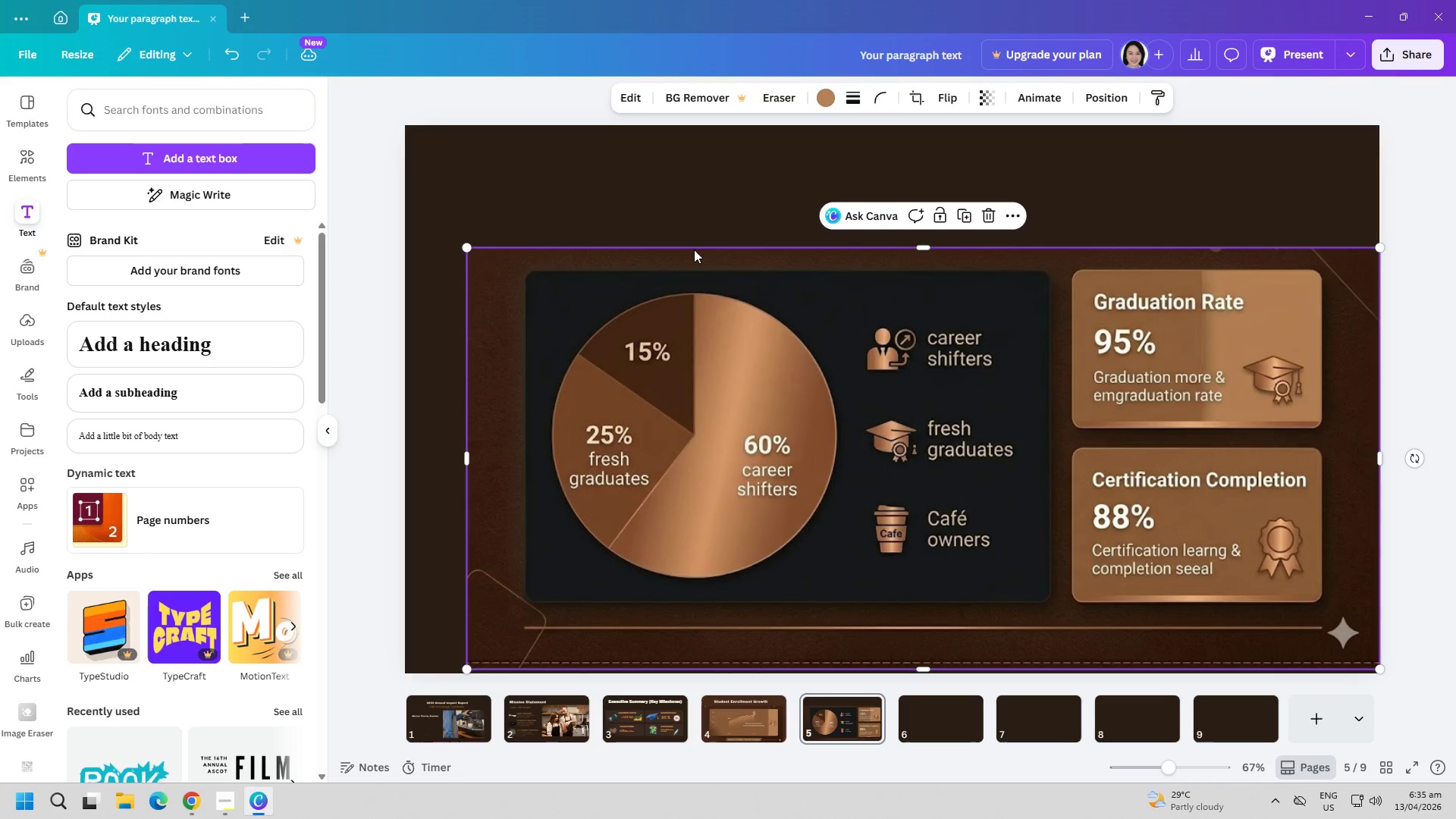 
left_click([720, 202])
 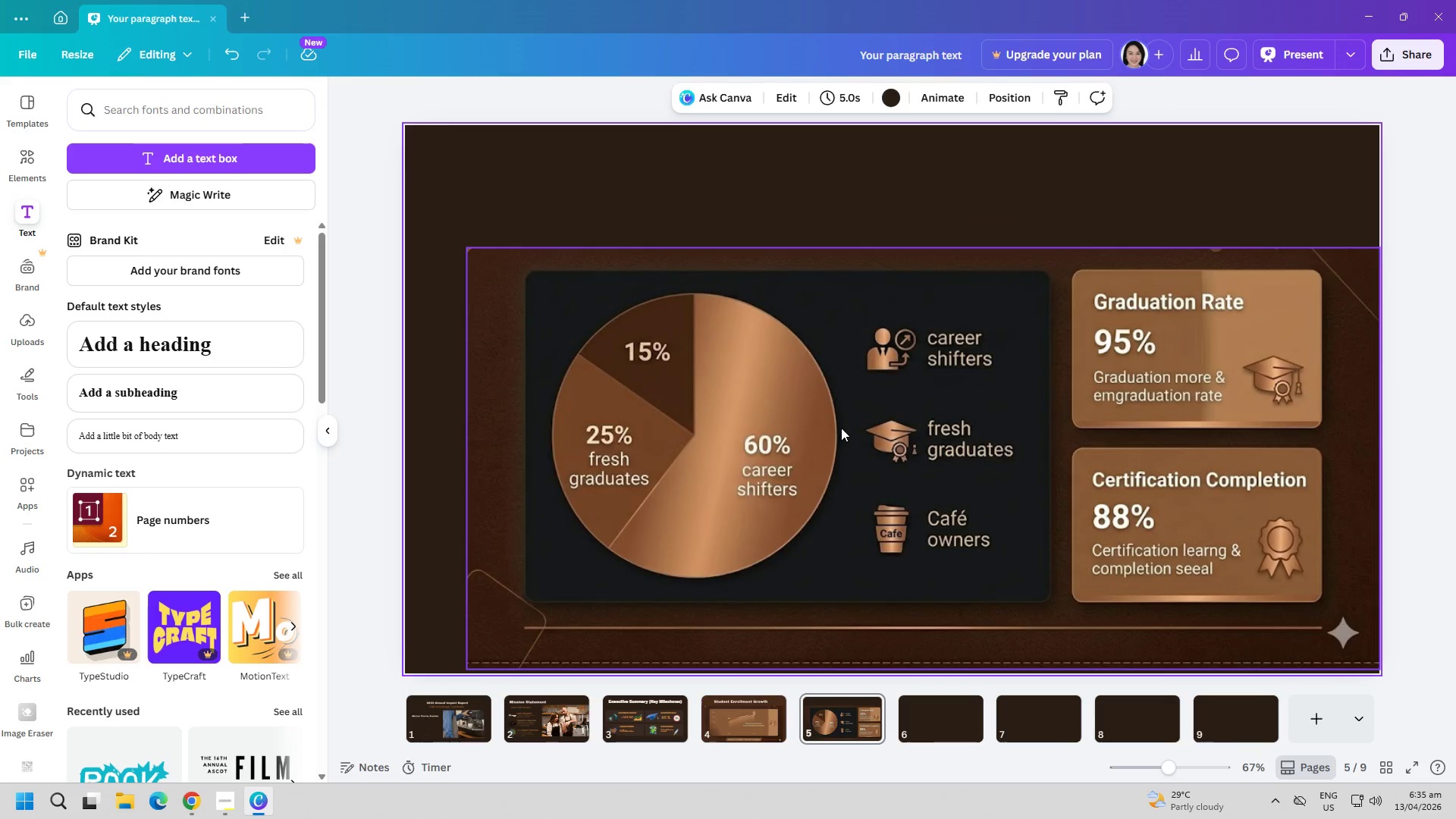 
left_click_drag(start_coordinate=[851, 450], to_coordinate=[790, 418])
 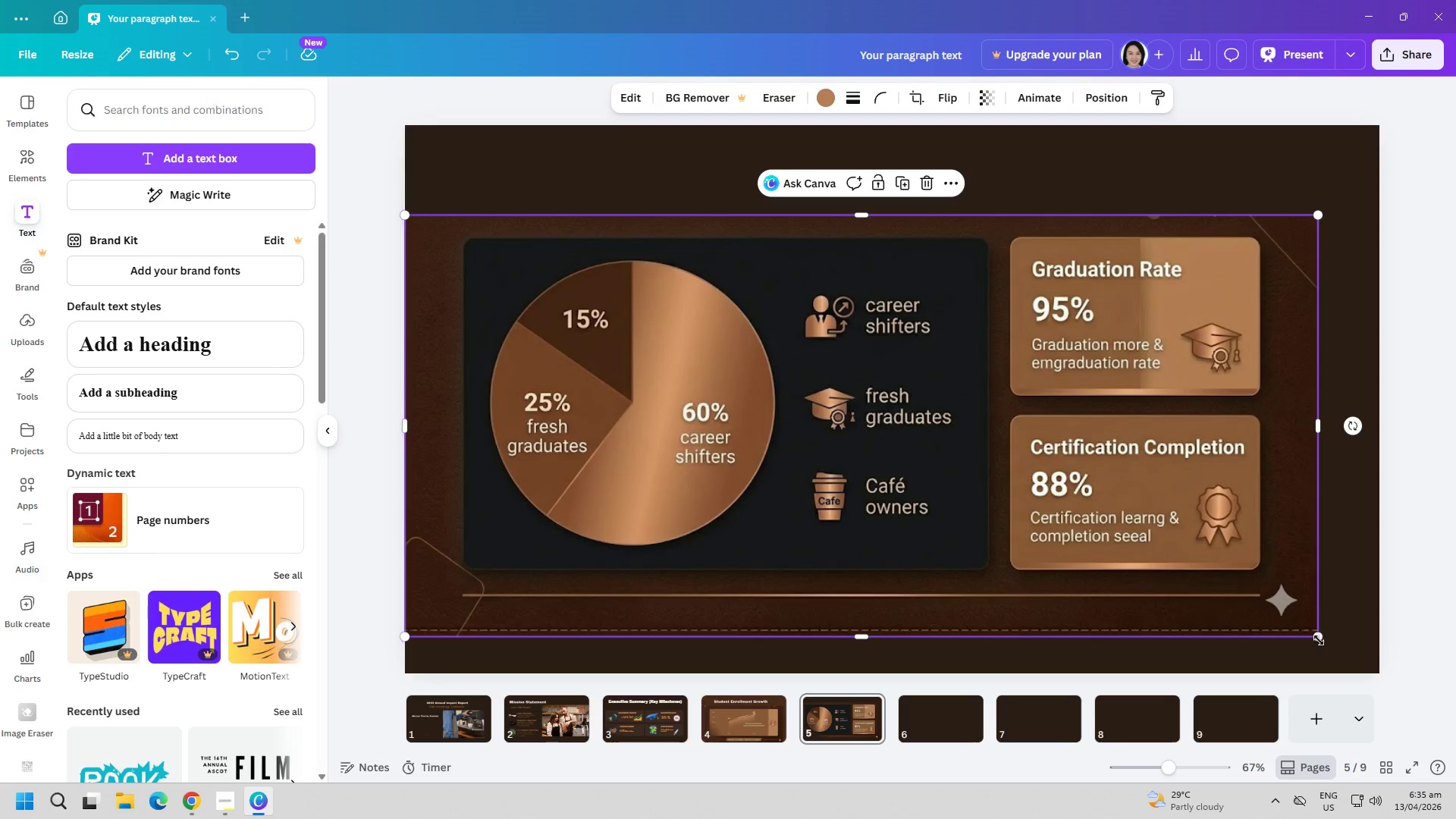 
left_click_drag(start_coordinate=[1316, 637], to_coordinate=[1375, 664])
 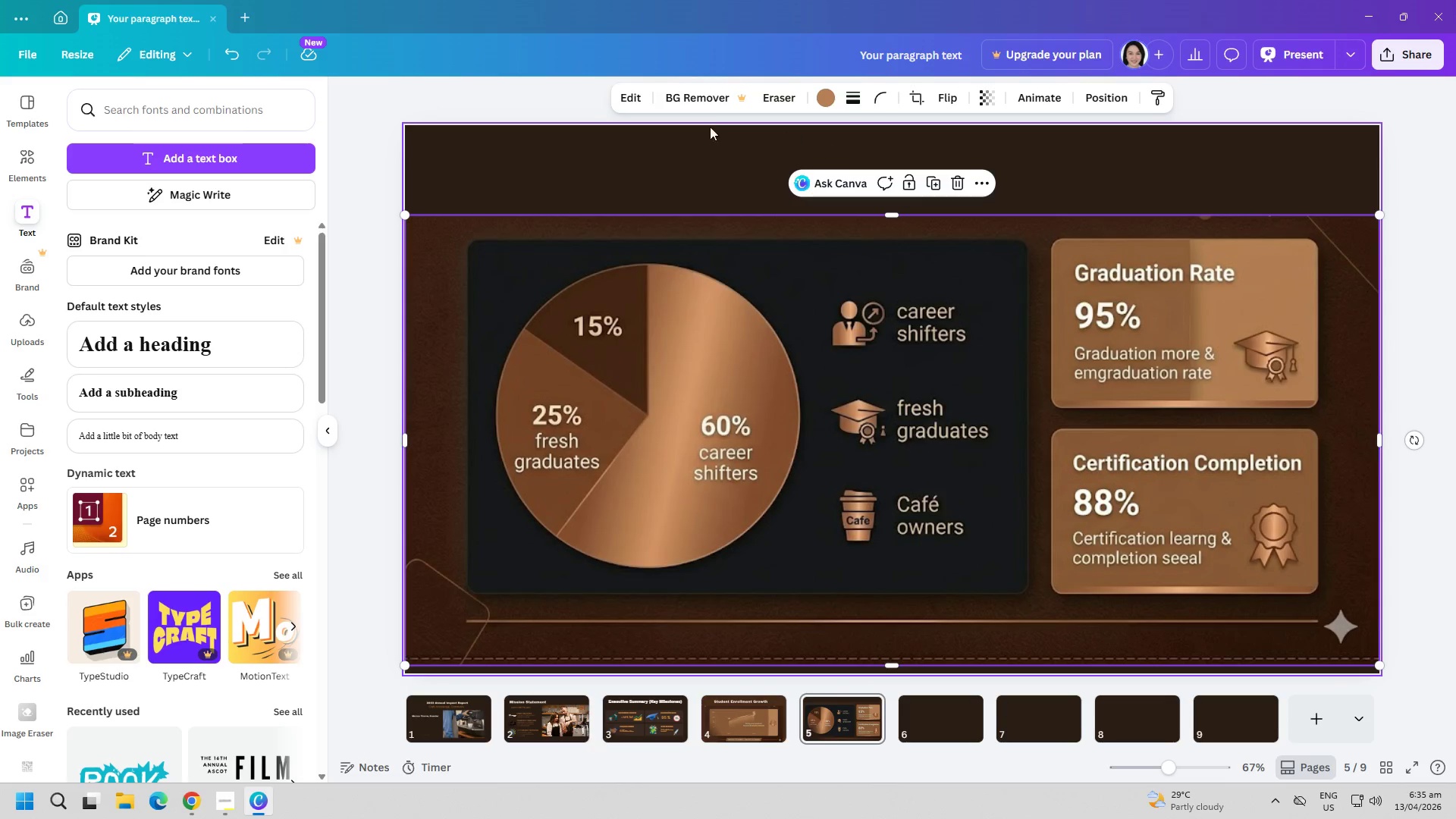 
left_click([677, 171])
 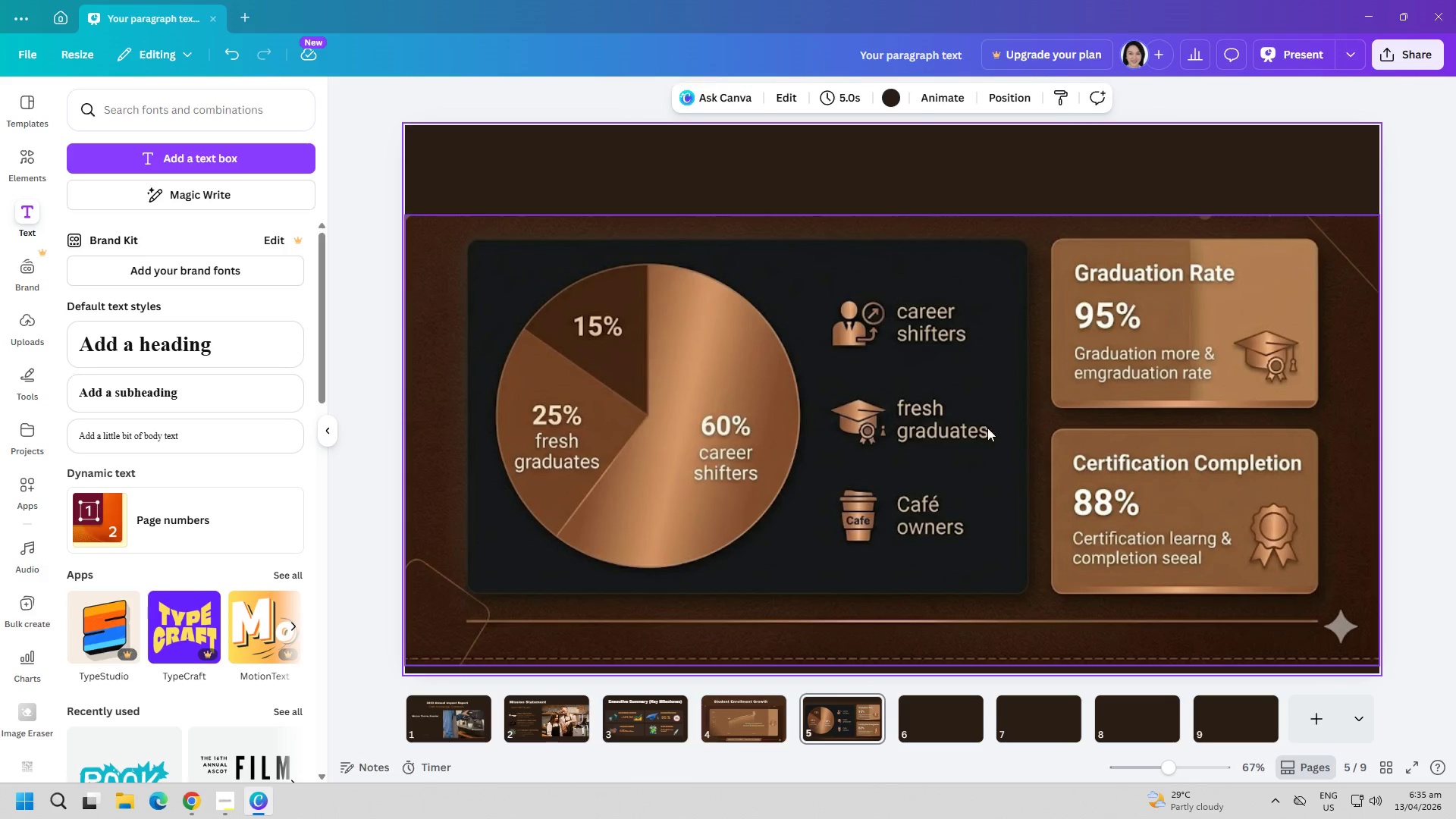 
left_click_drag(start_coordinate=[987, 428], to_coordinate=[988, 434])
 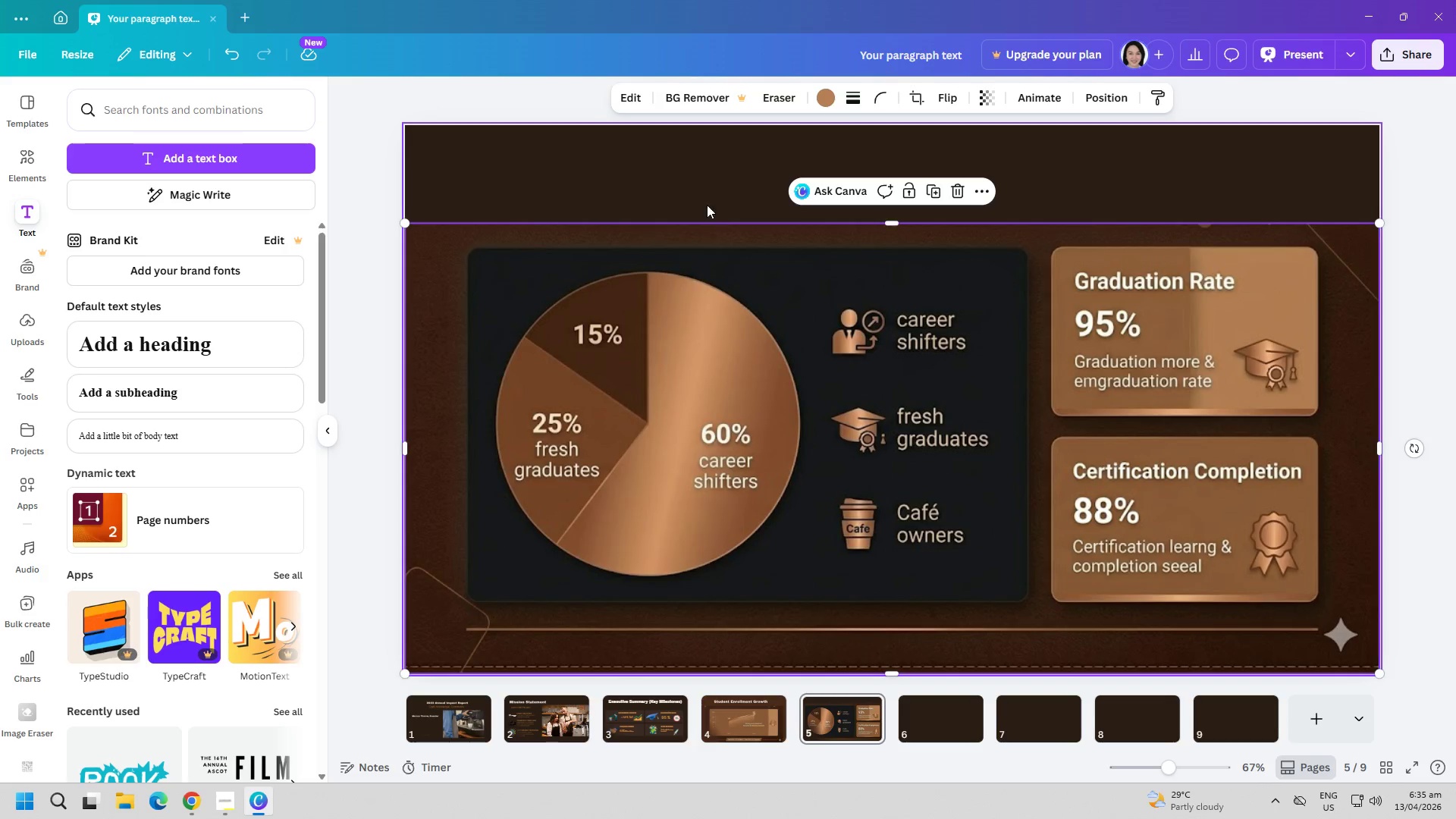 
left_click([689, 188])
 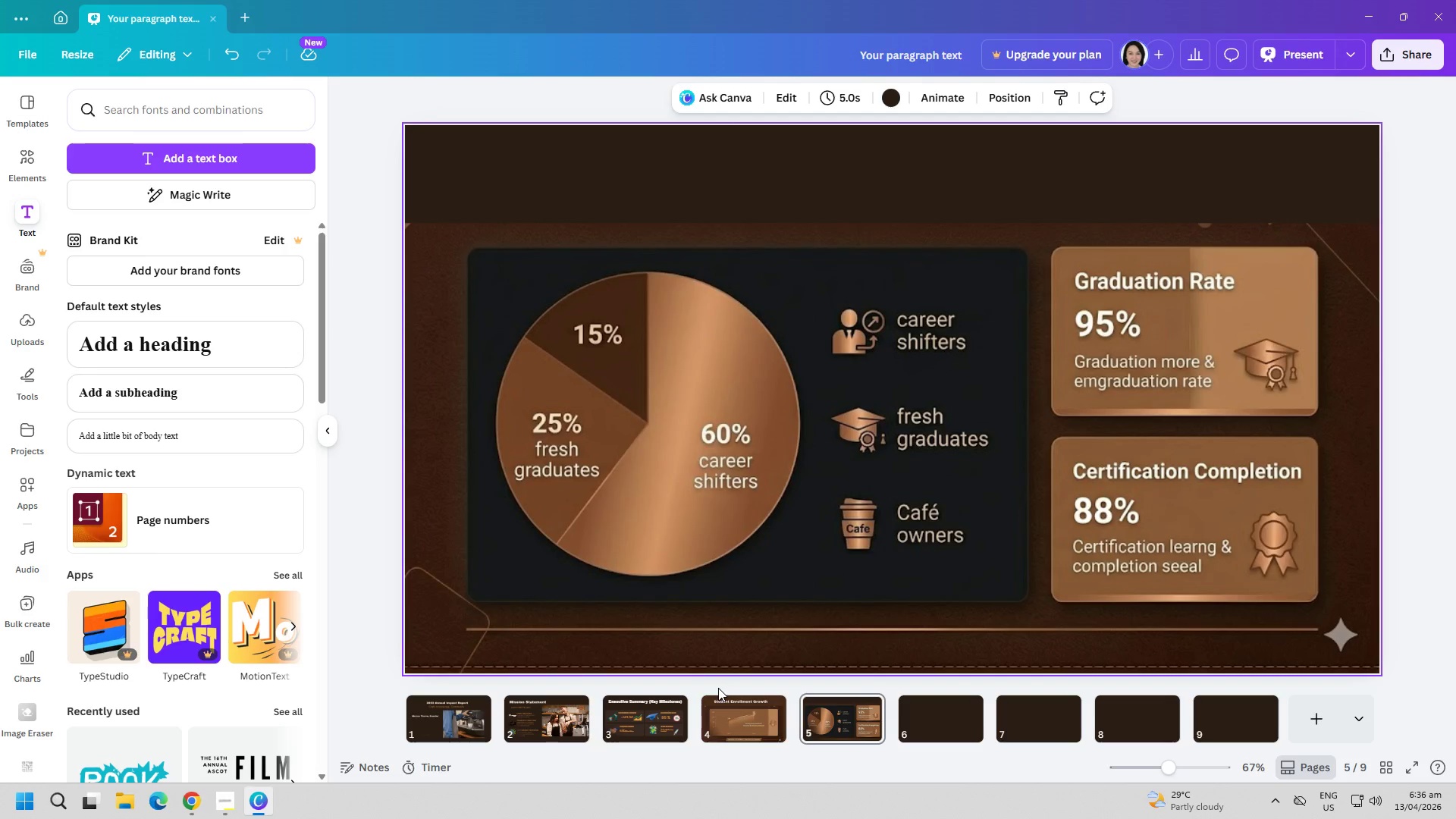 
wait(14.27)
 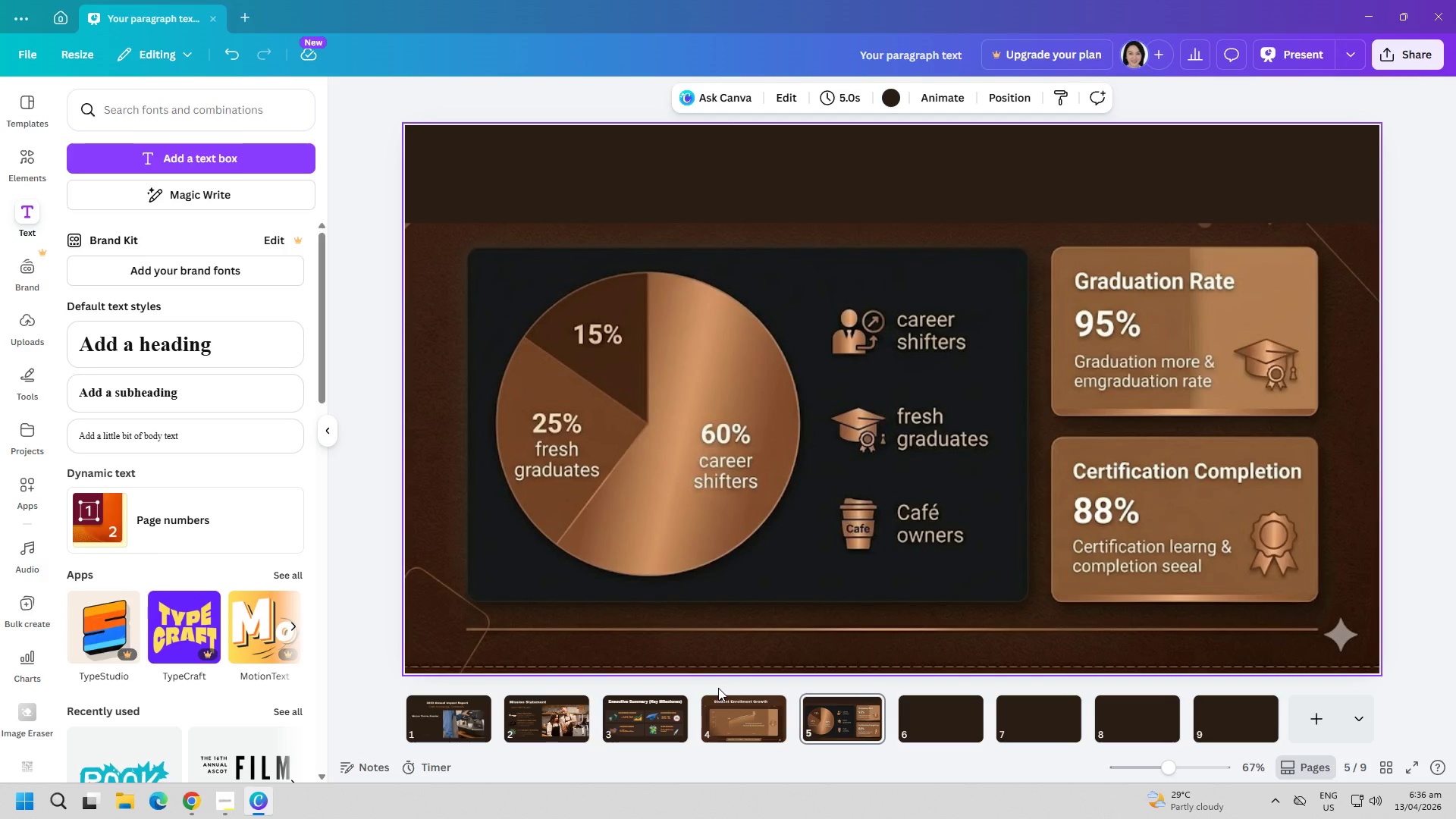 
left_click([141, 161])
 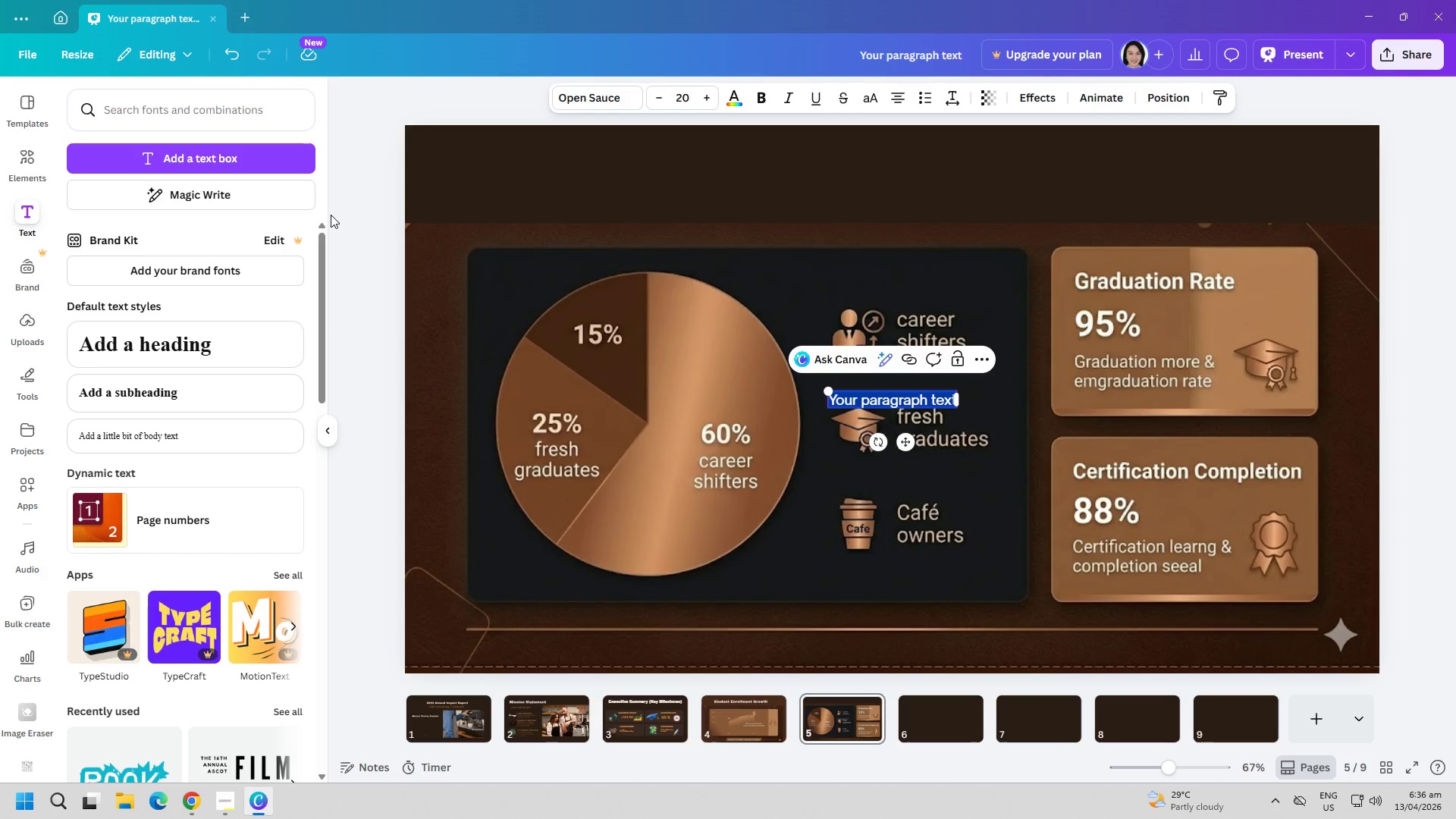 
type(Student Demographics & Outcomes)
 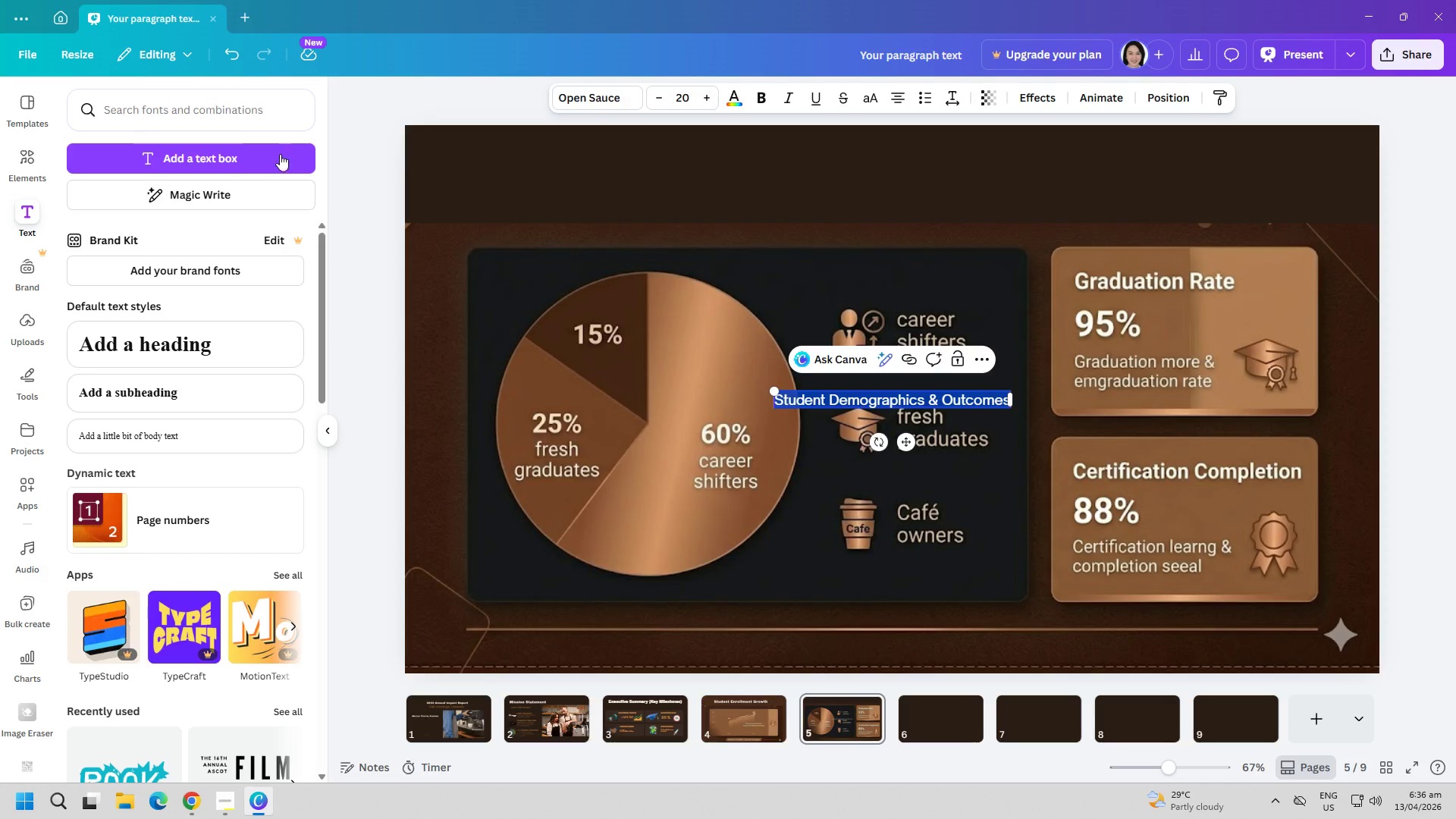 
 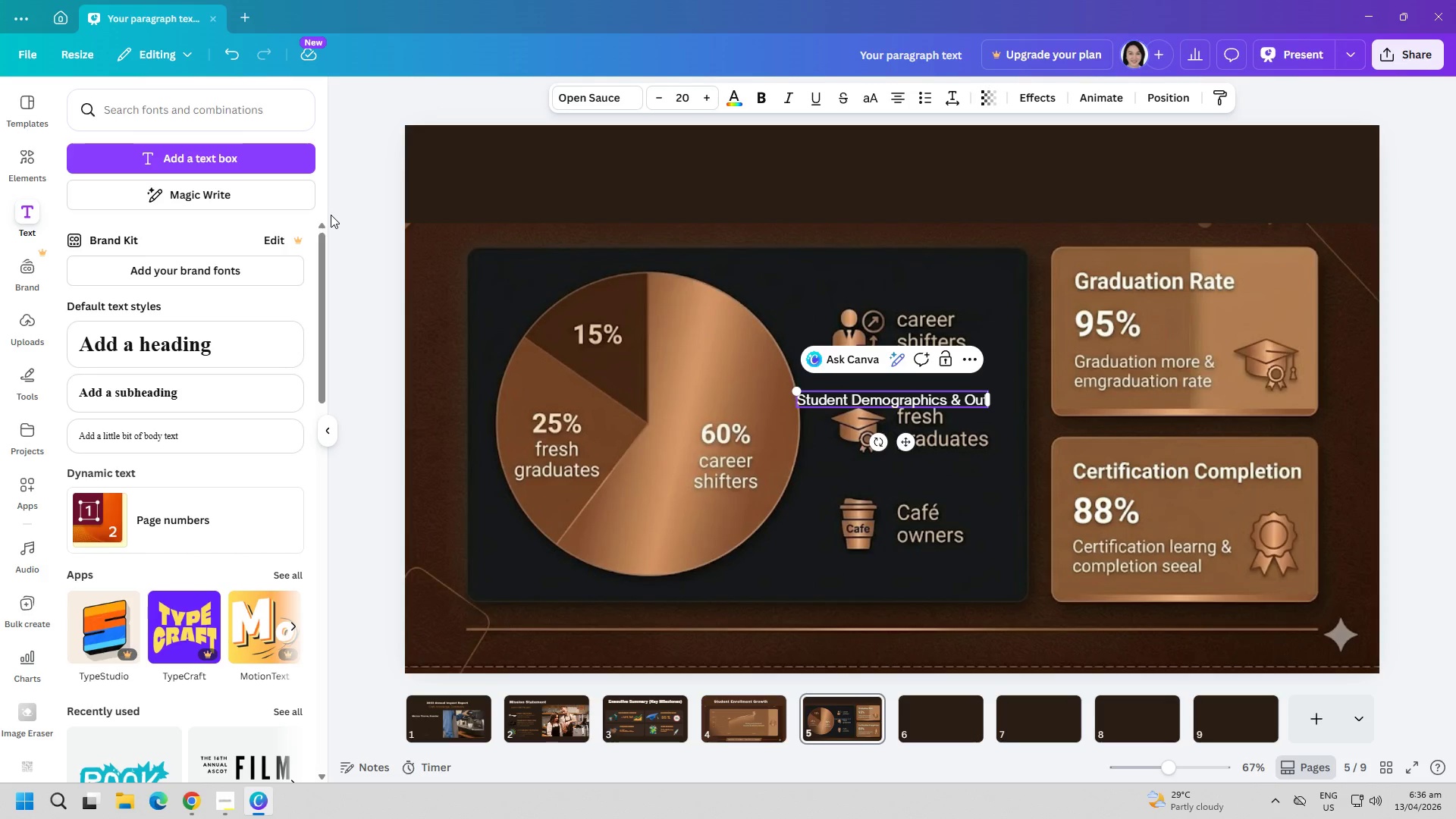 
key(Control+ControlLeft)
 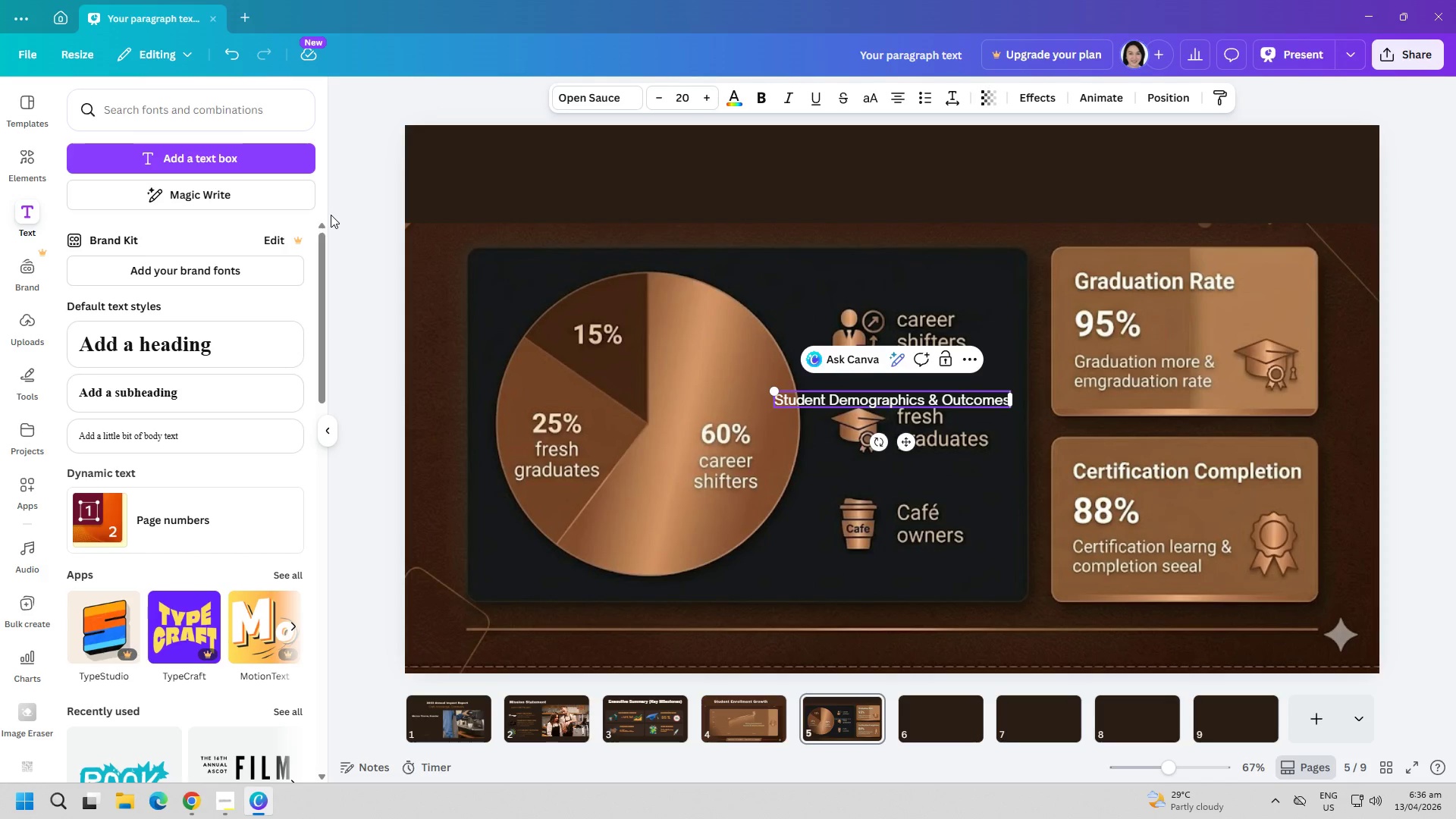 
key(Control+A)
 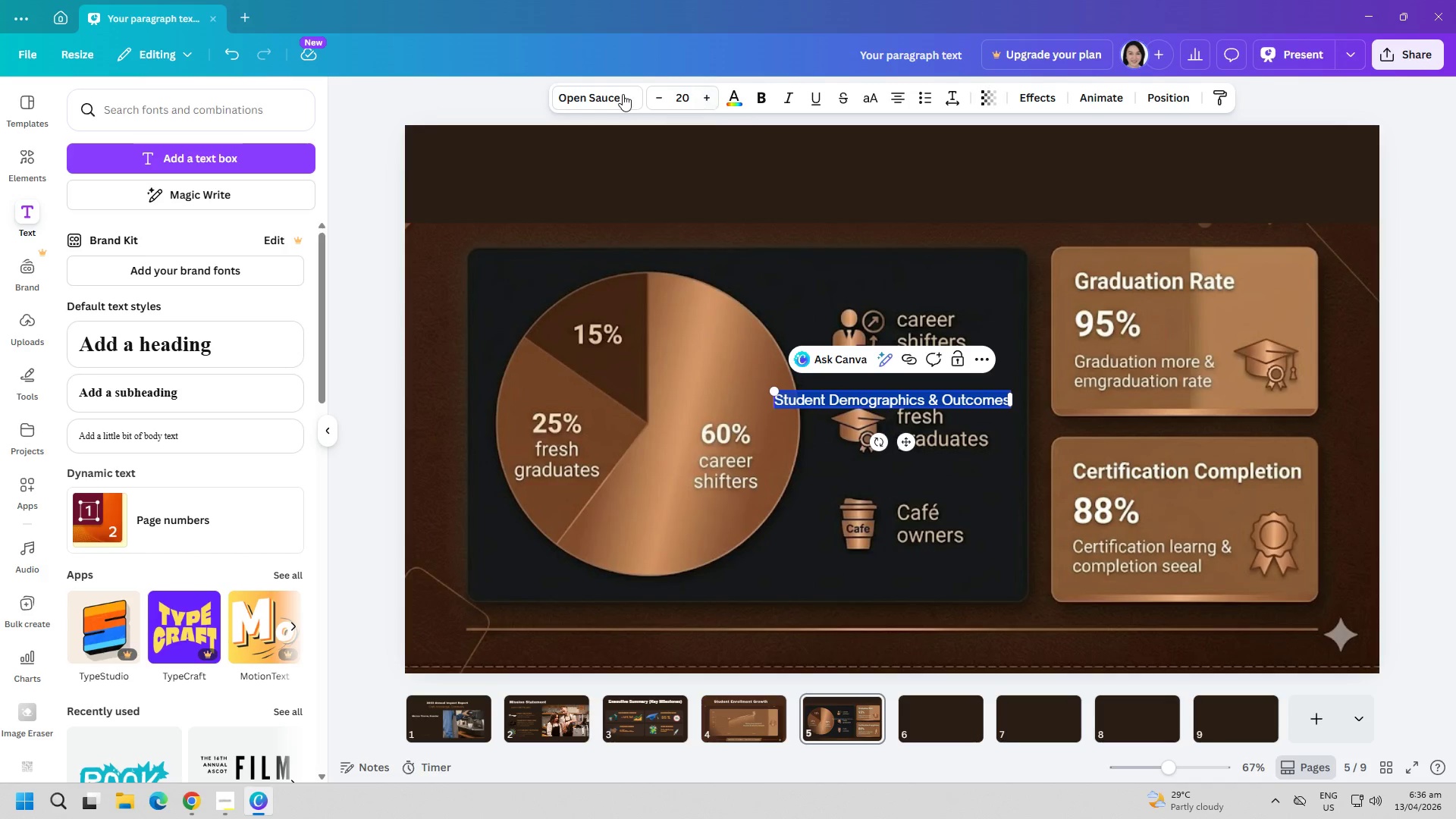 
left_click([626, 94])
 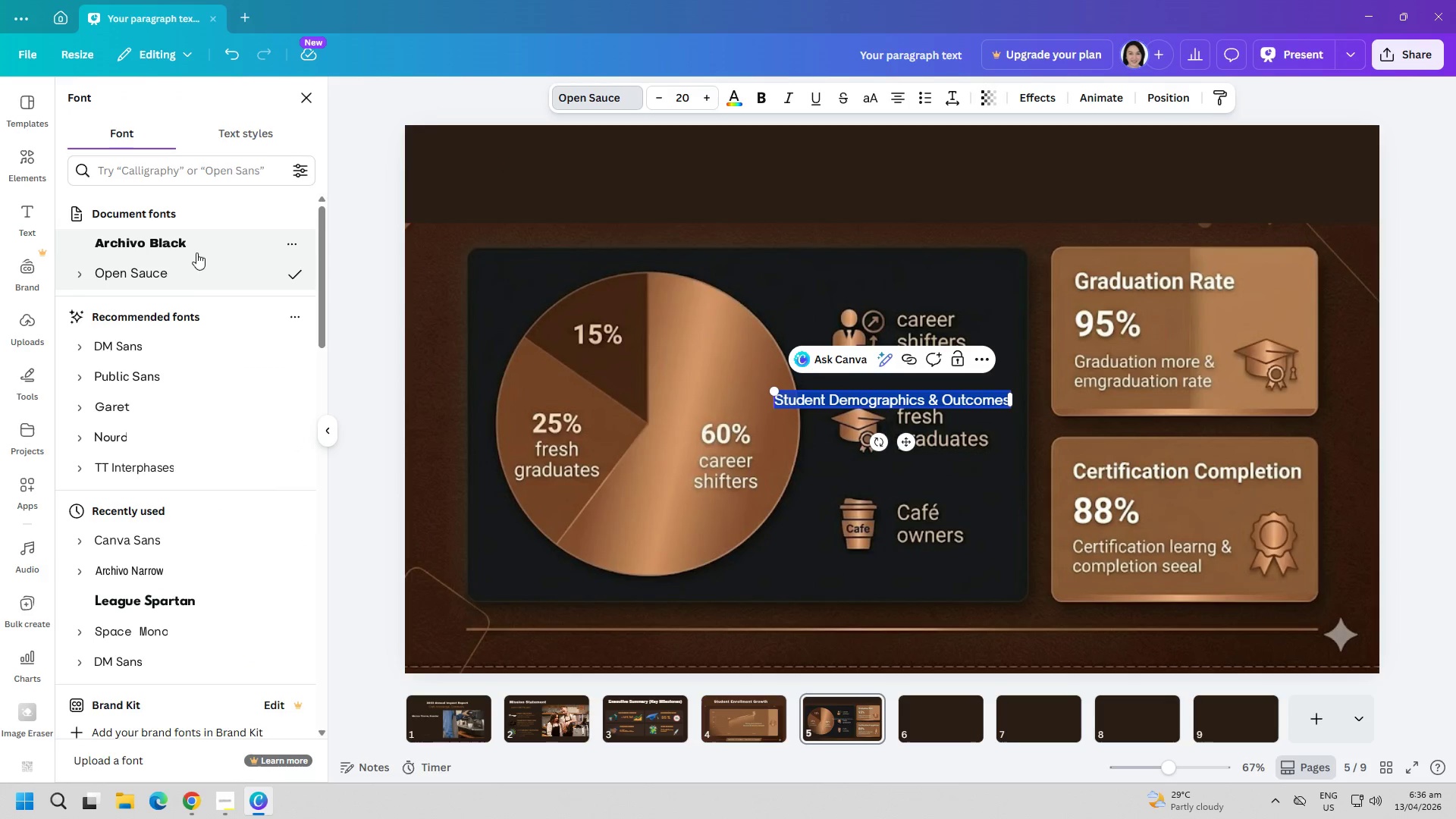 
left_click([179, 246])
 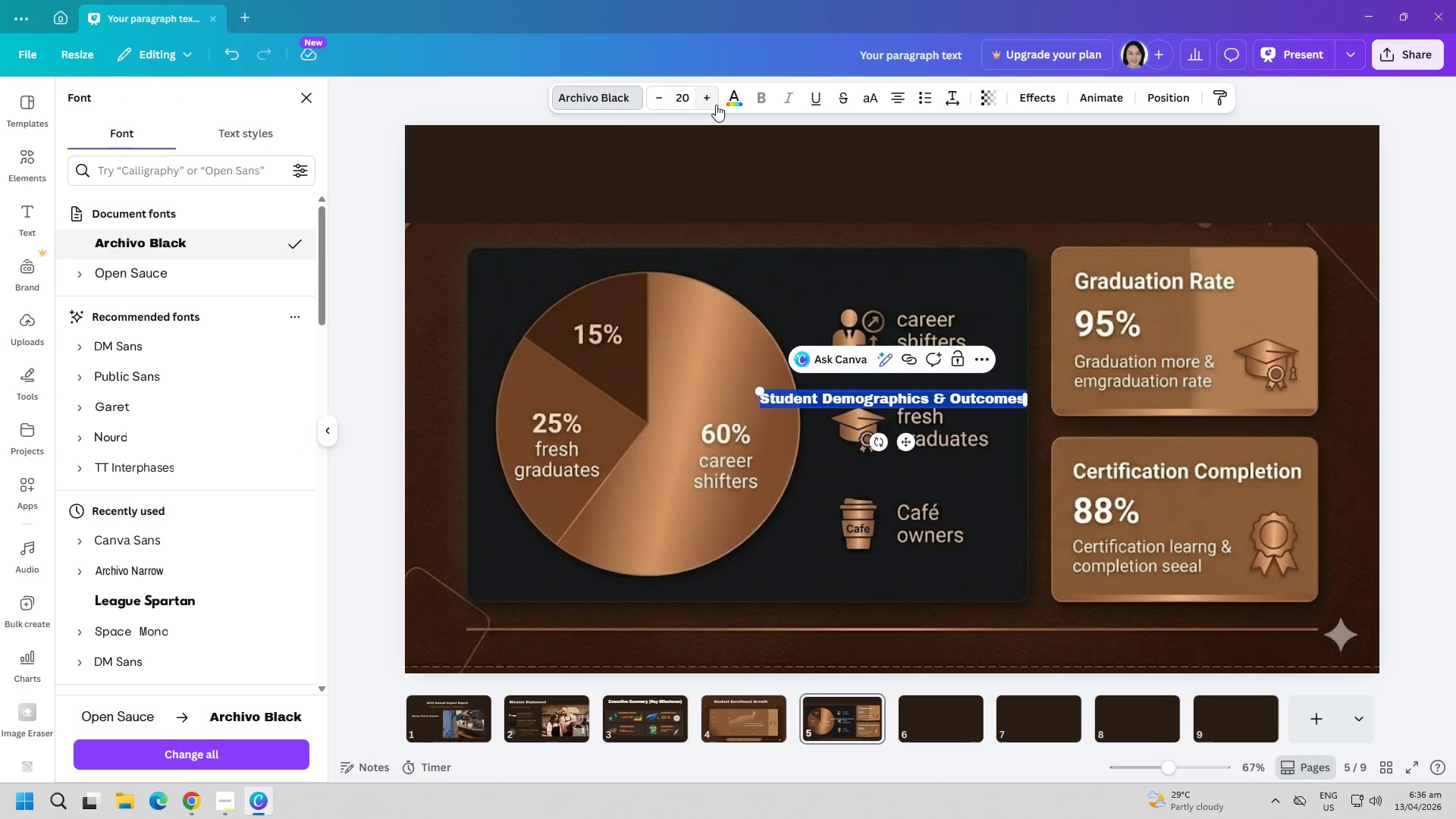 
left_click([684, 99])
 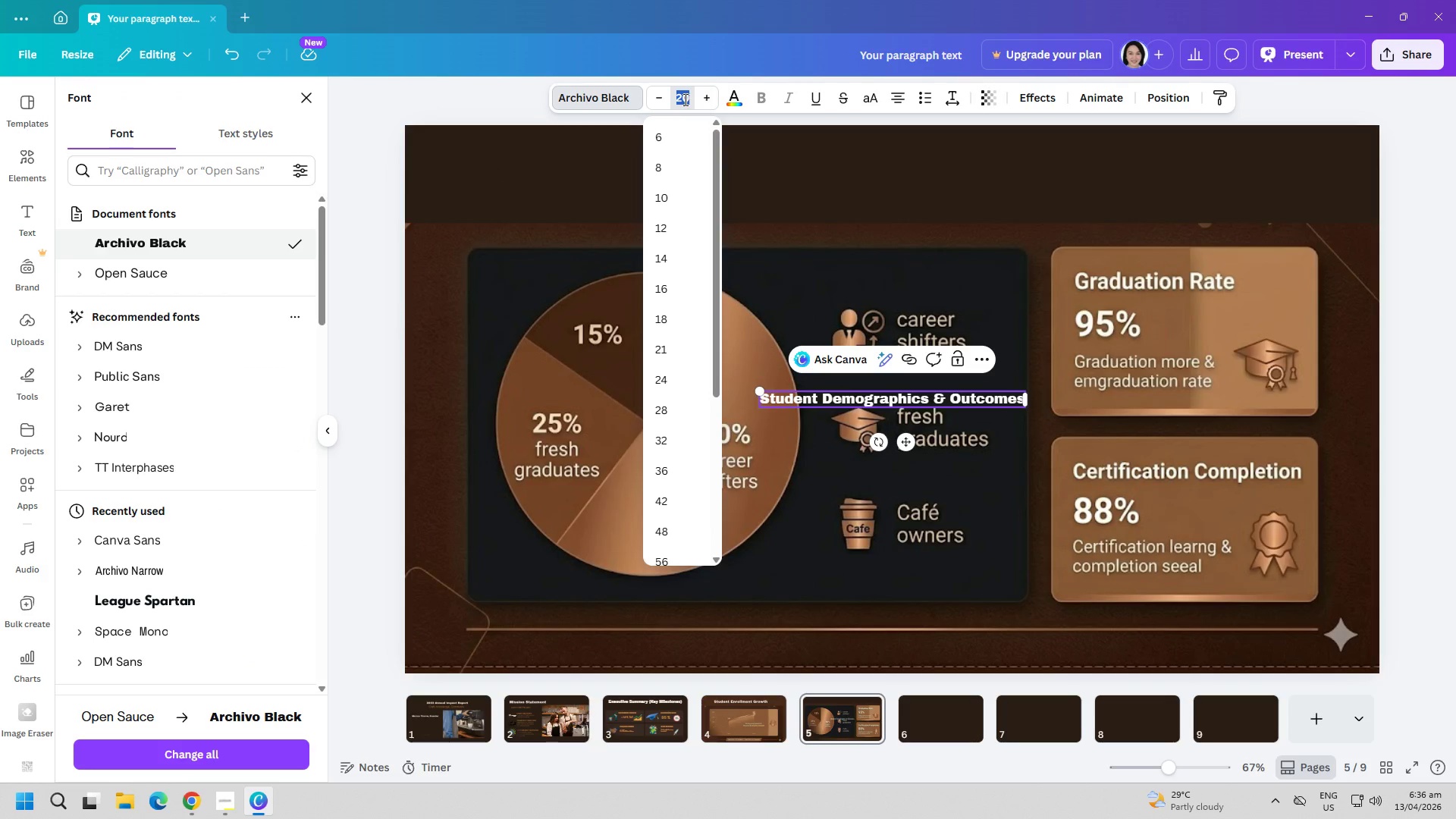 
type(60)
 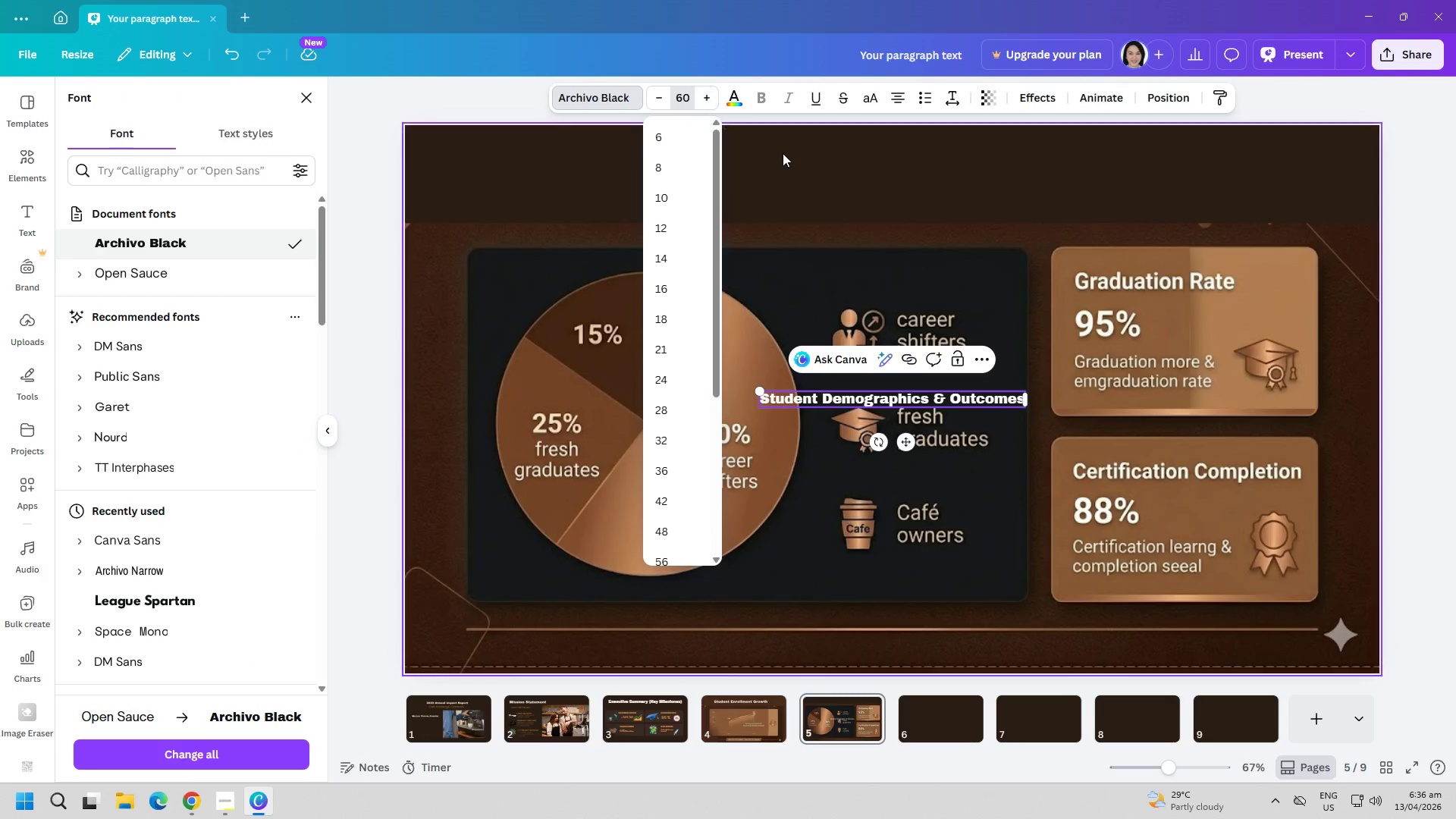 
left_click([786, 153])
 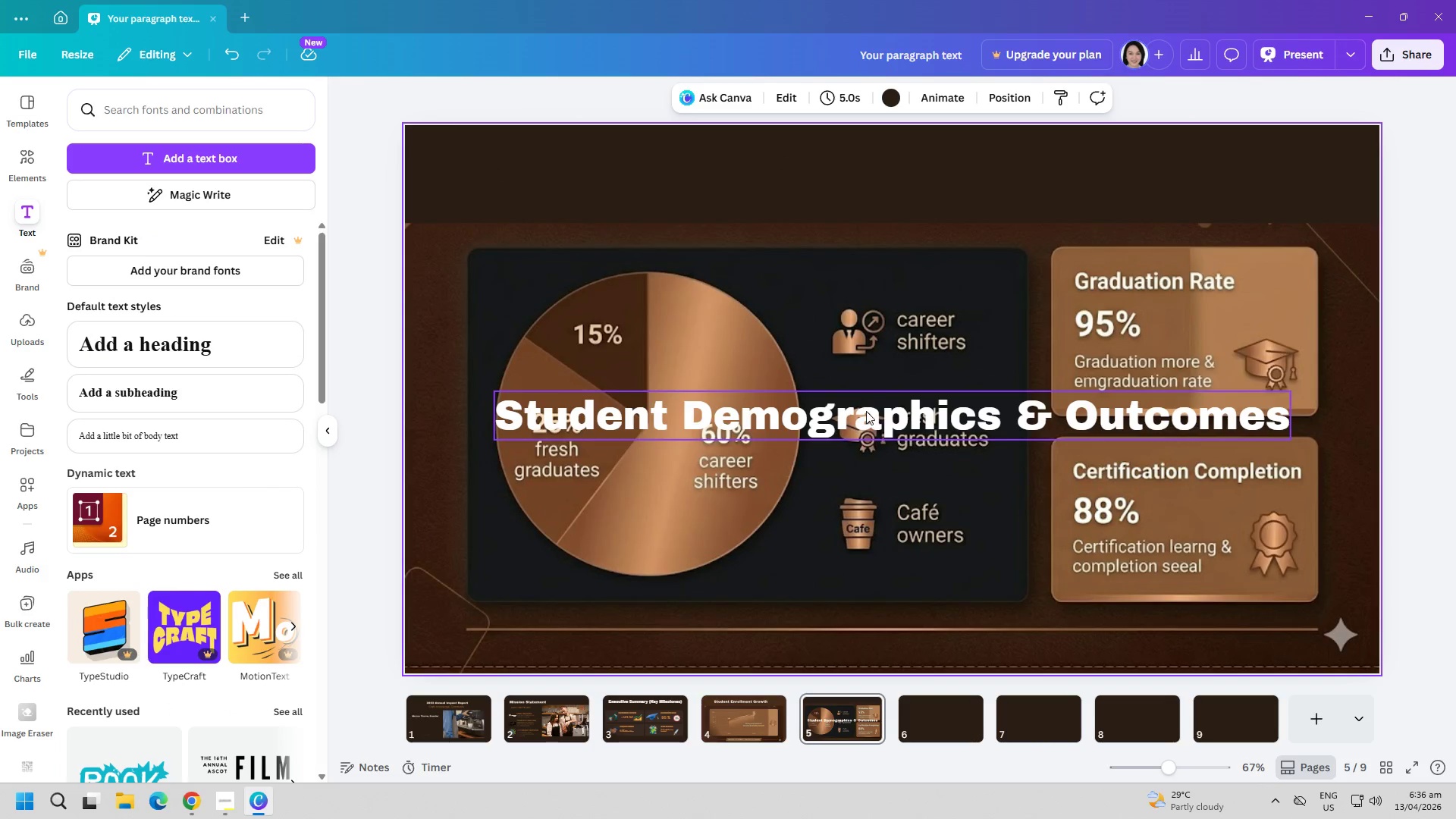 
left_click_drag(start_coordinate=[866, 411], to_coordinate=[875, 177])
 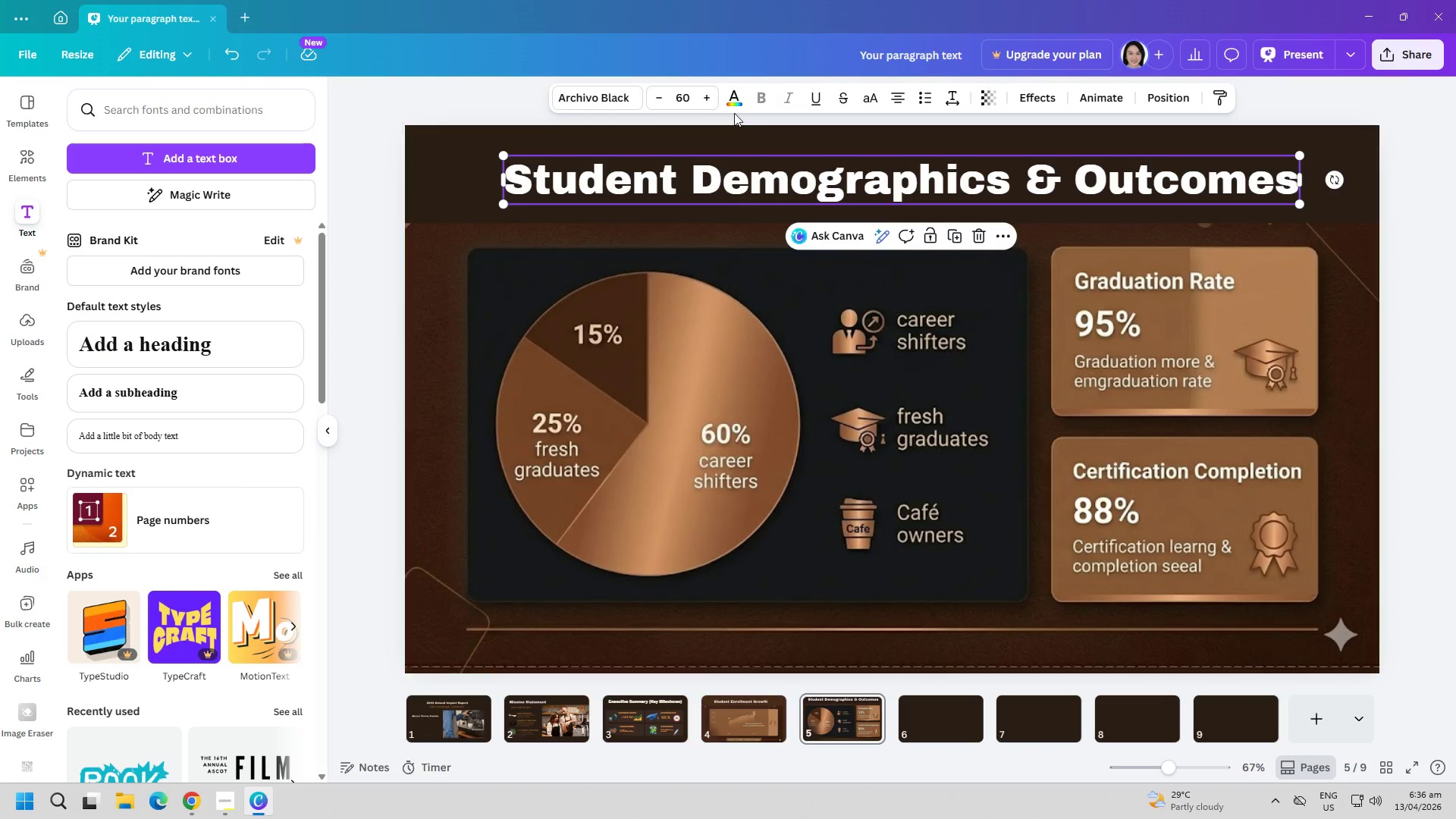 
left_click([734, 96])
 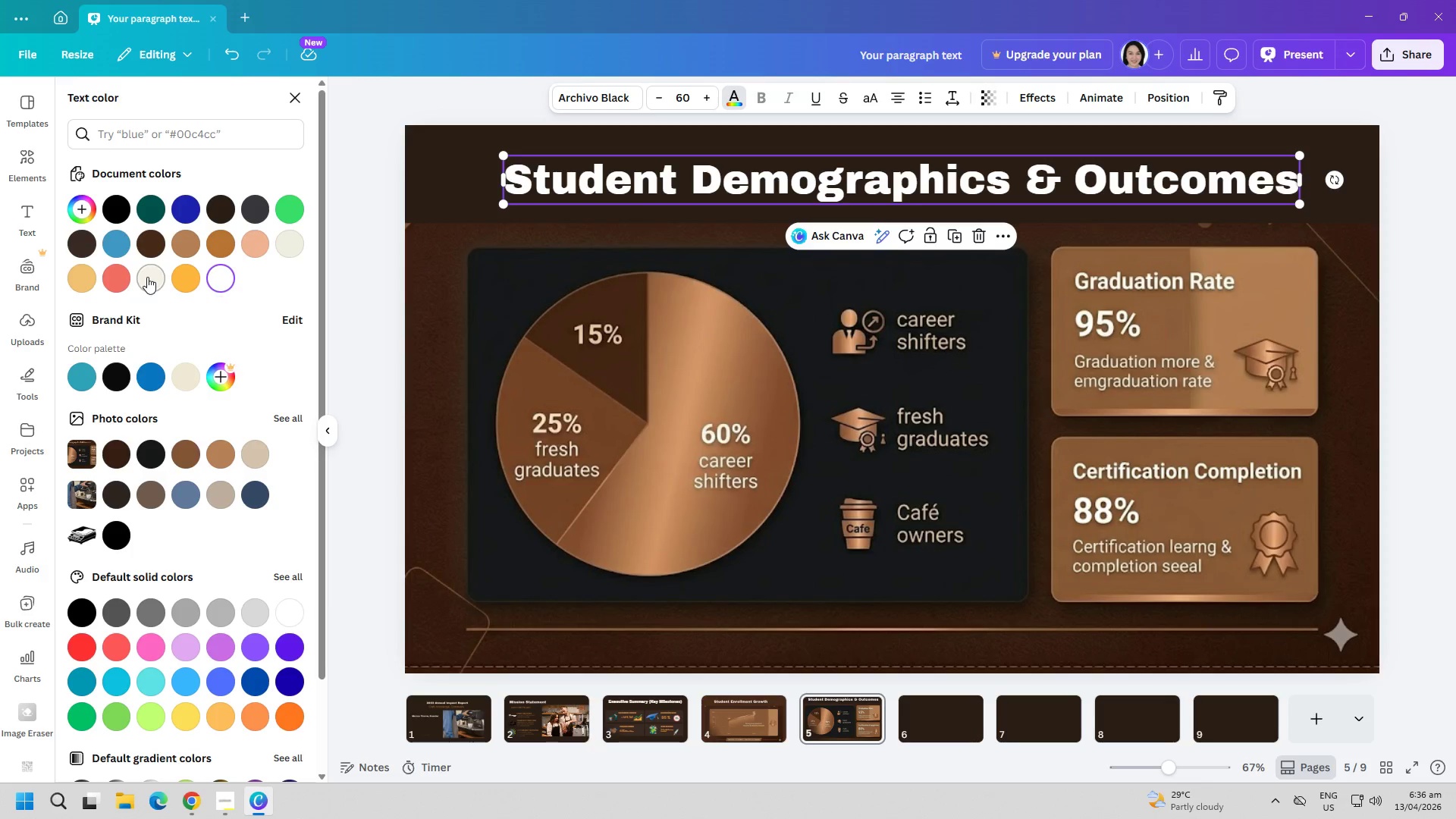 
left_click([147, 277])
 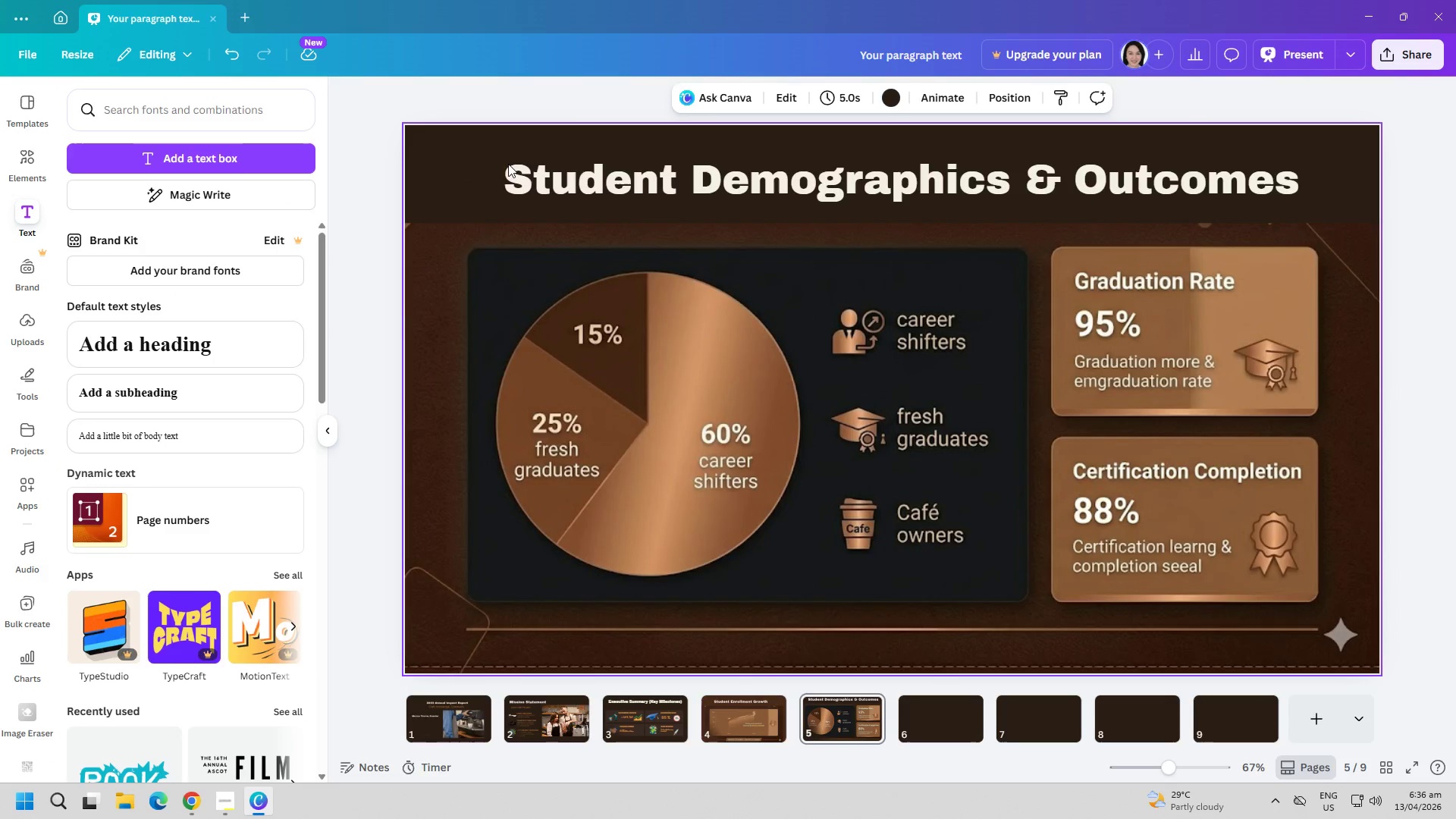 
double_click([651, 162])
 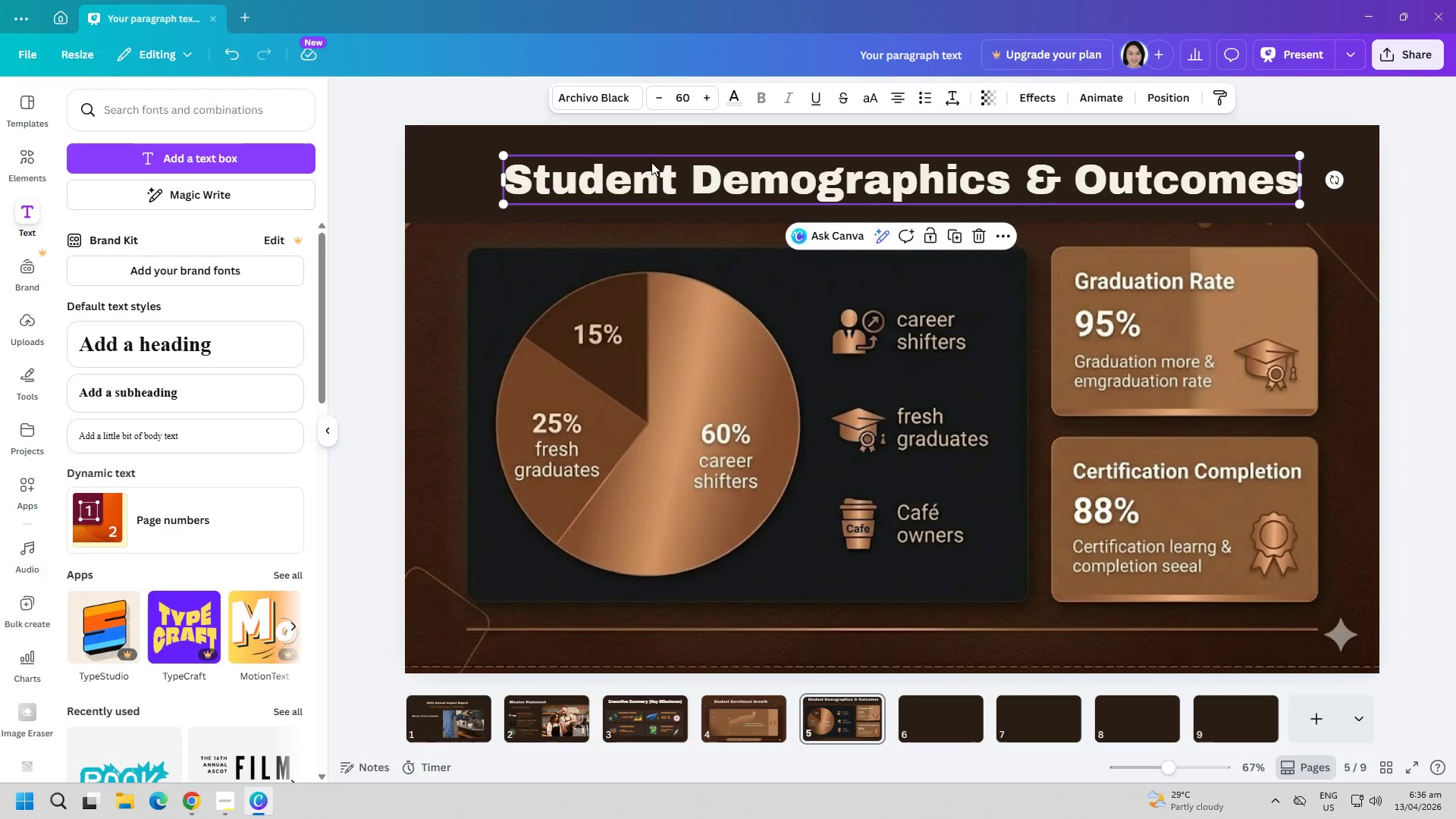 
triple_click([651, 162])
 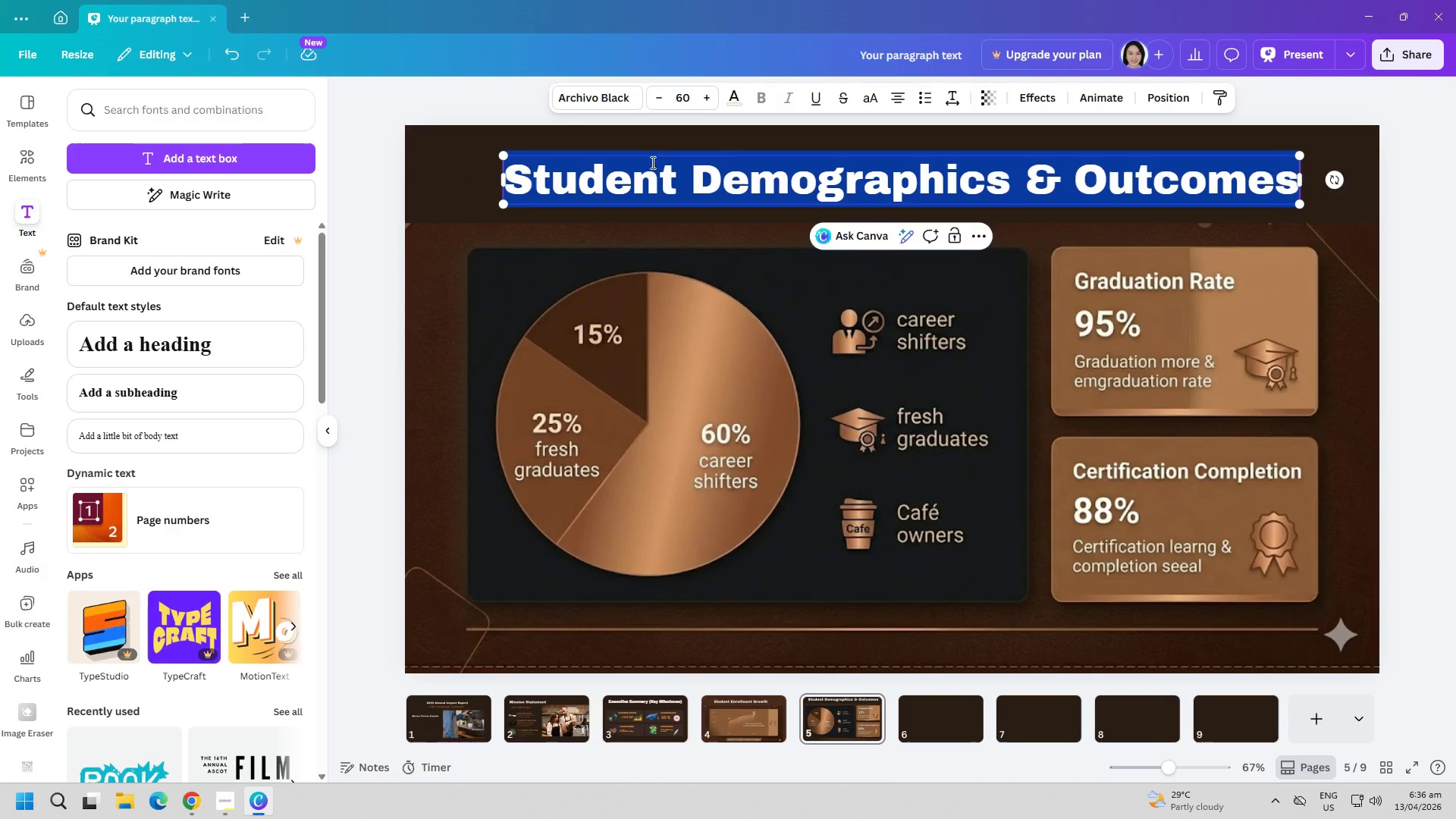 
triple_click([651, 162])
 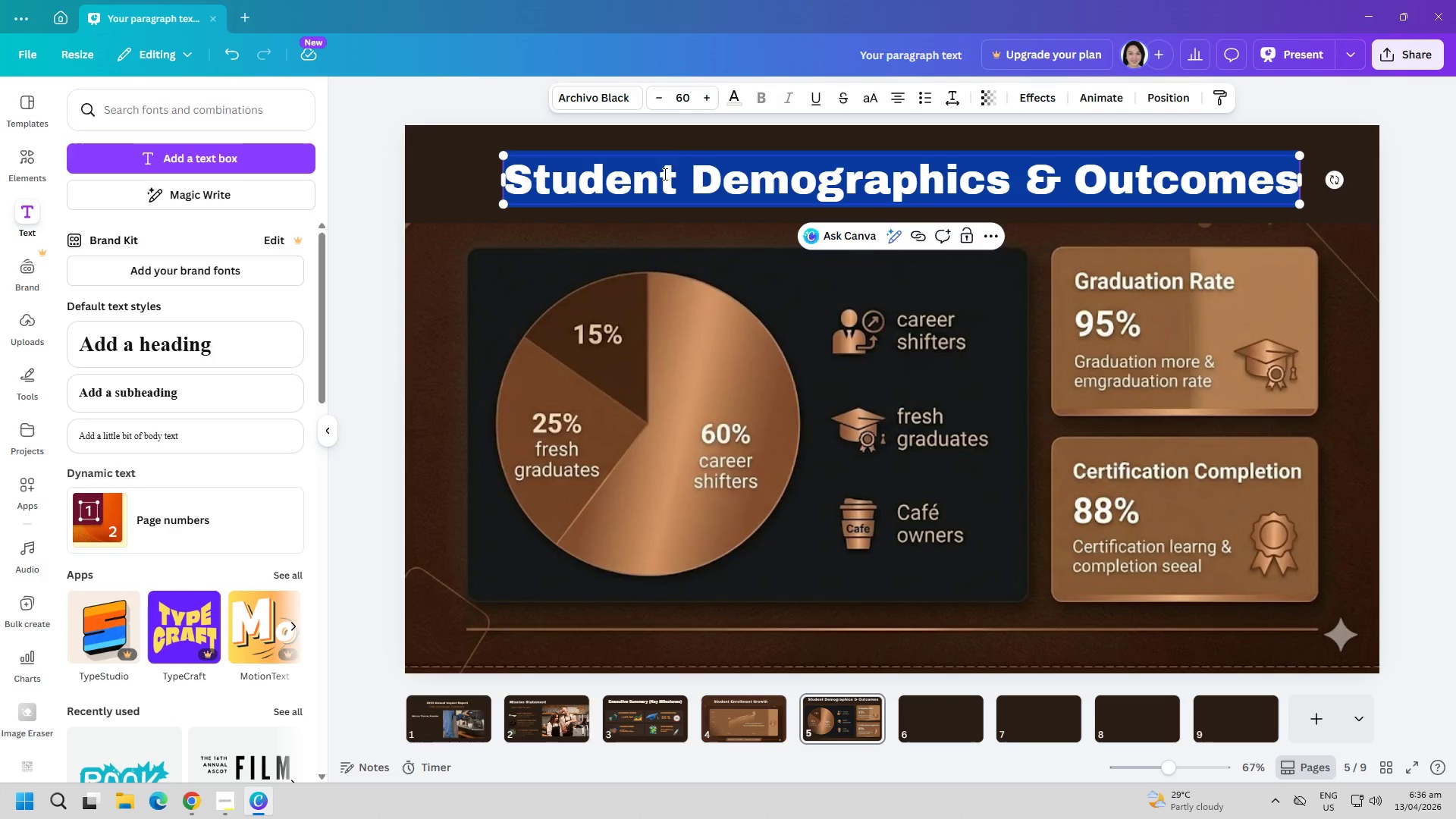 
key(Control+ControlLeft)
 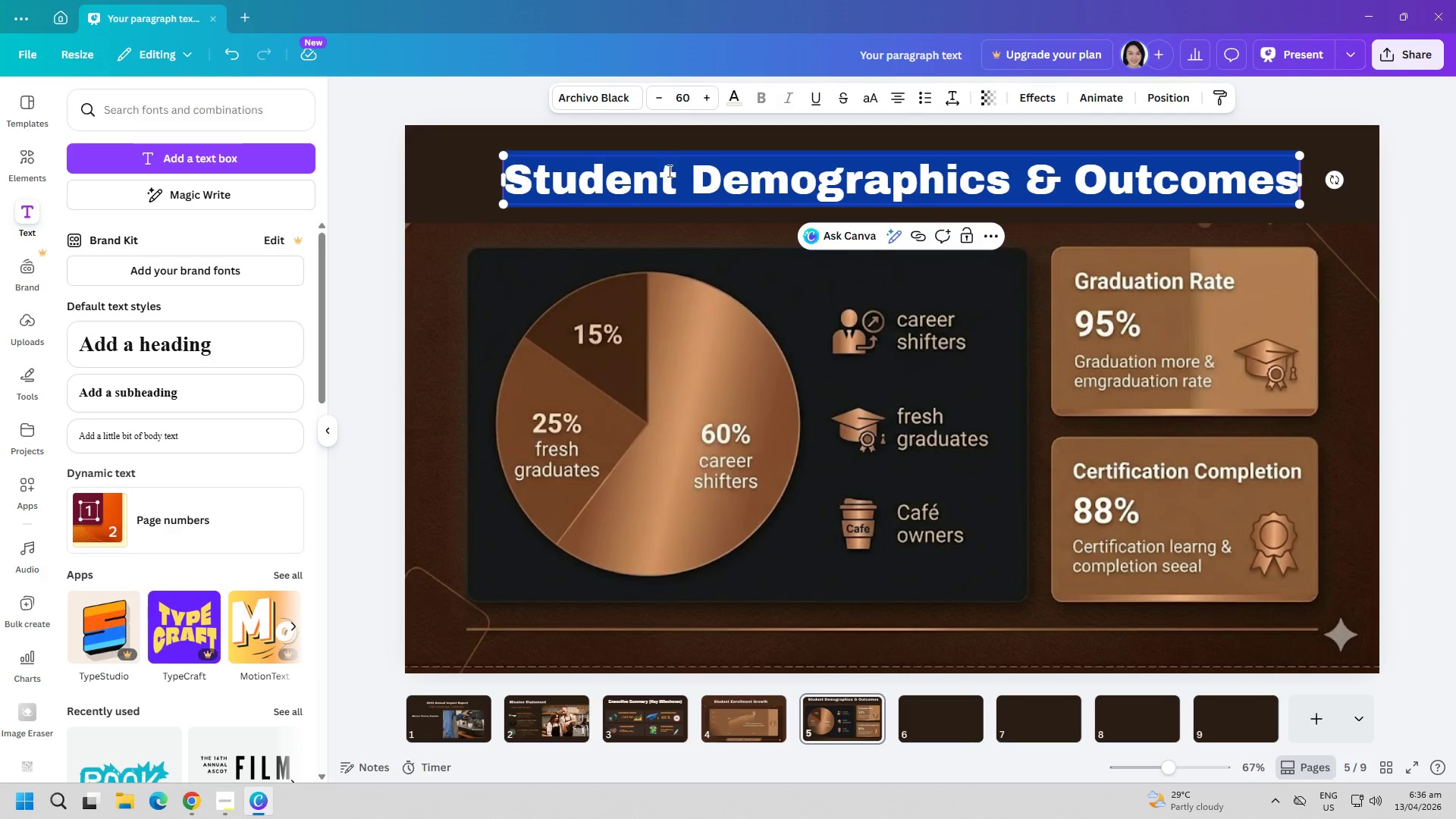 
key(Control+A)
 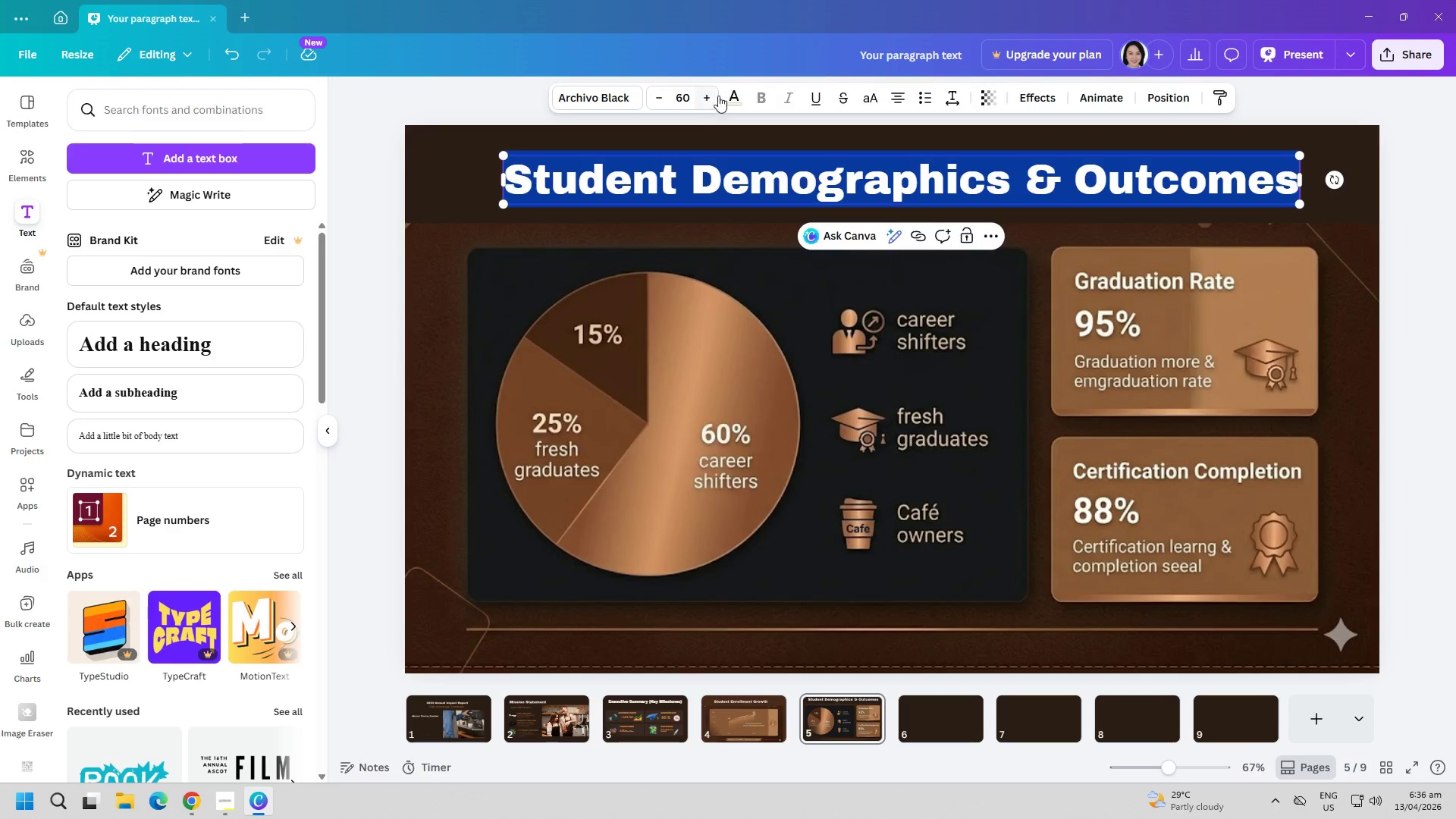 
left_click([725, 89])
 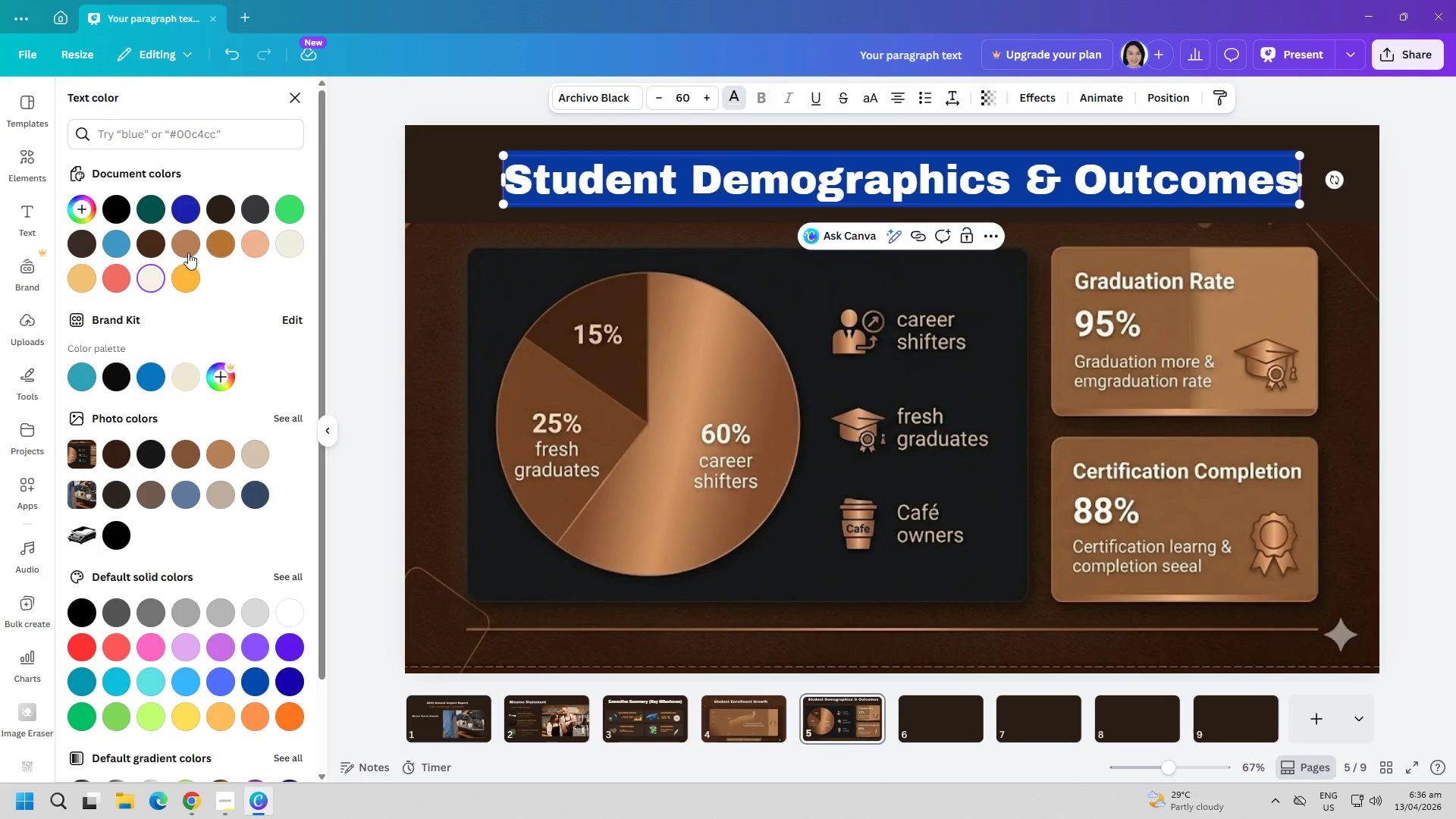 
left_click([149, 276])
 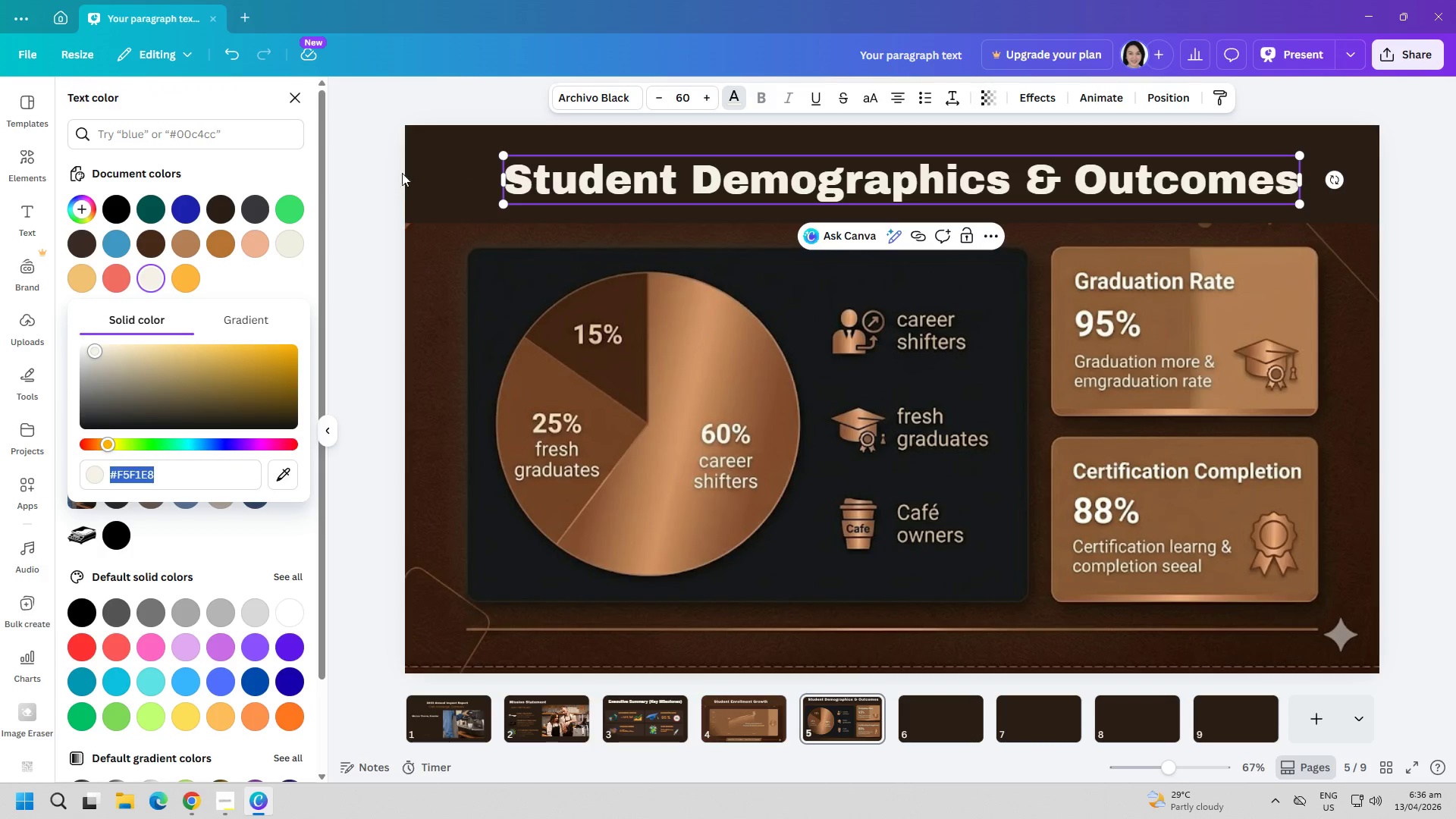 
left_click([421, 173])
 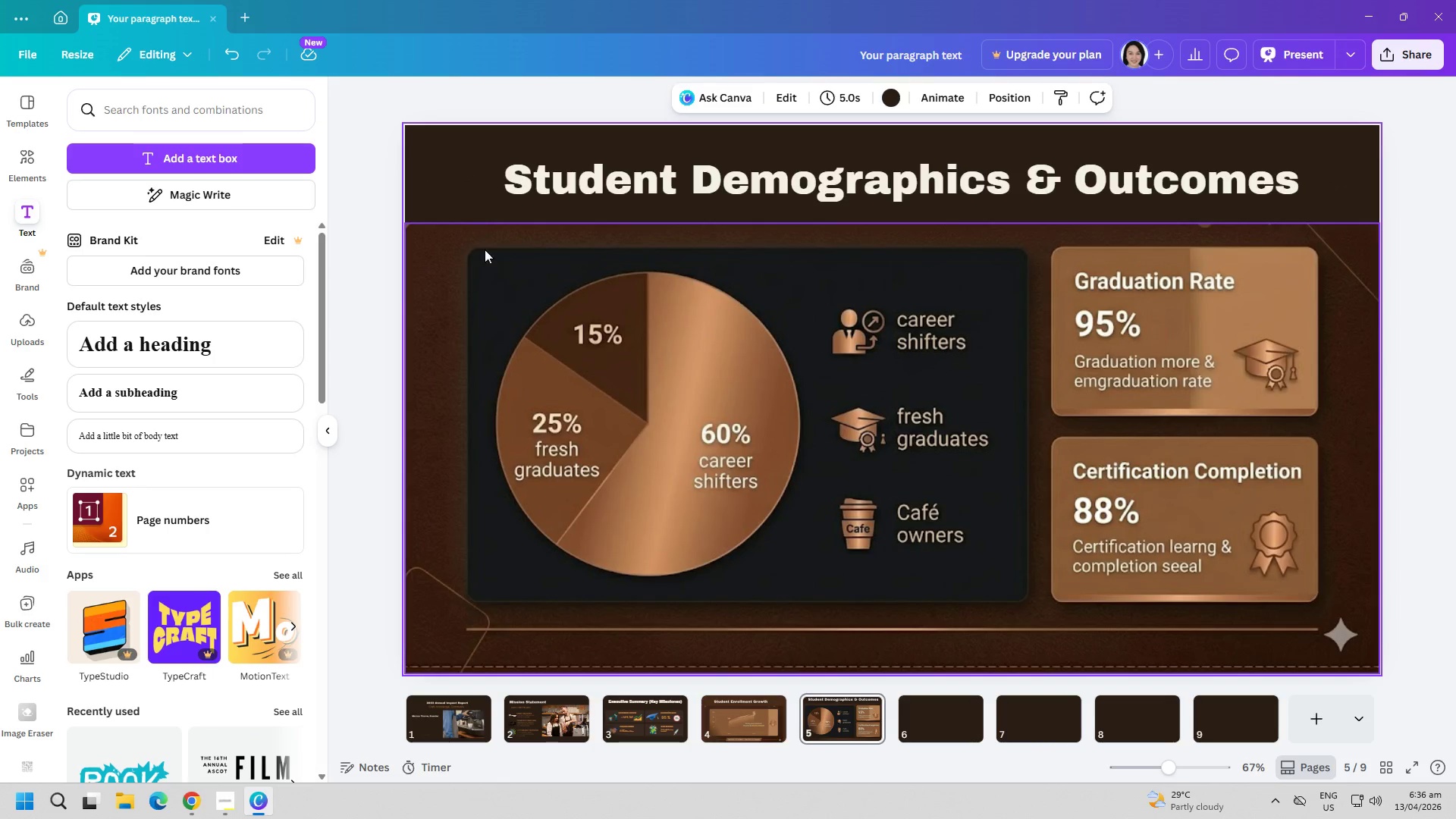 
left_click([468, 195])
 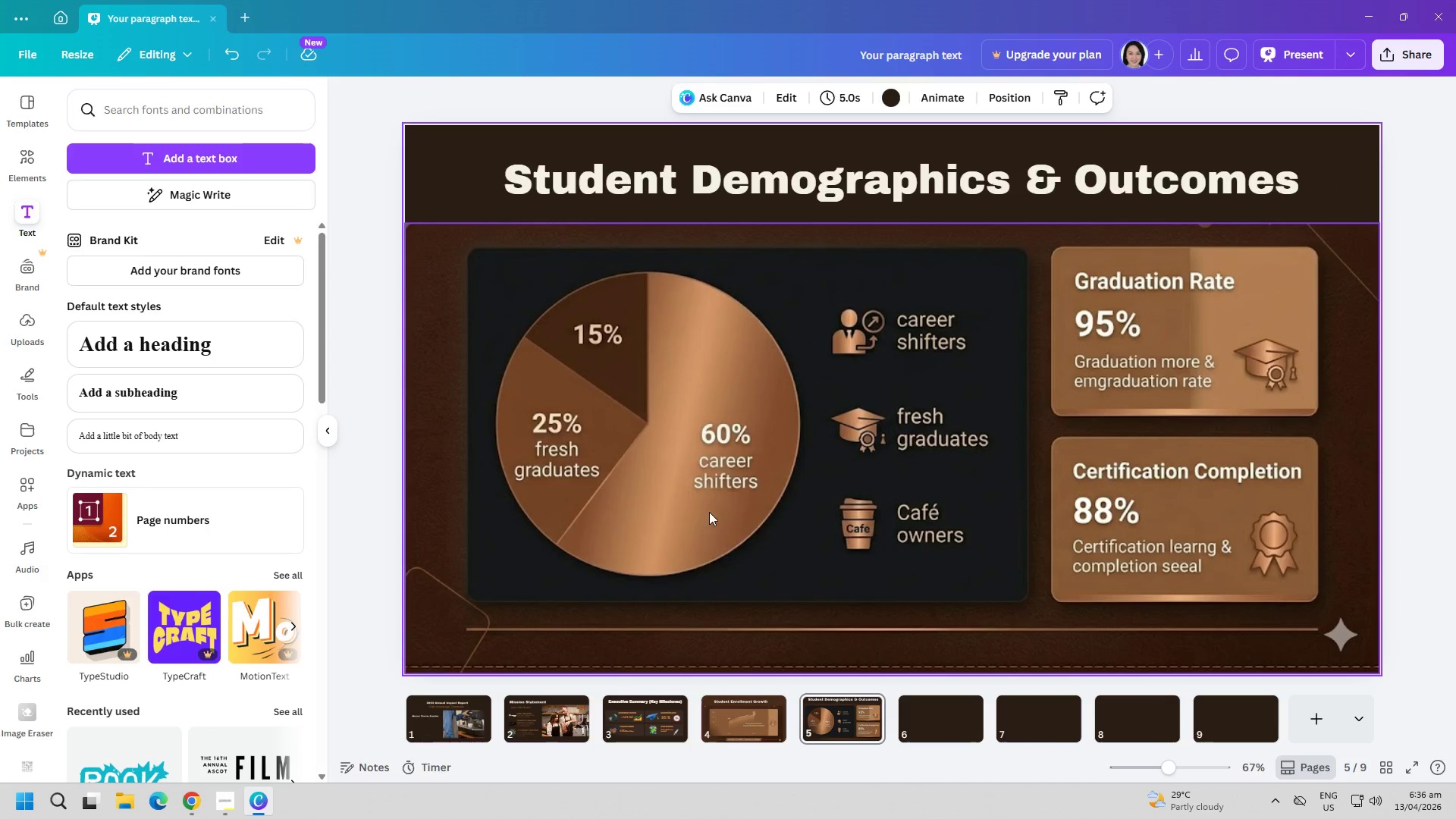 
left_click([762, 510])
 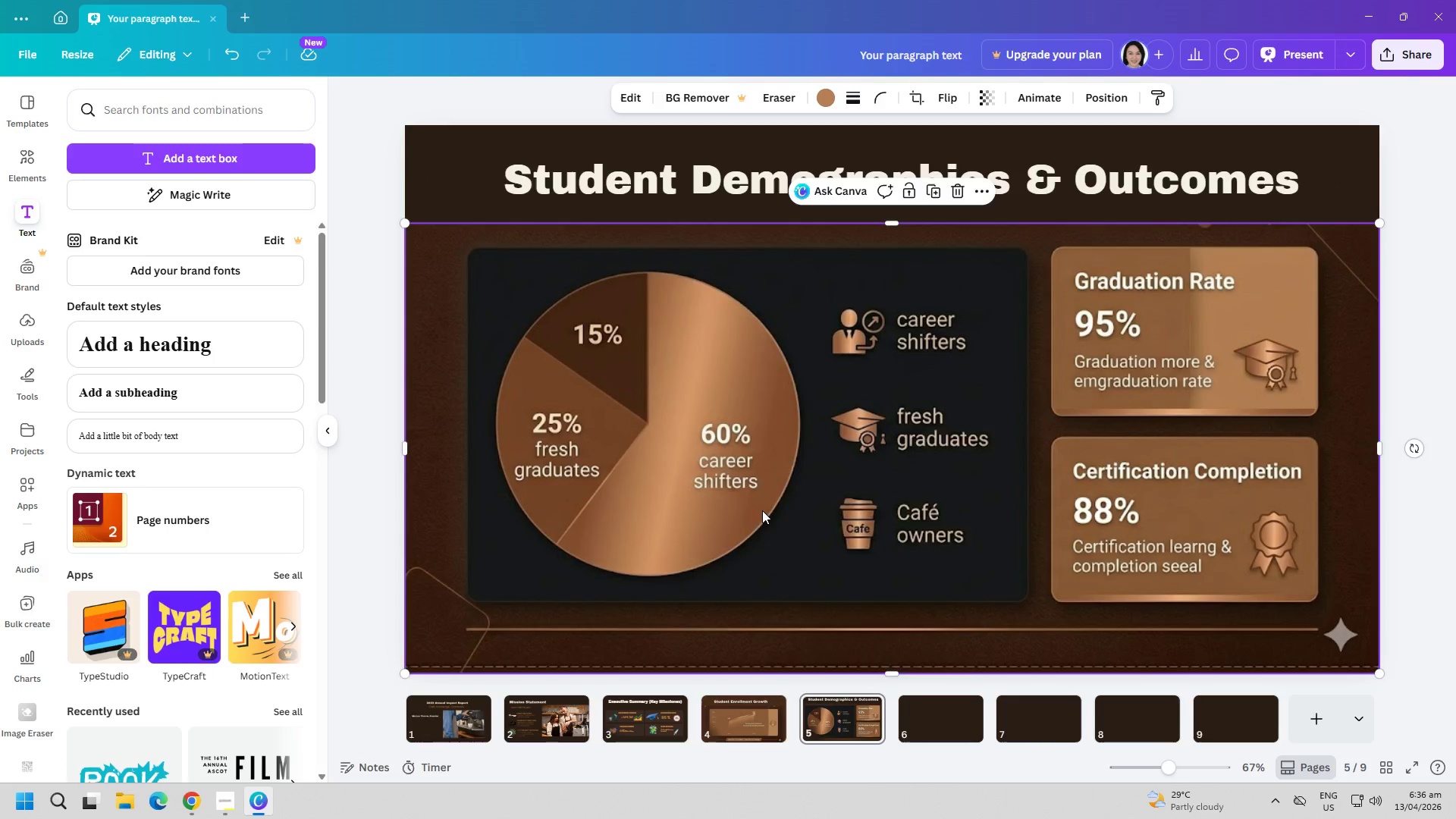 
right_click([762, 510])
 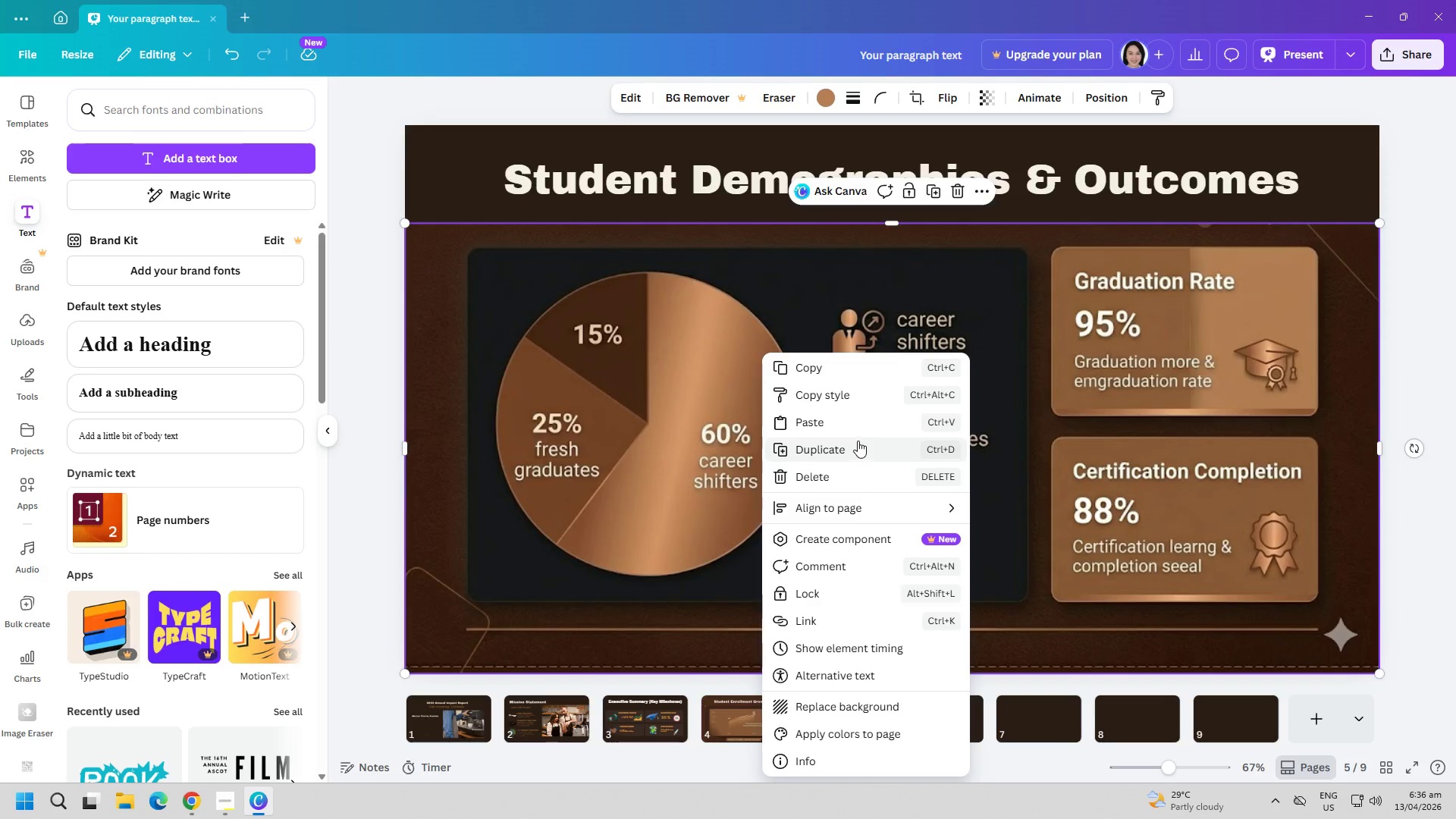 
mouse_move([908, 522])
 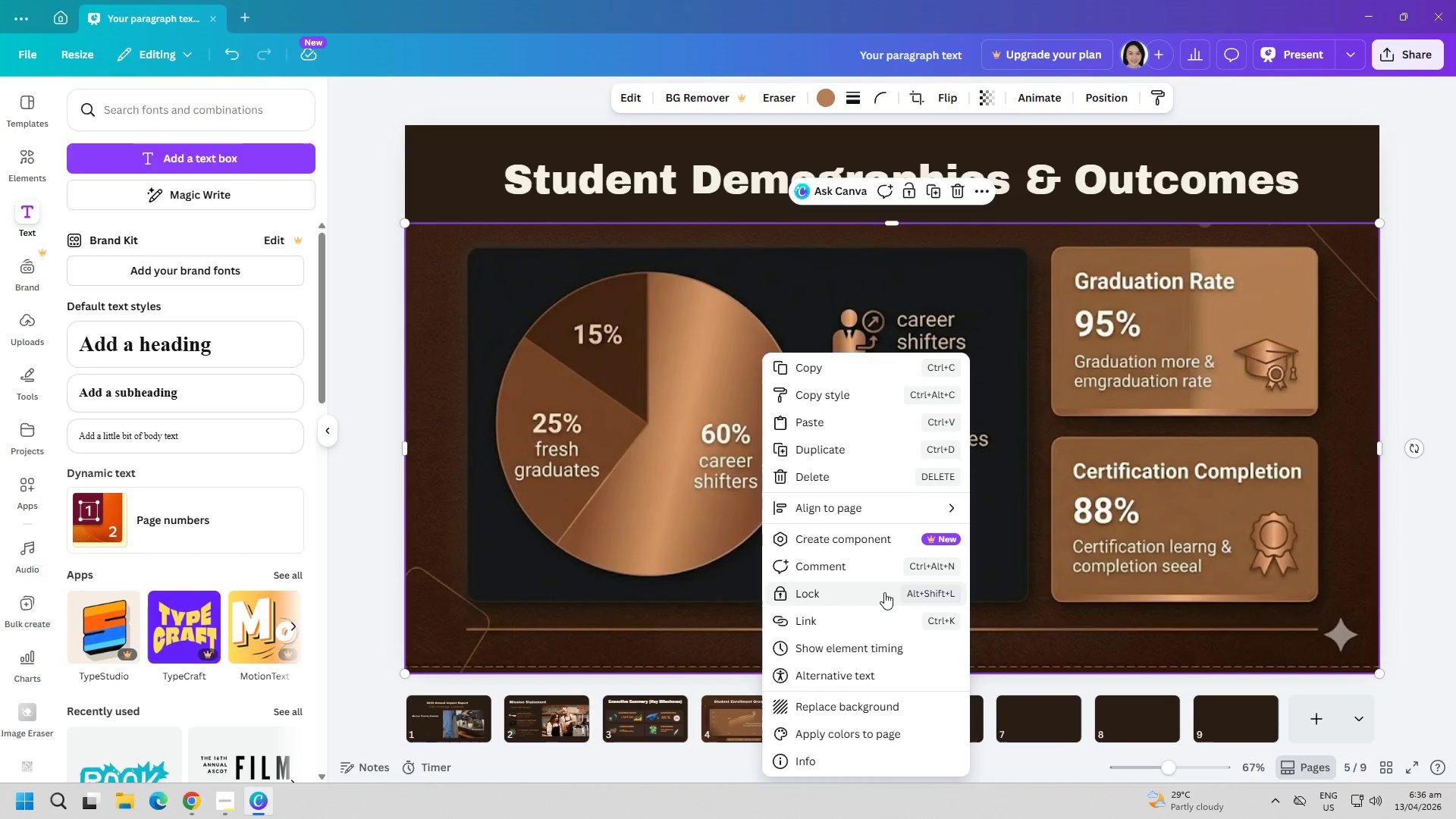 
left_click([884, 592])
 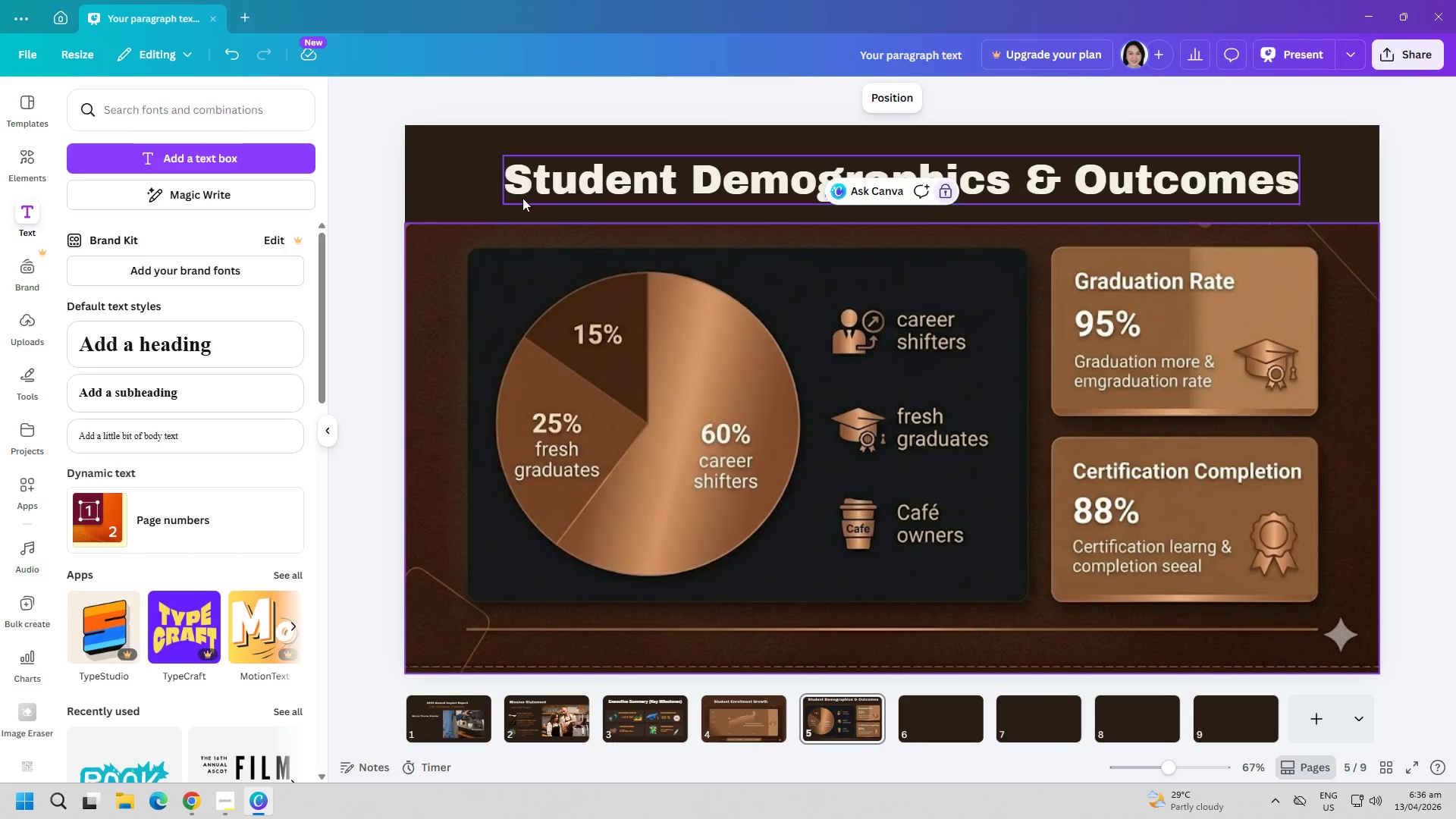 
left_click([479, 171])
 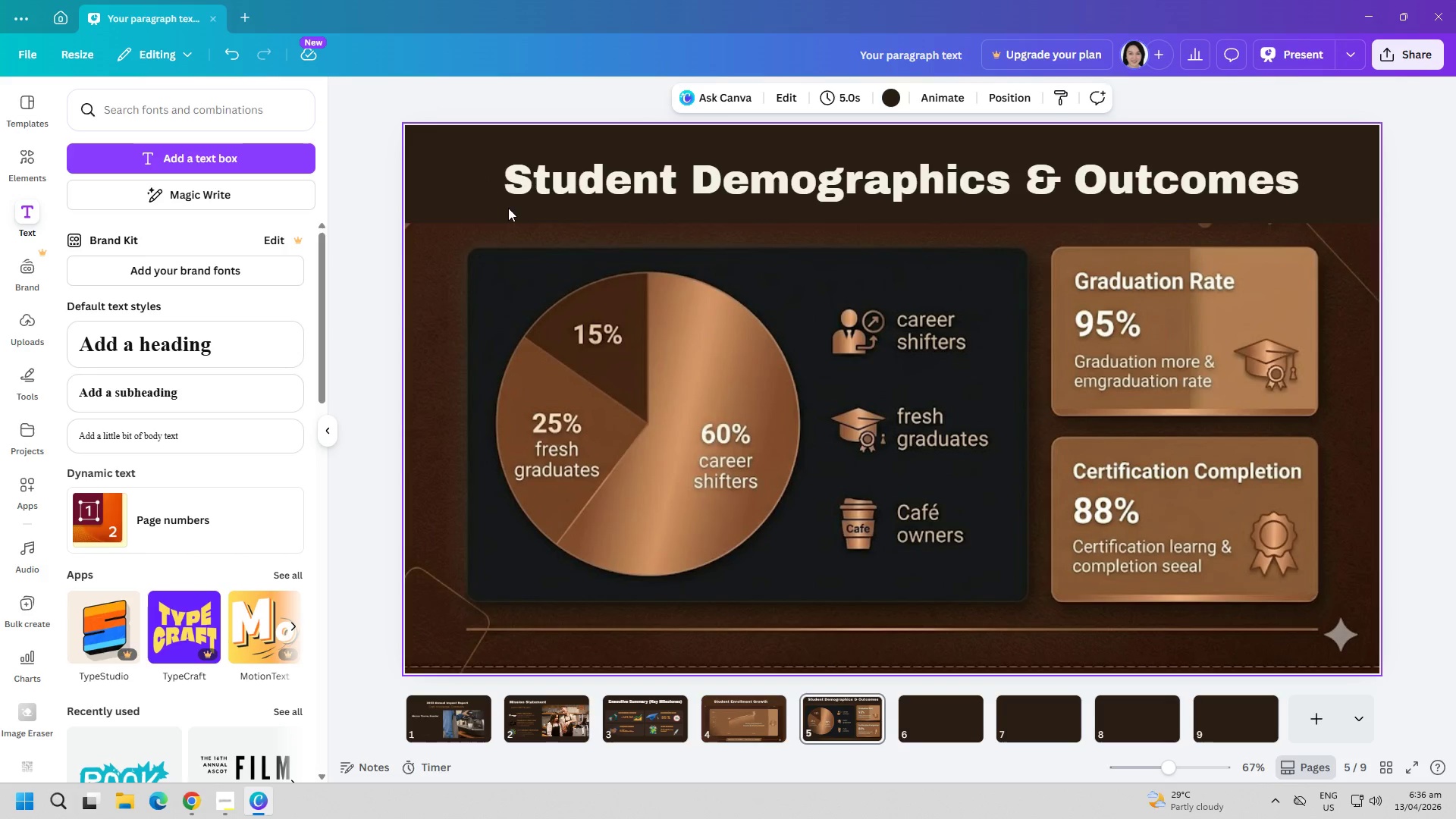 
left_click([643, 353])
 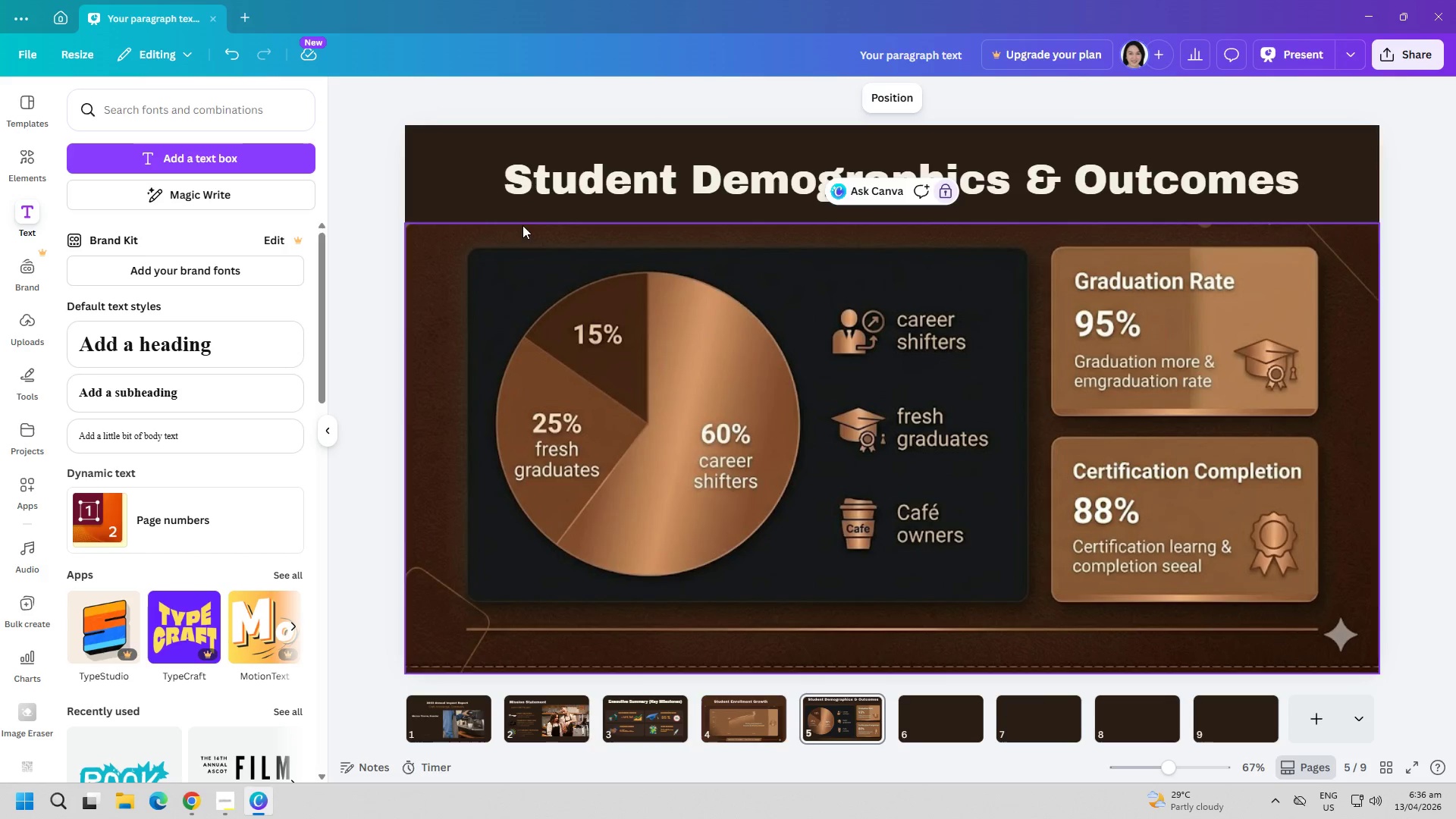 
left_click([490, 193])
 